 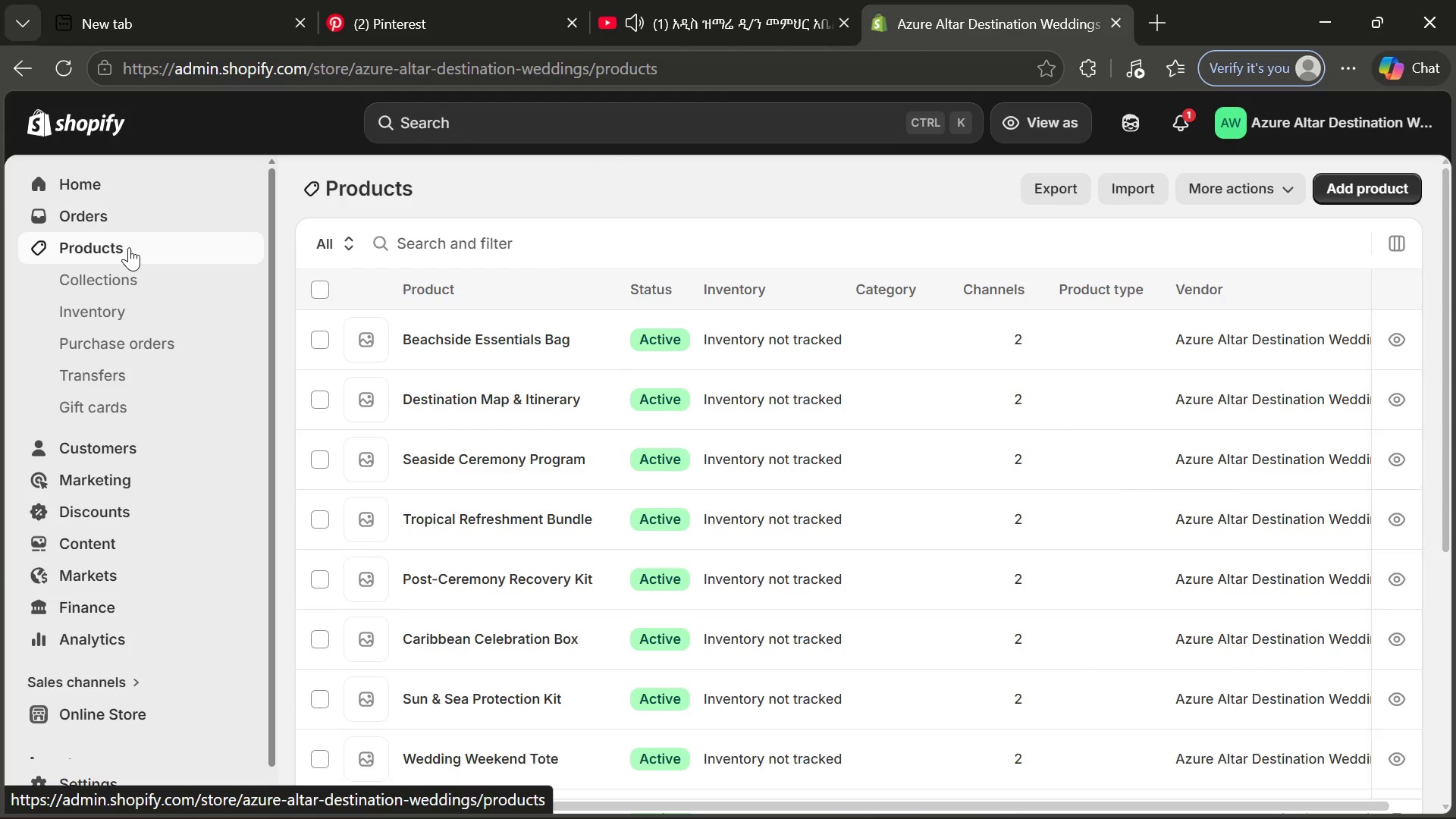 
left_click([113, 786])
 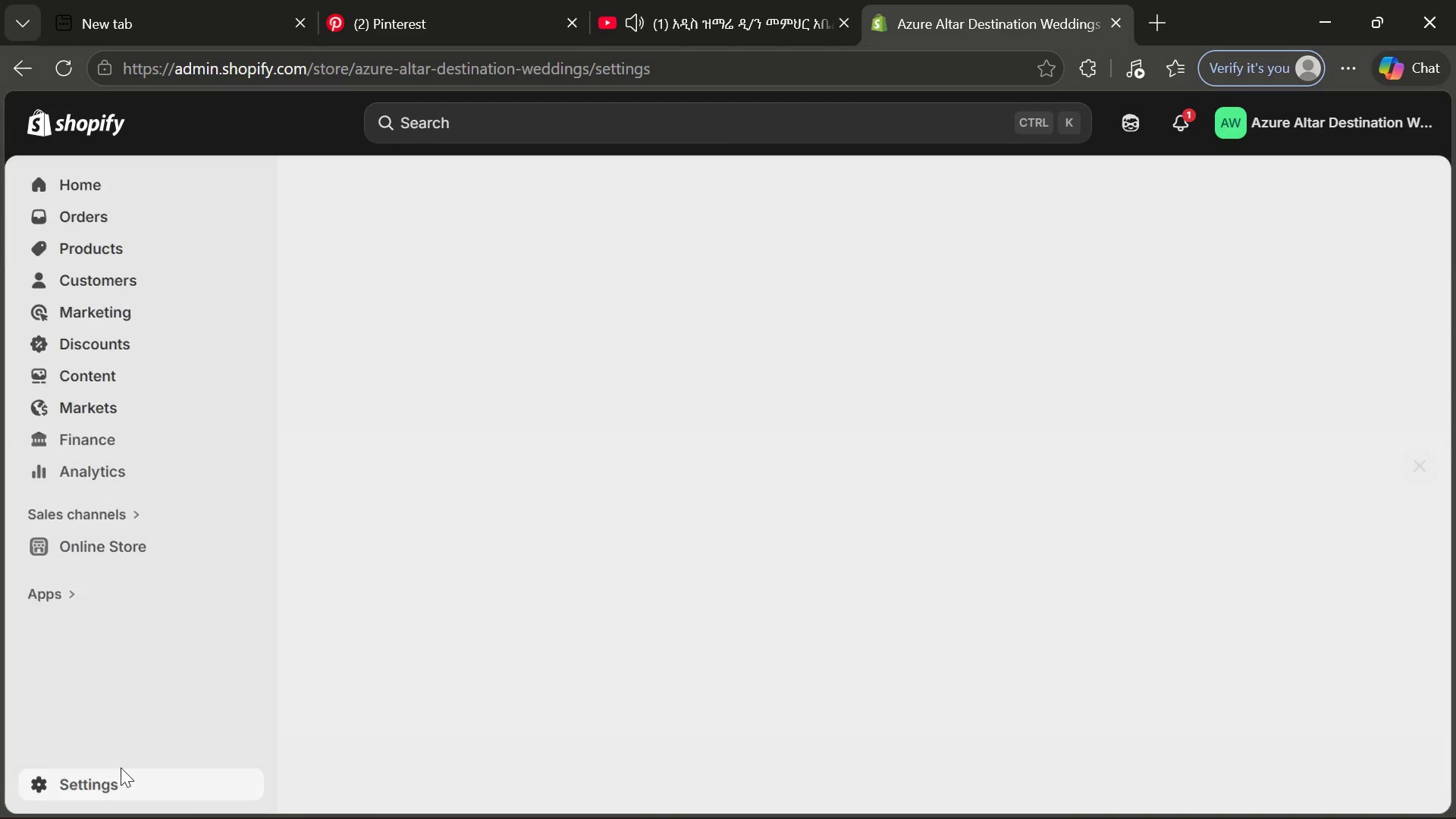 
mouse_move([190, 643])
 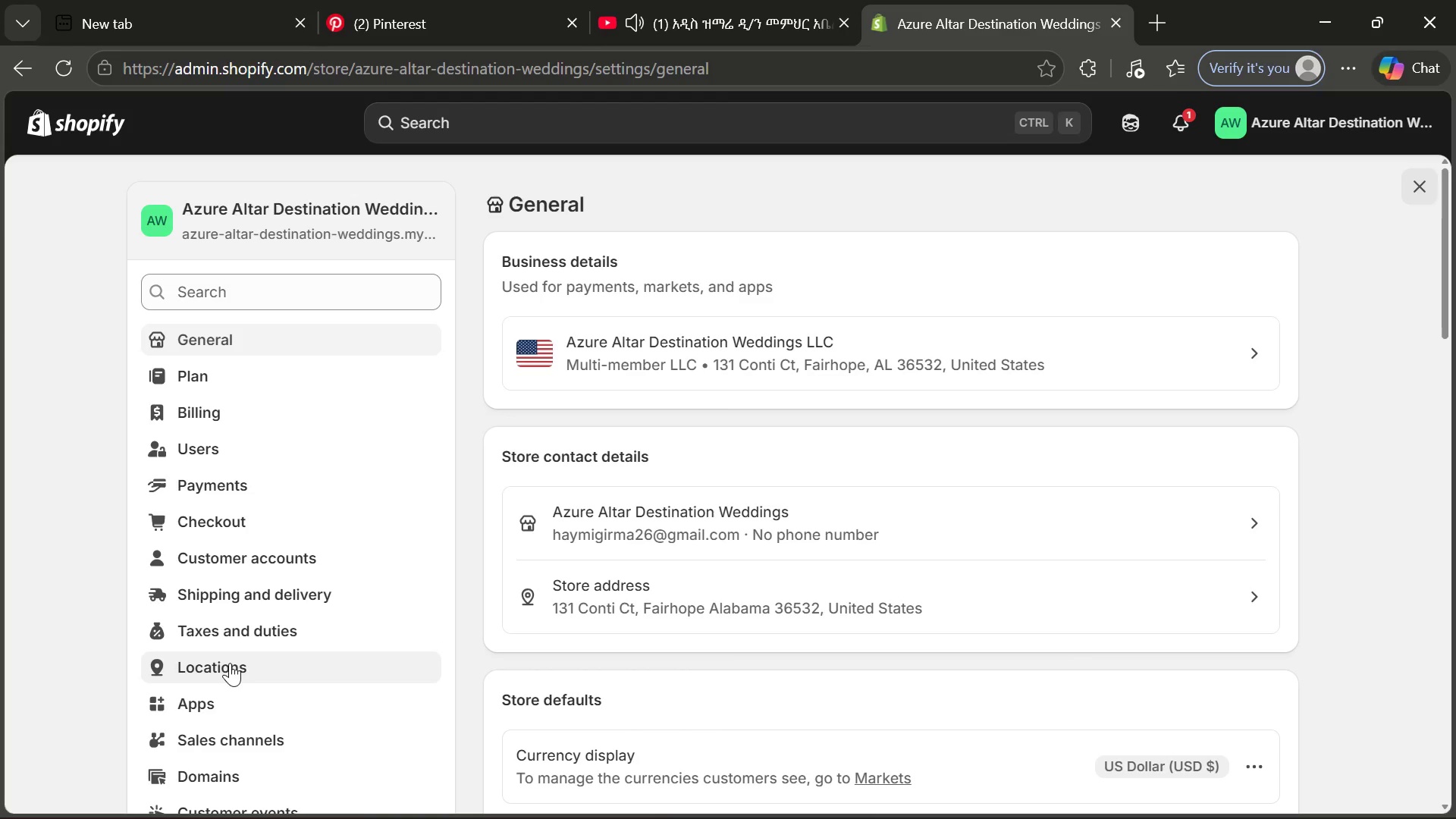 
left_click([274, 601])
 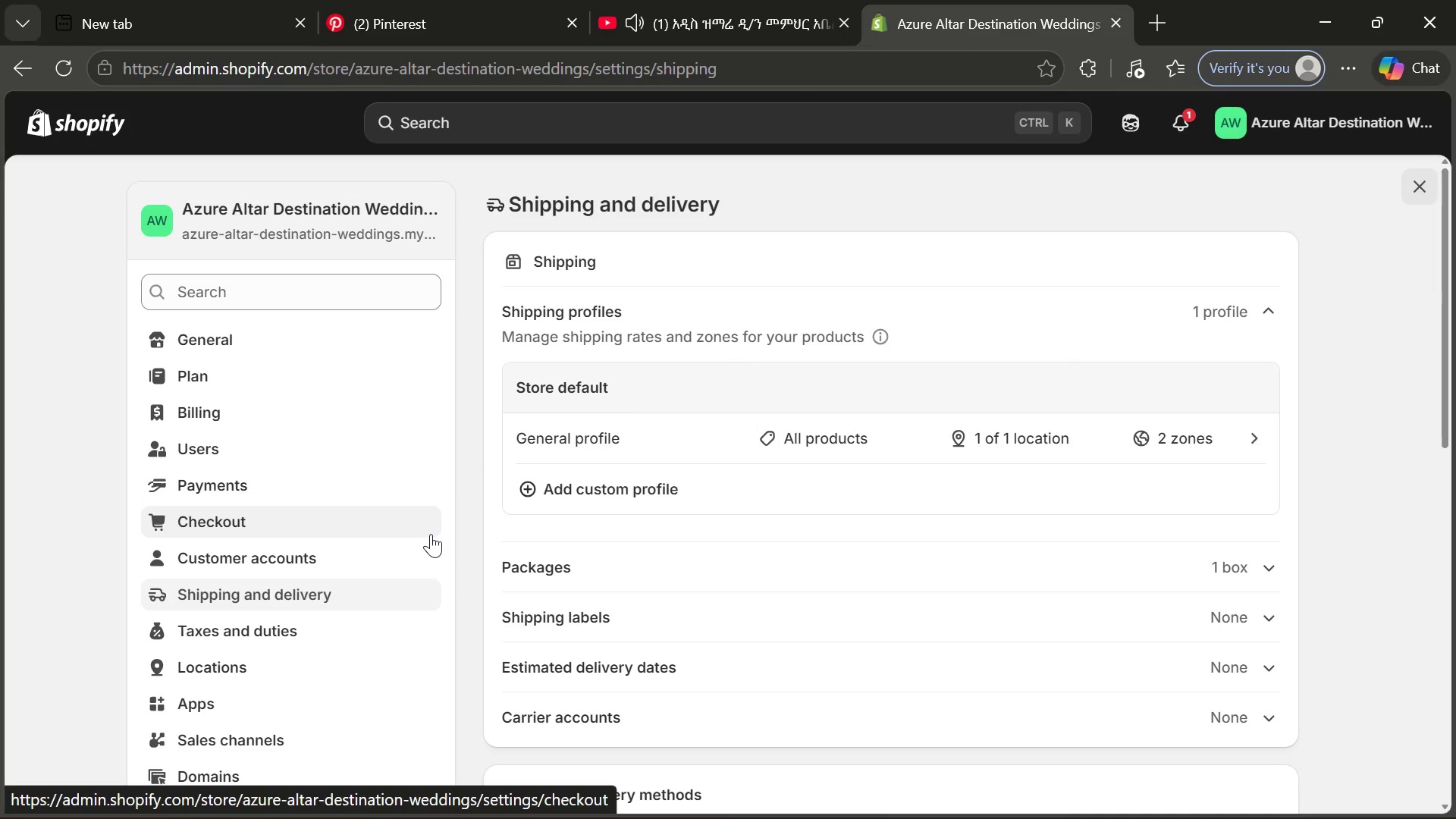 
wait(17.95)
 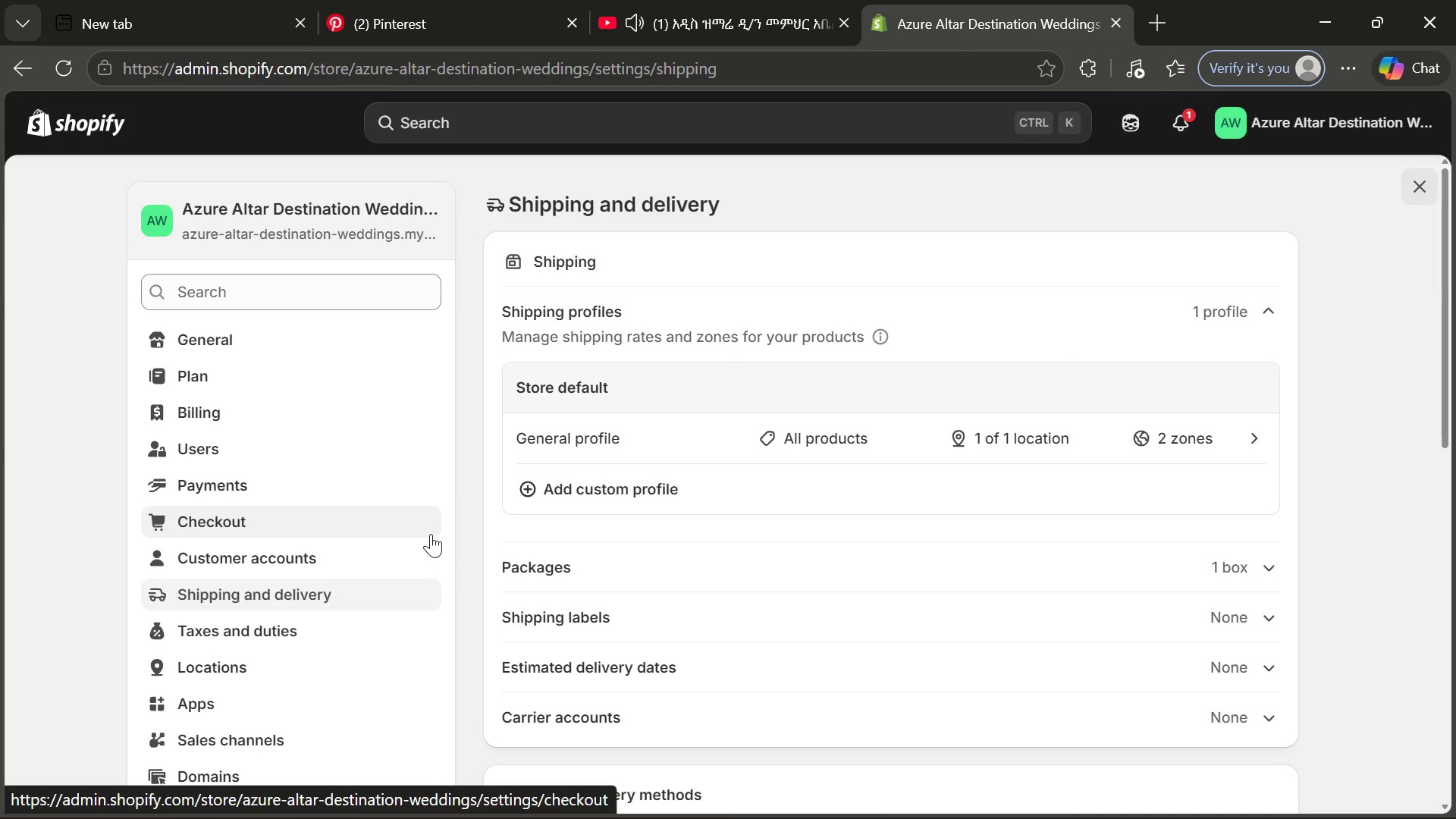 
left_click([629, 493])
 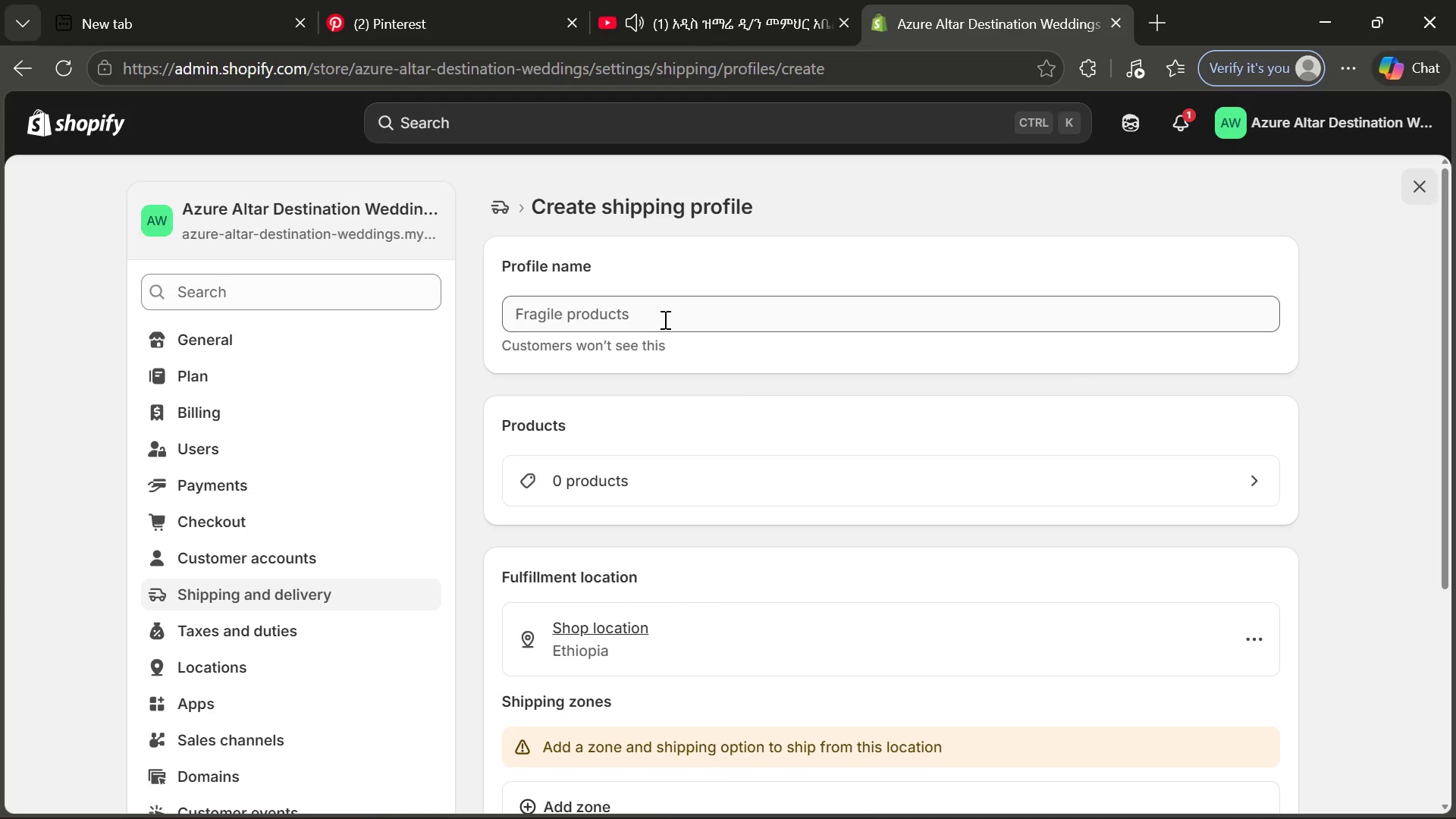 
wait(21.28)
 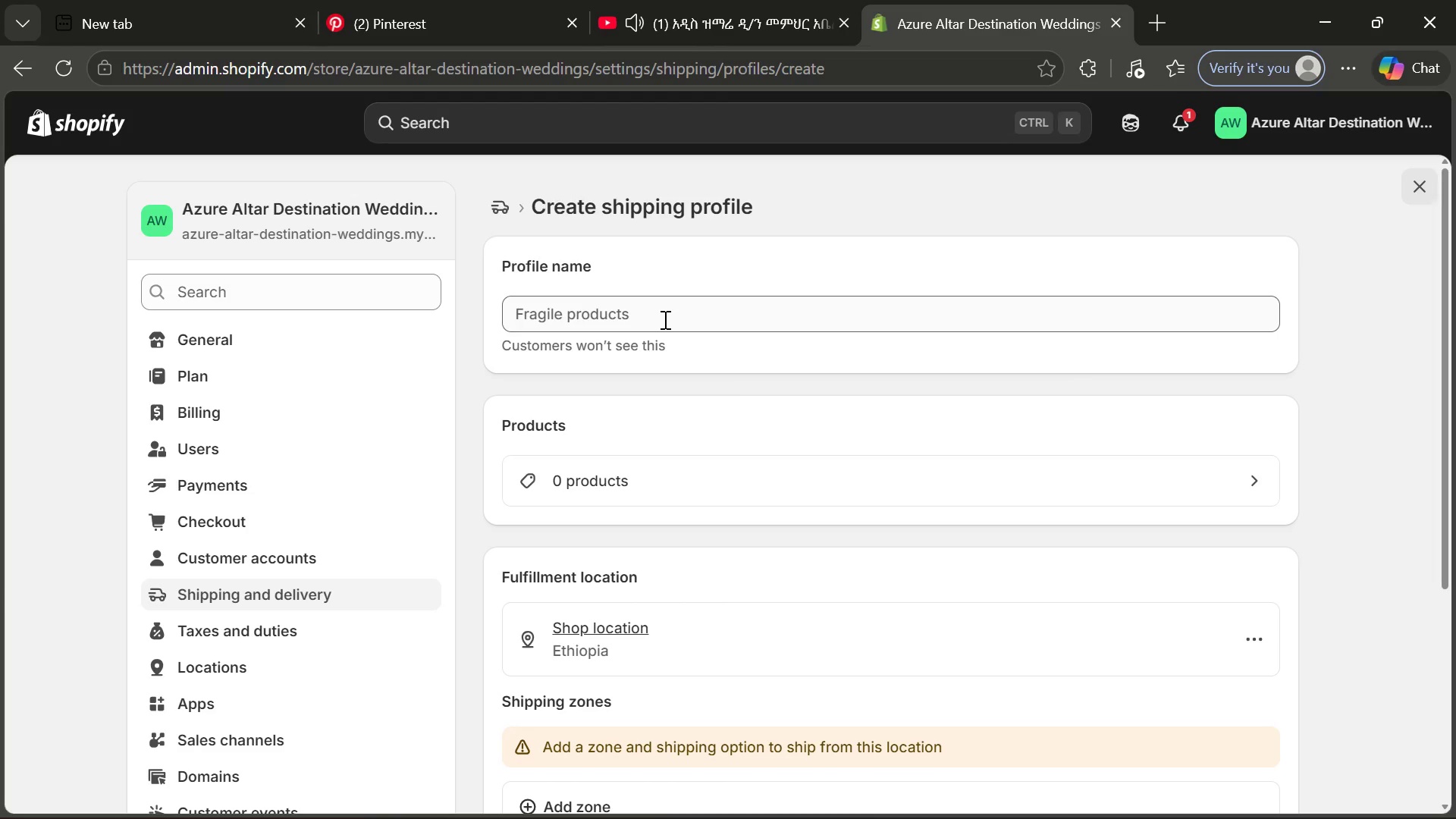 
mouse_move([635, 551])
 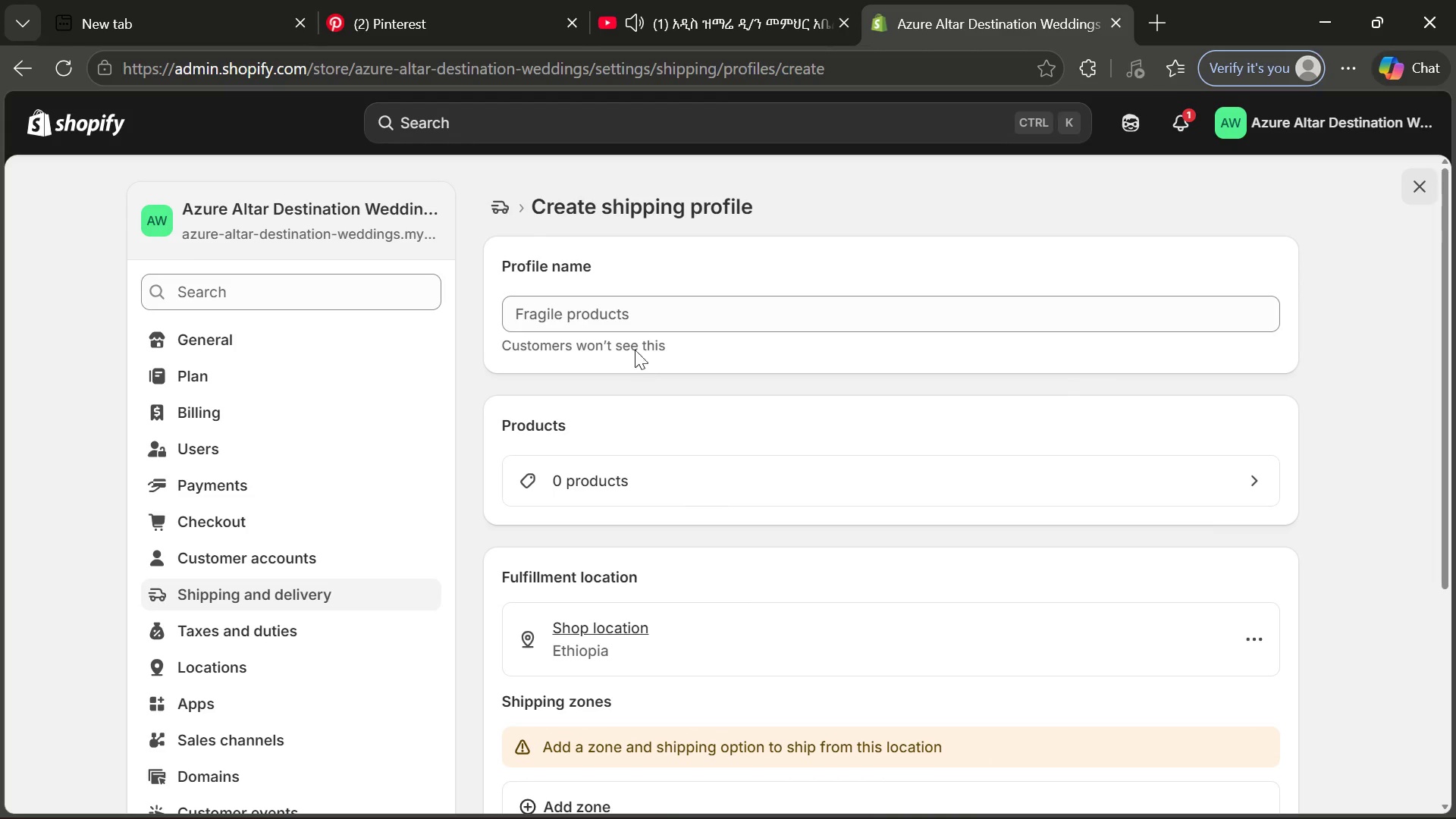 
left_click([626, 323])
 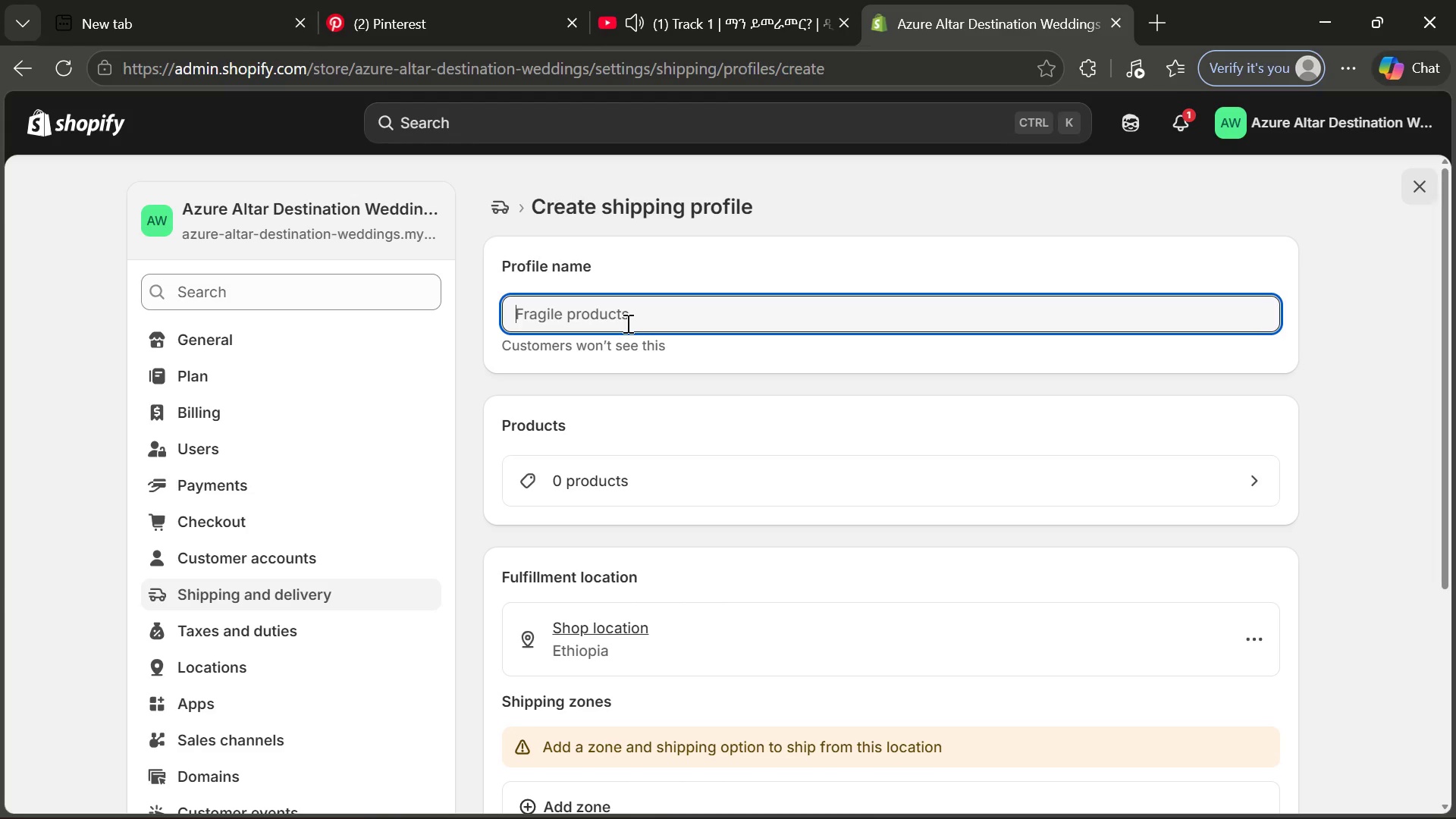 
wait(15.45)
 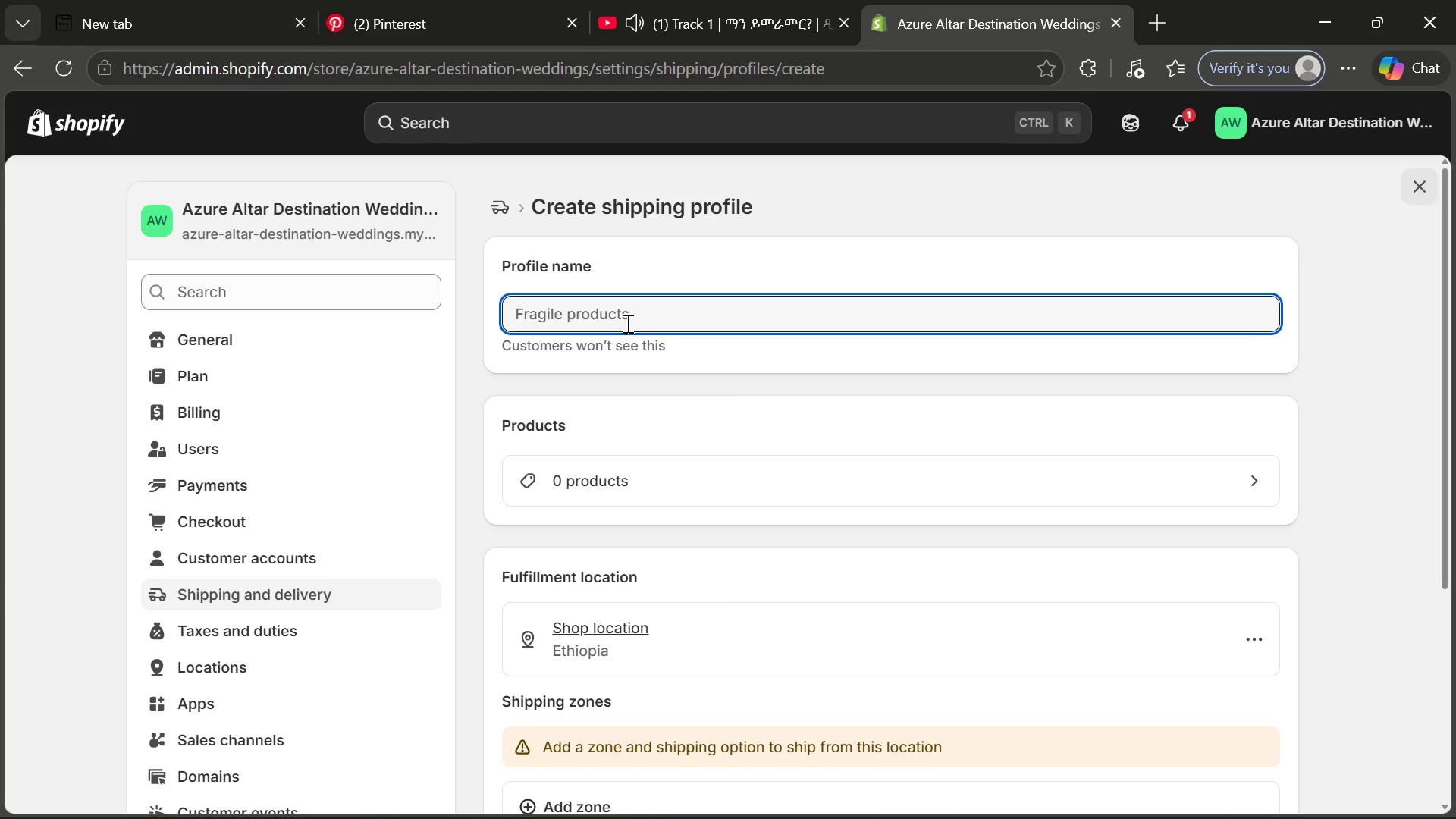 
key(Tab)
 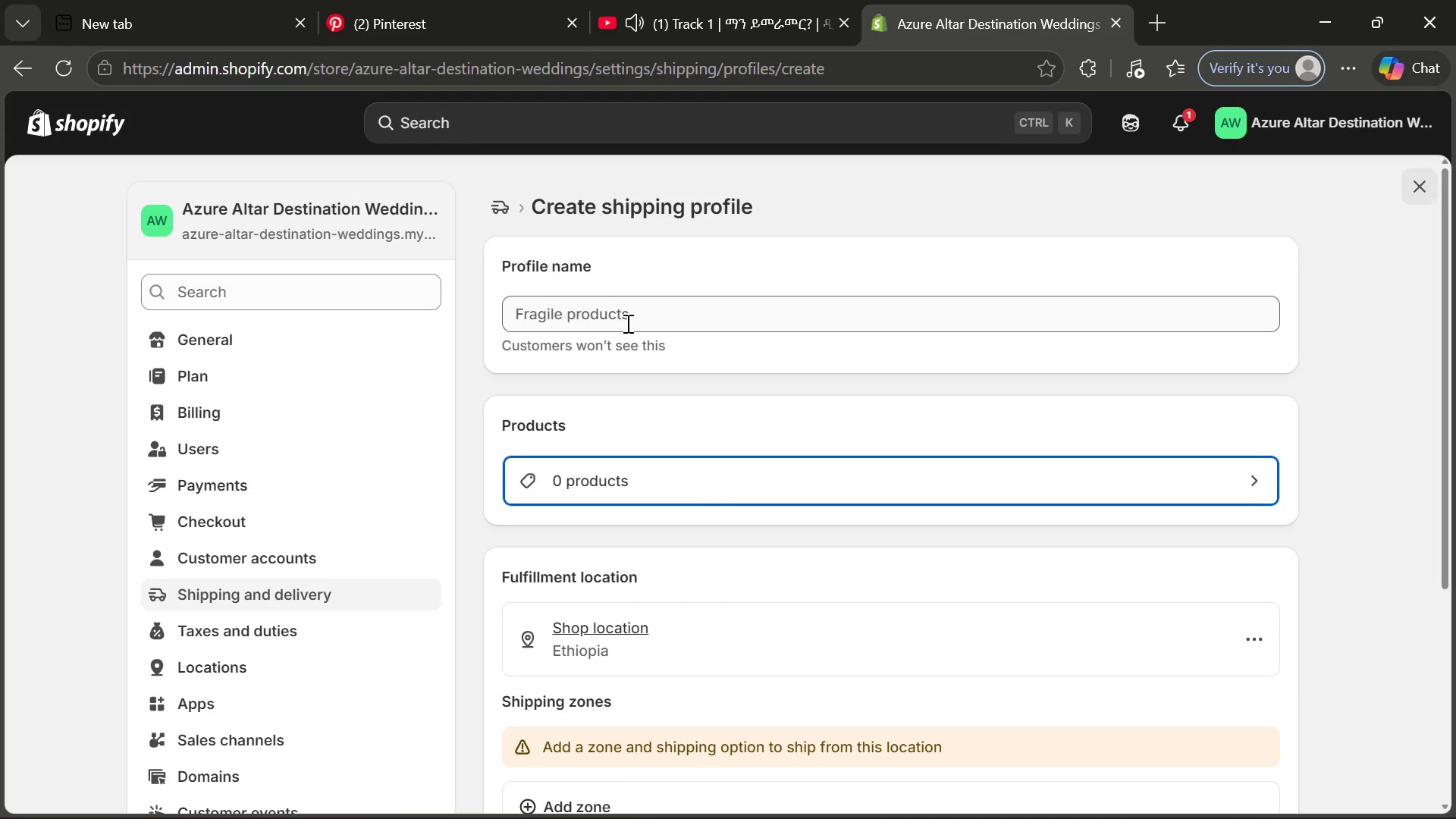 
key(CapsLock)
 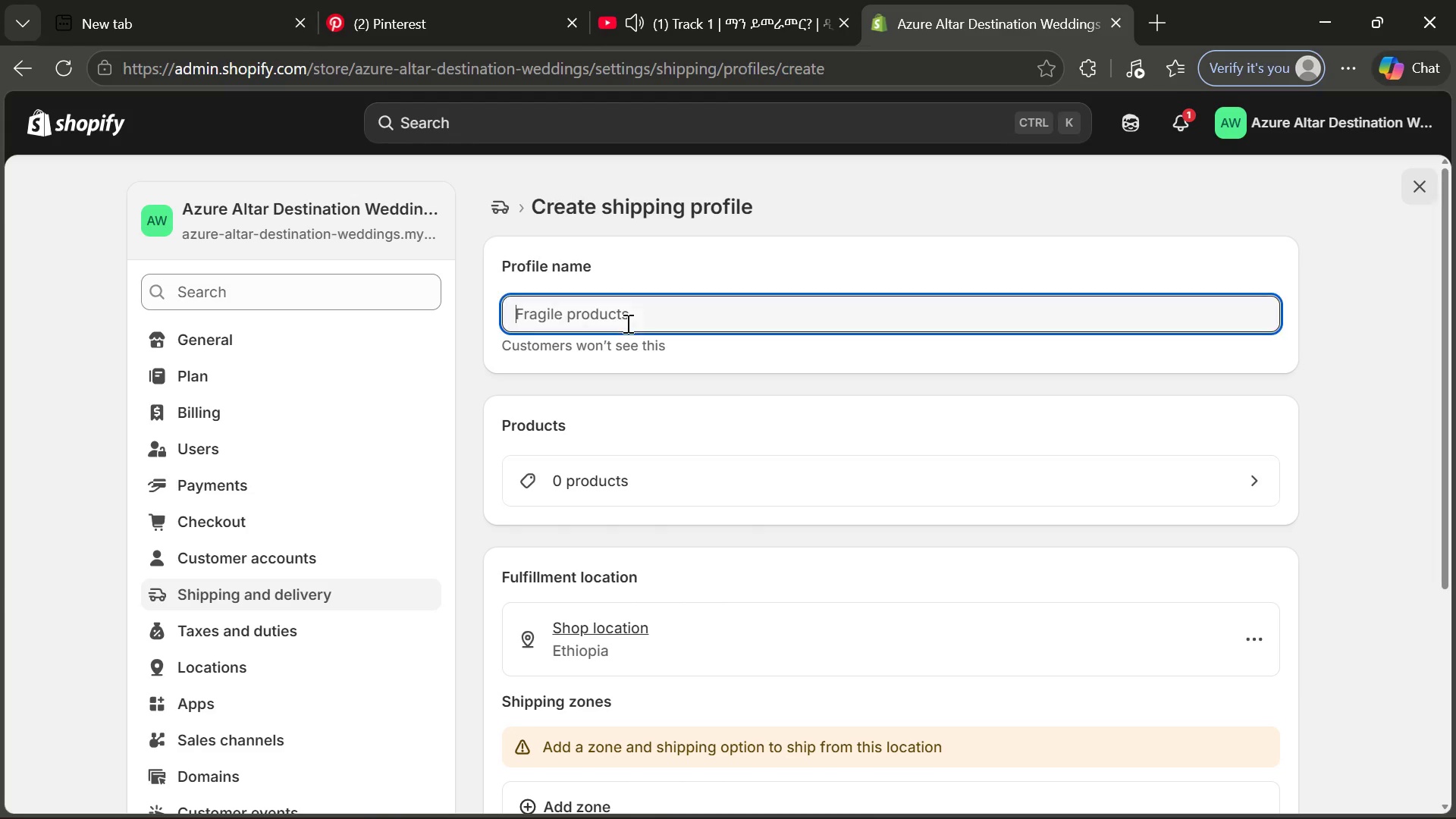 
left_click([626, 323])
 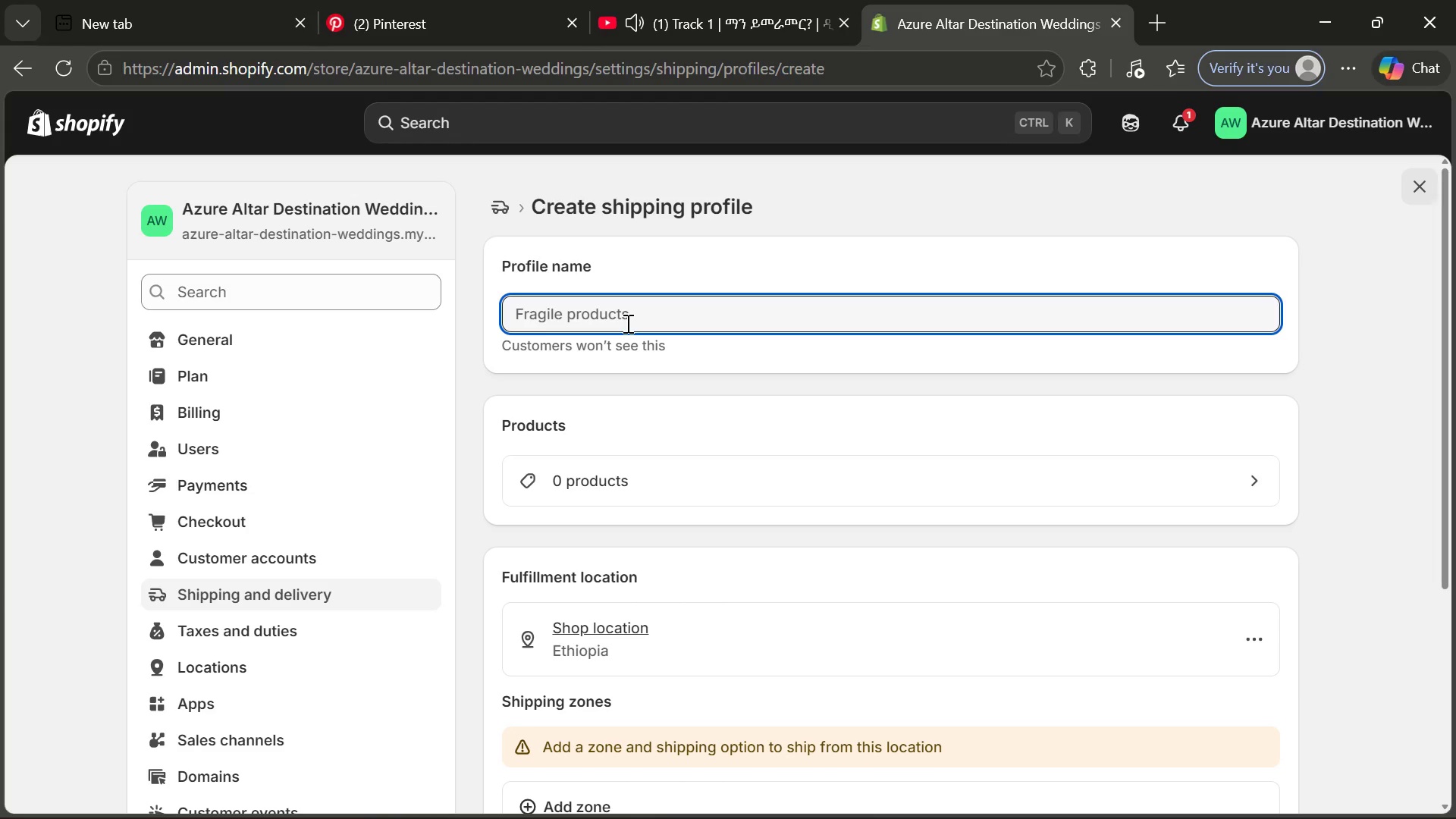 
type(Domestic)
 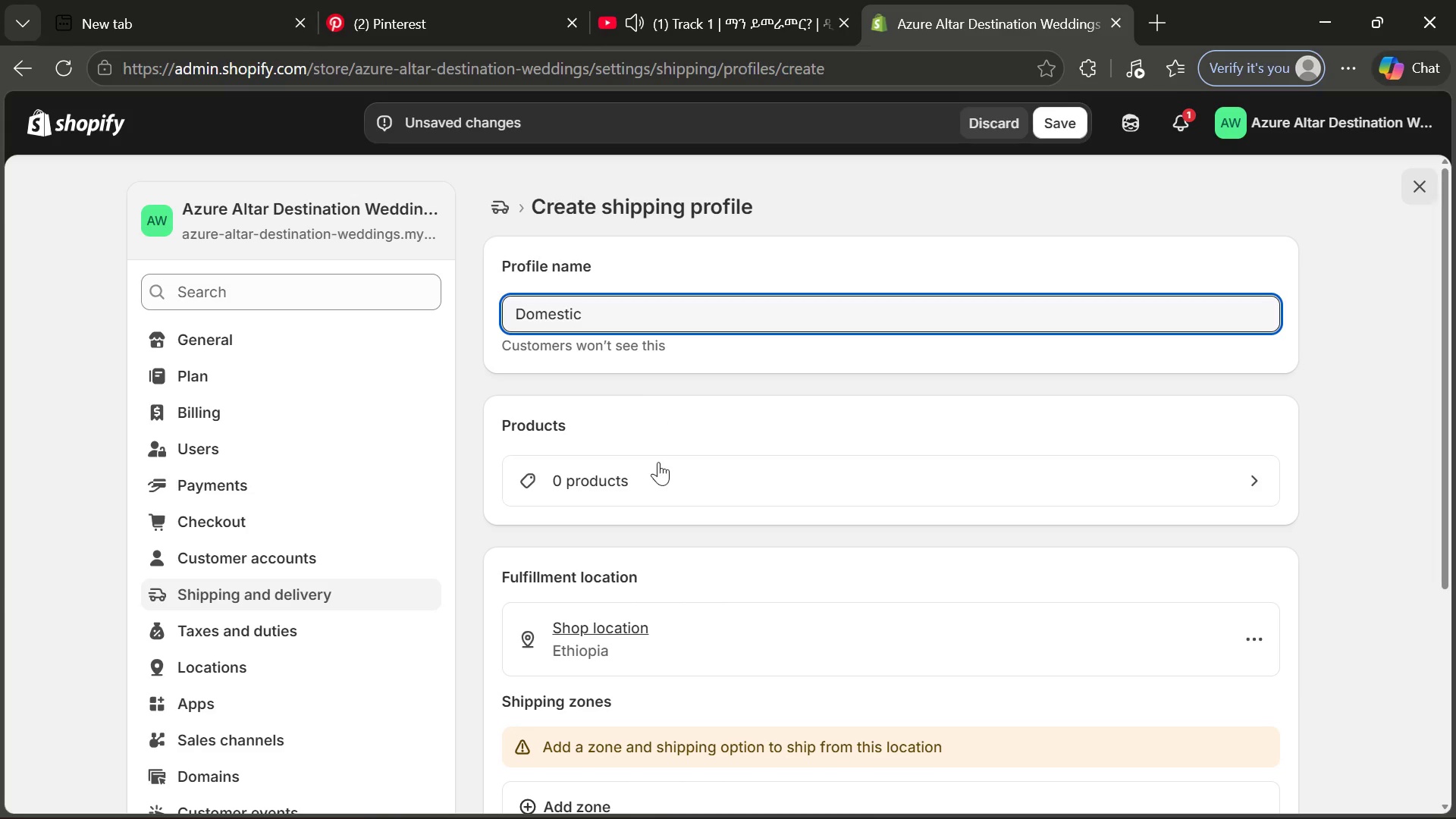 
left_click([658, 475])
 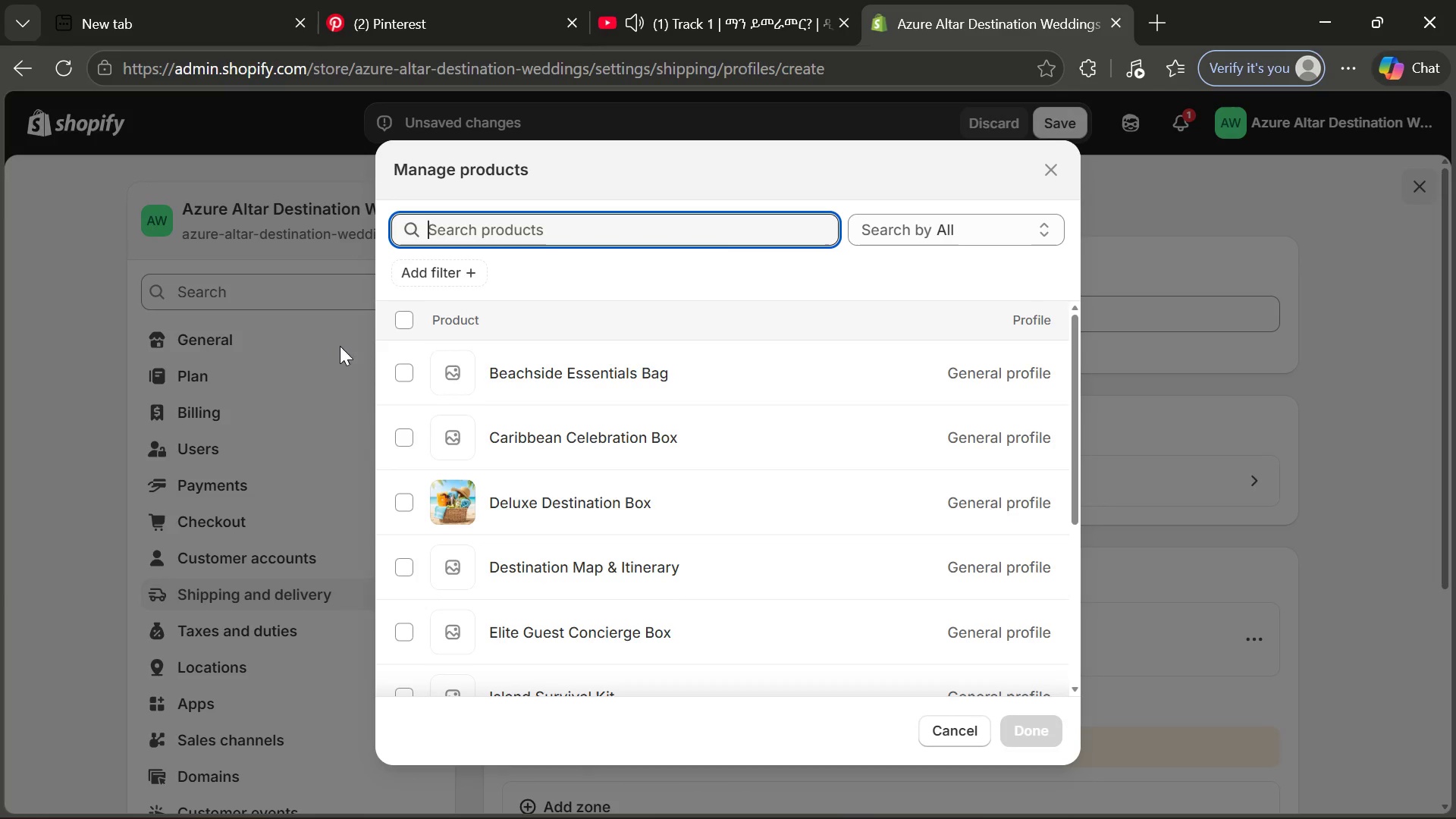 
left_click([397, 323])
 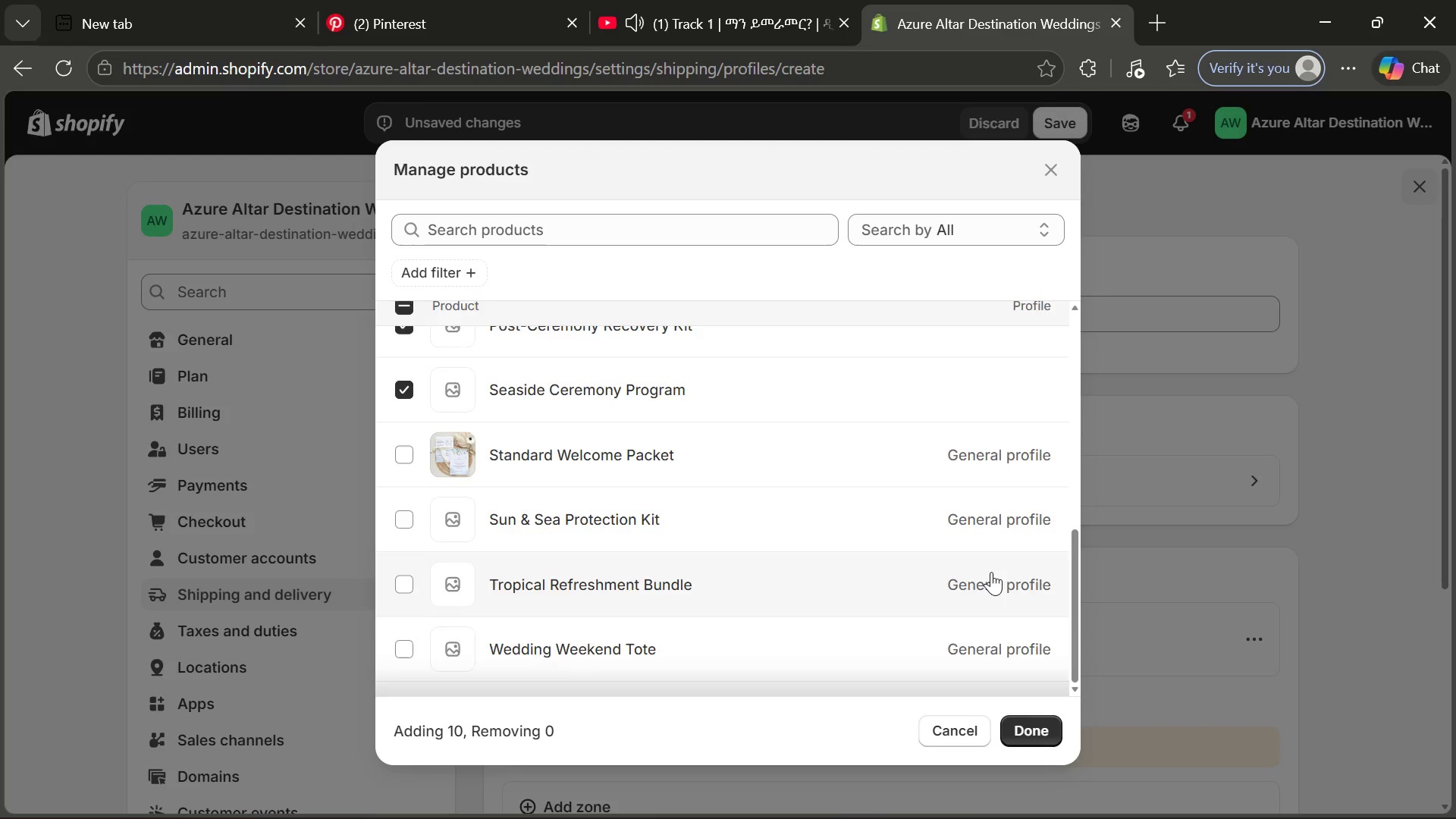 
wait(17.95)
 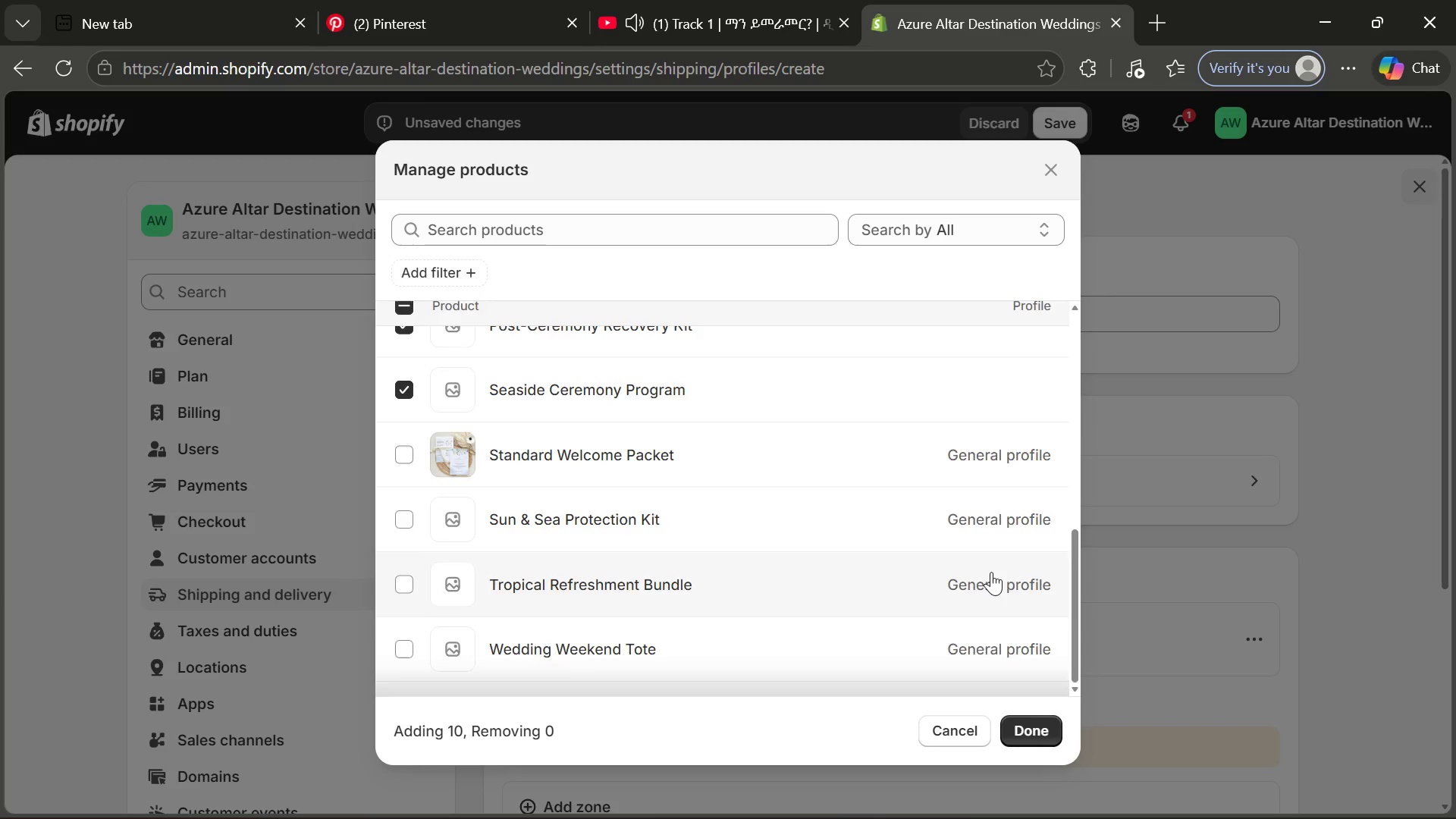 
left_click([1038, 734])
 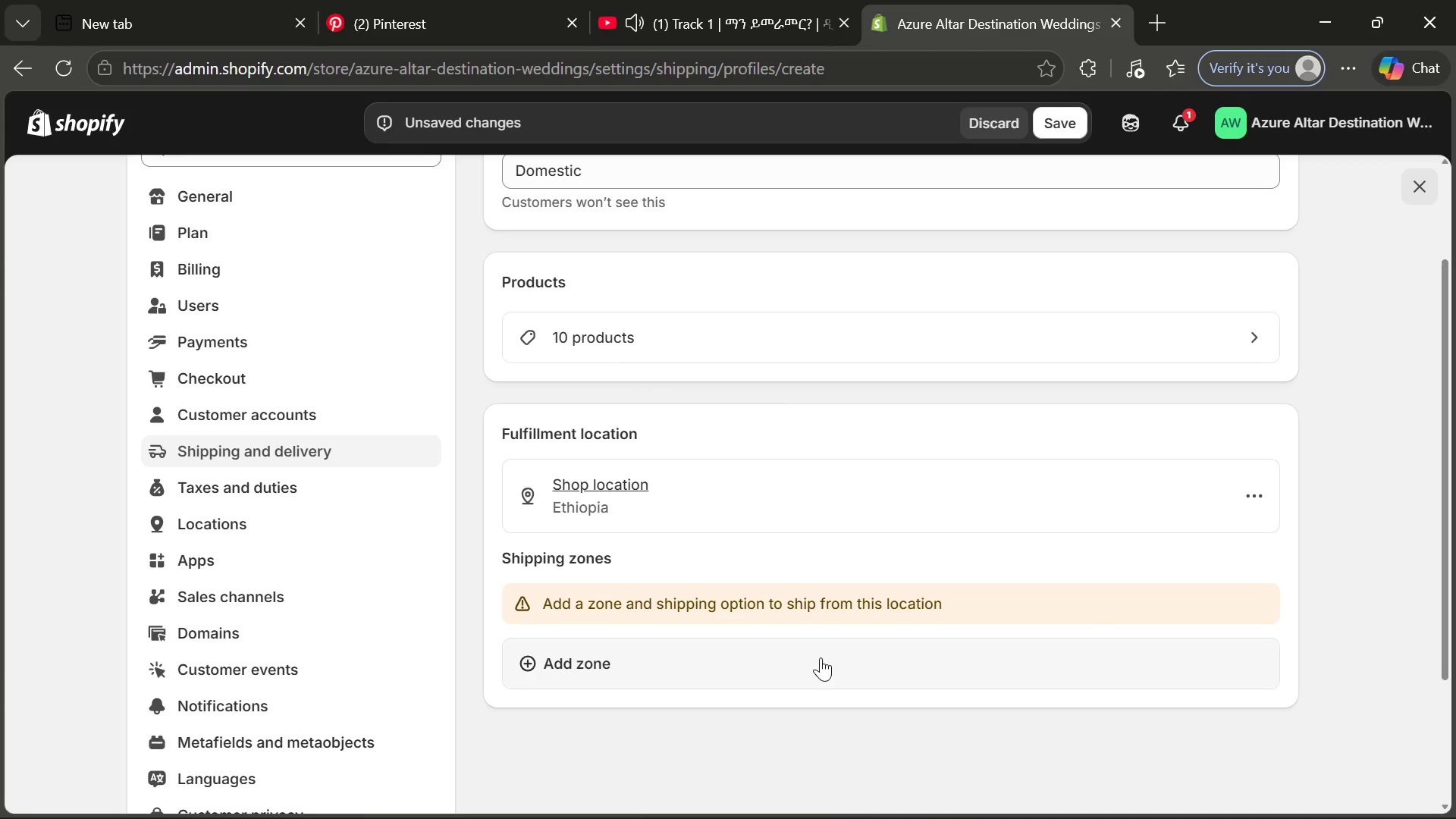 
wait(14.51)
 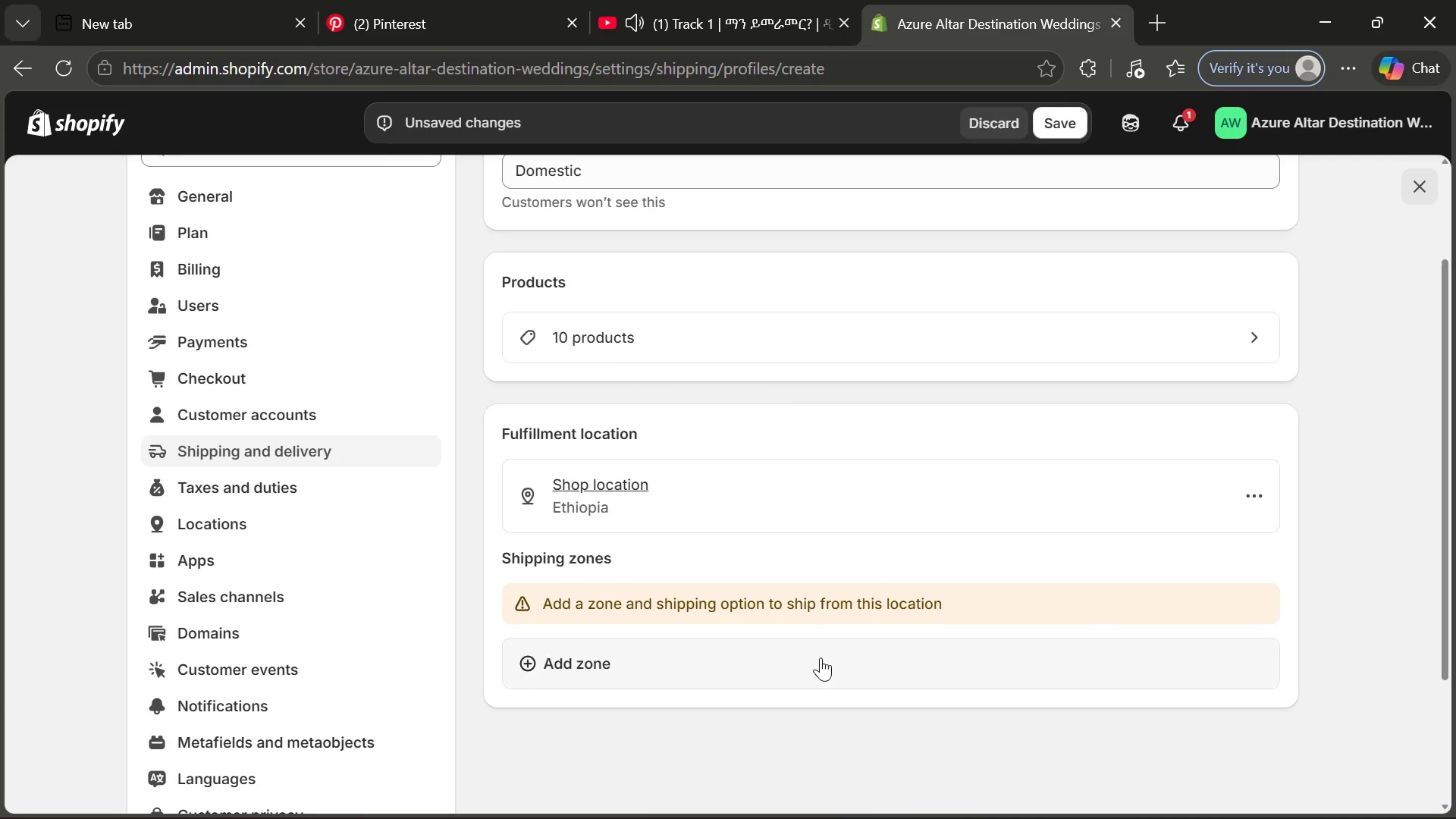 
left_click([566, 669])
 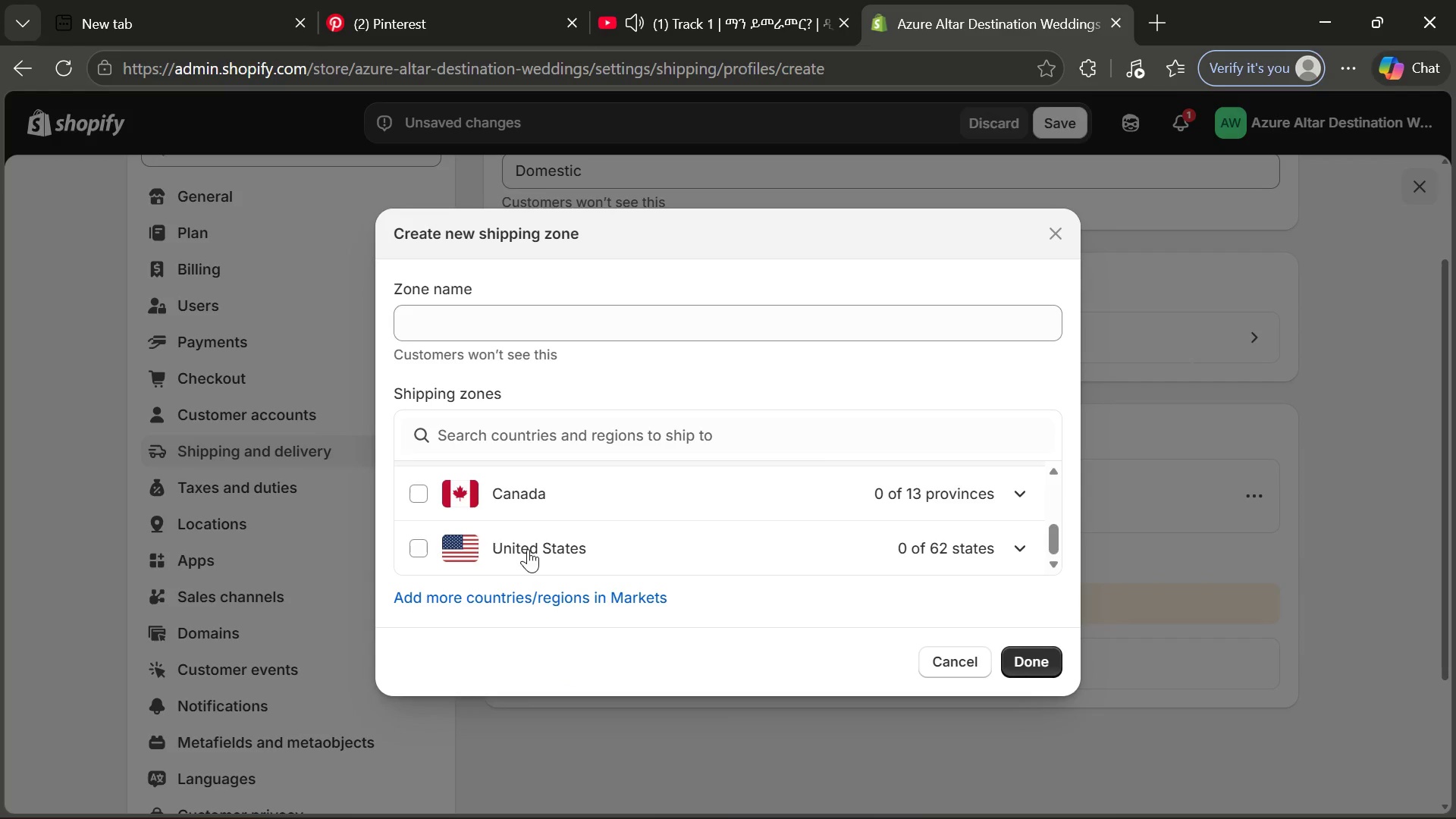 
wait(8.72)
 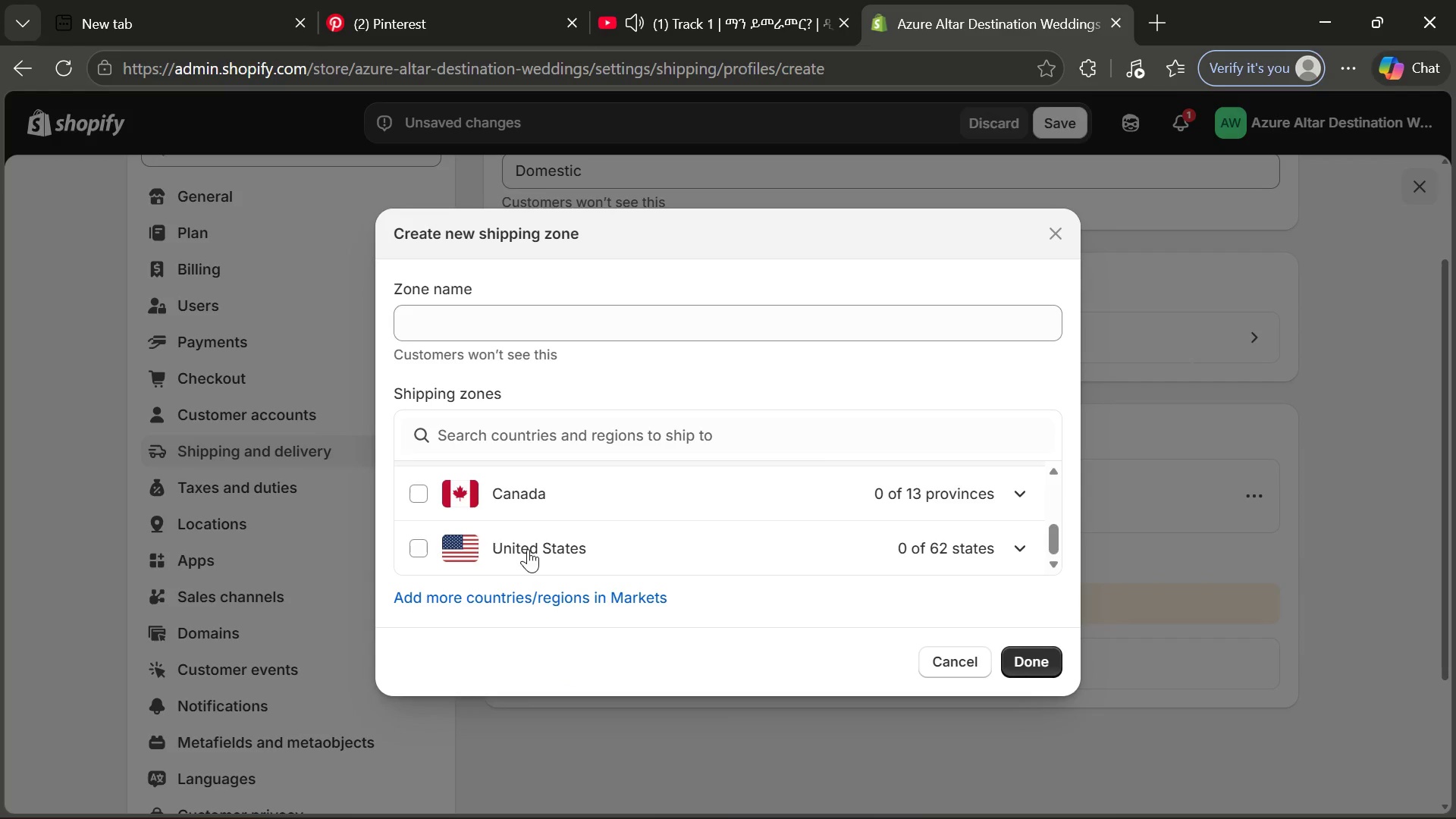 
left_click([418, 551])
 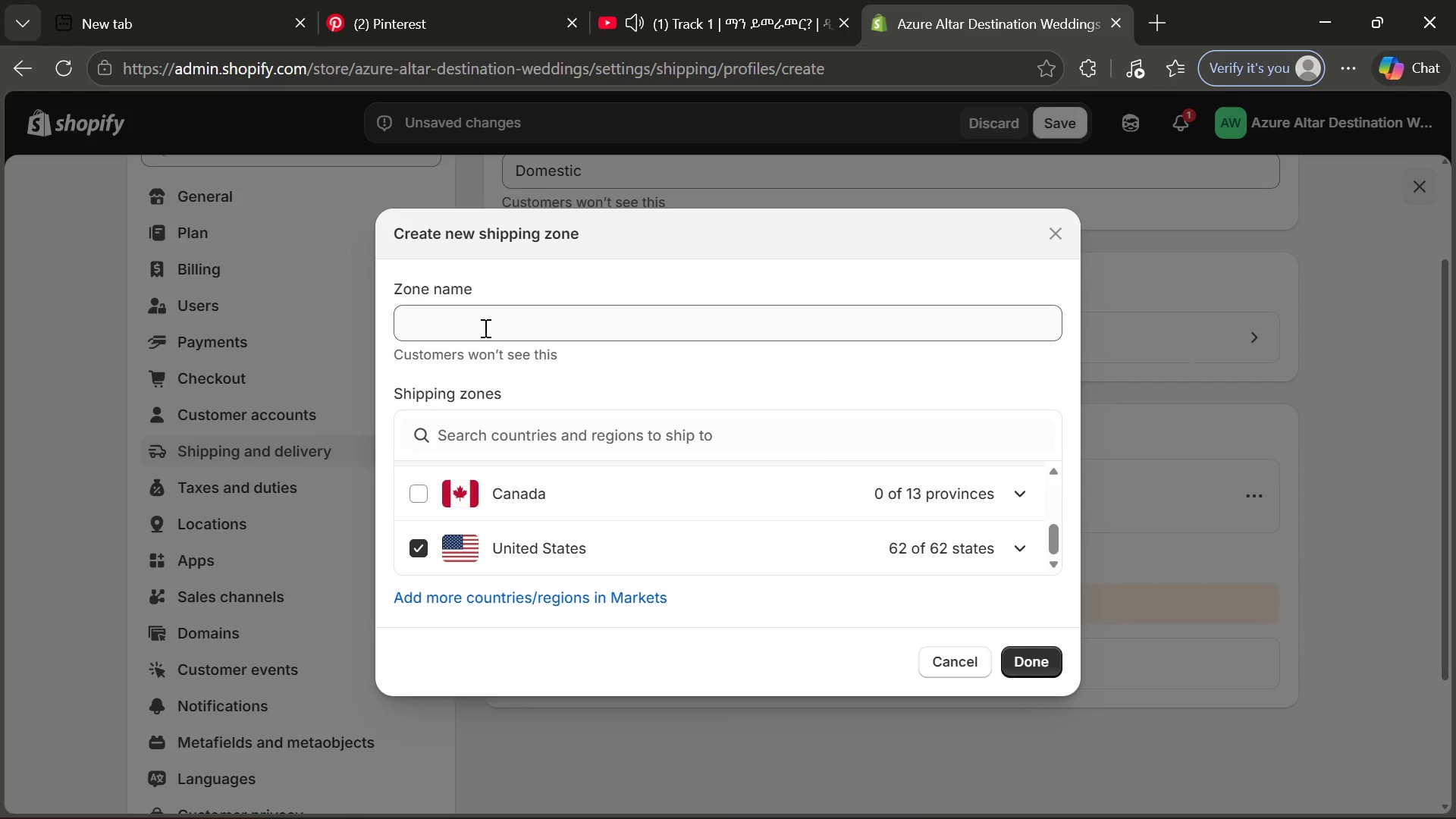 
left_click([484, 328])
 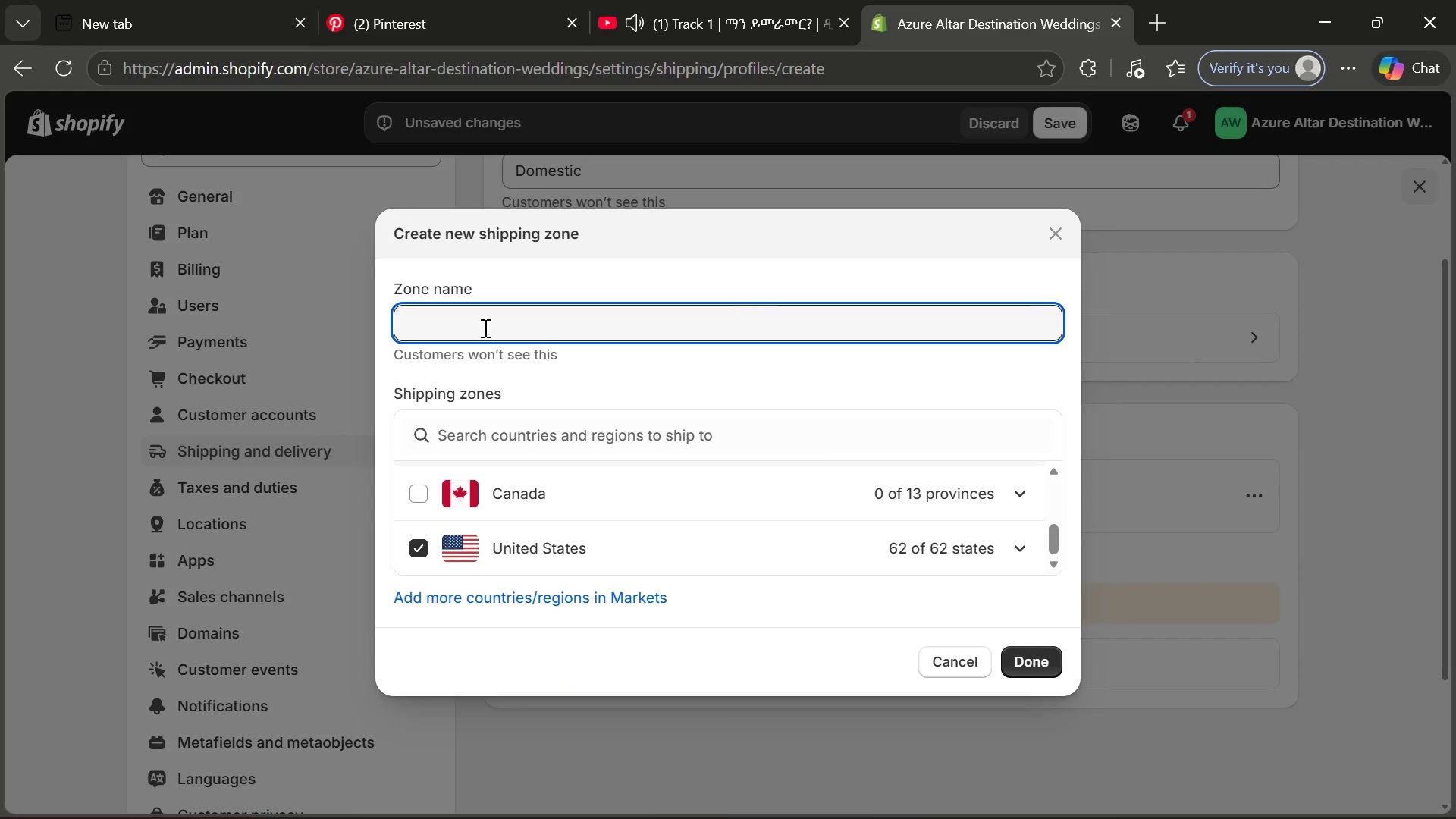 
type(Domestic USA)
 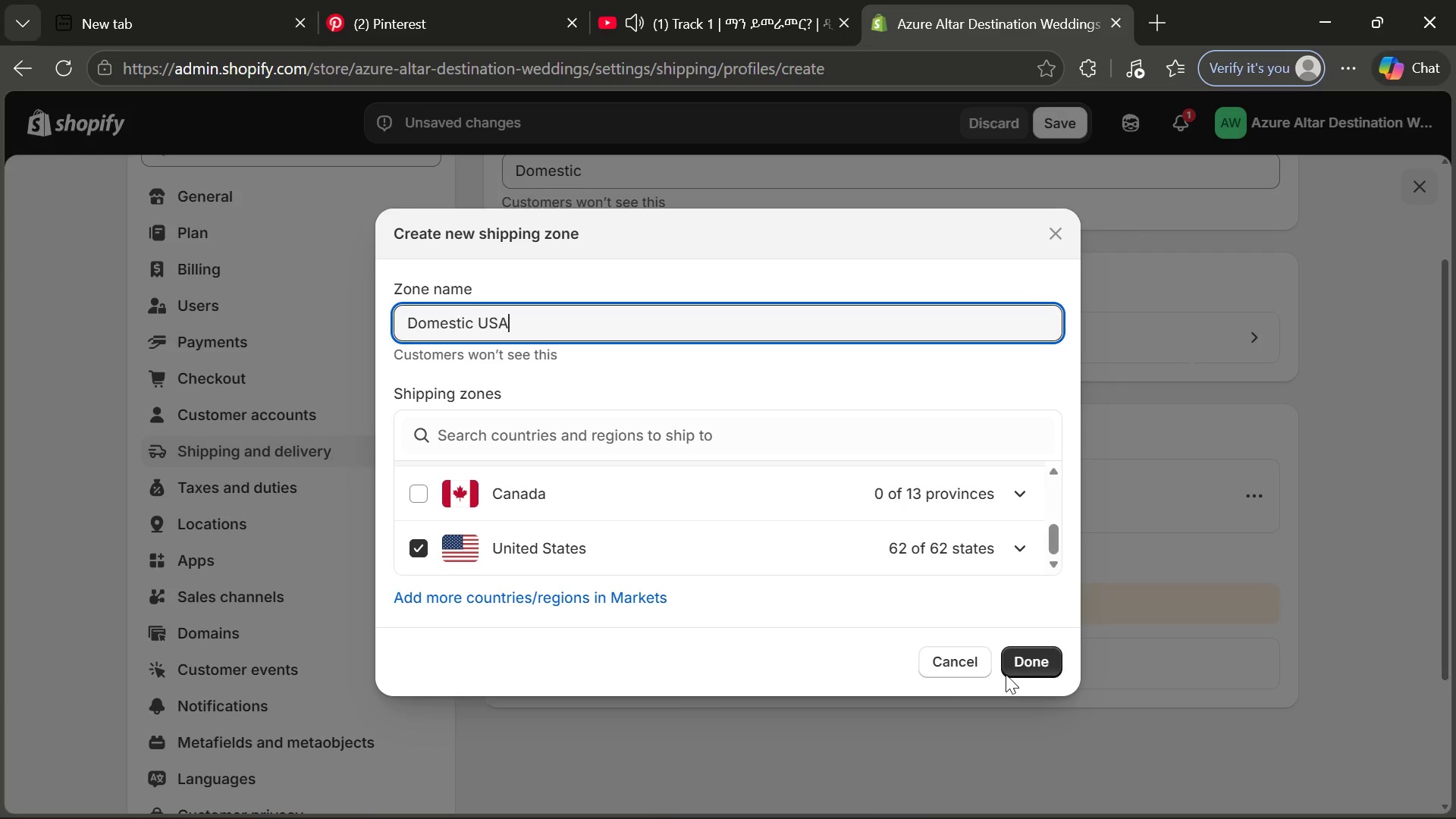 
wait(5.53)
 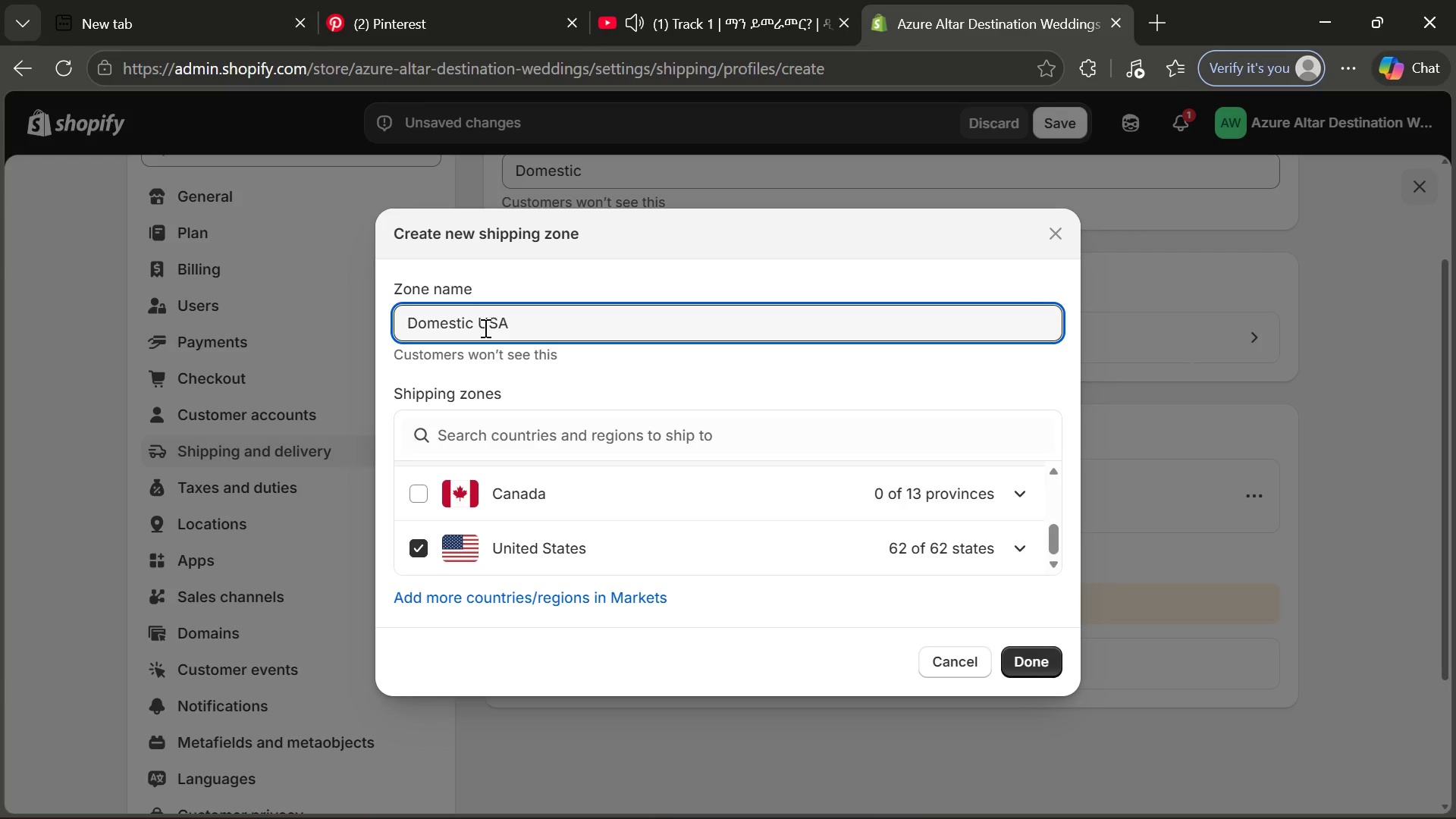 
left_click([1038, 667])
 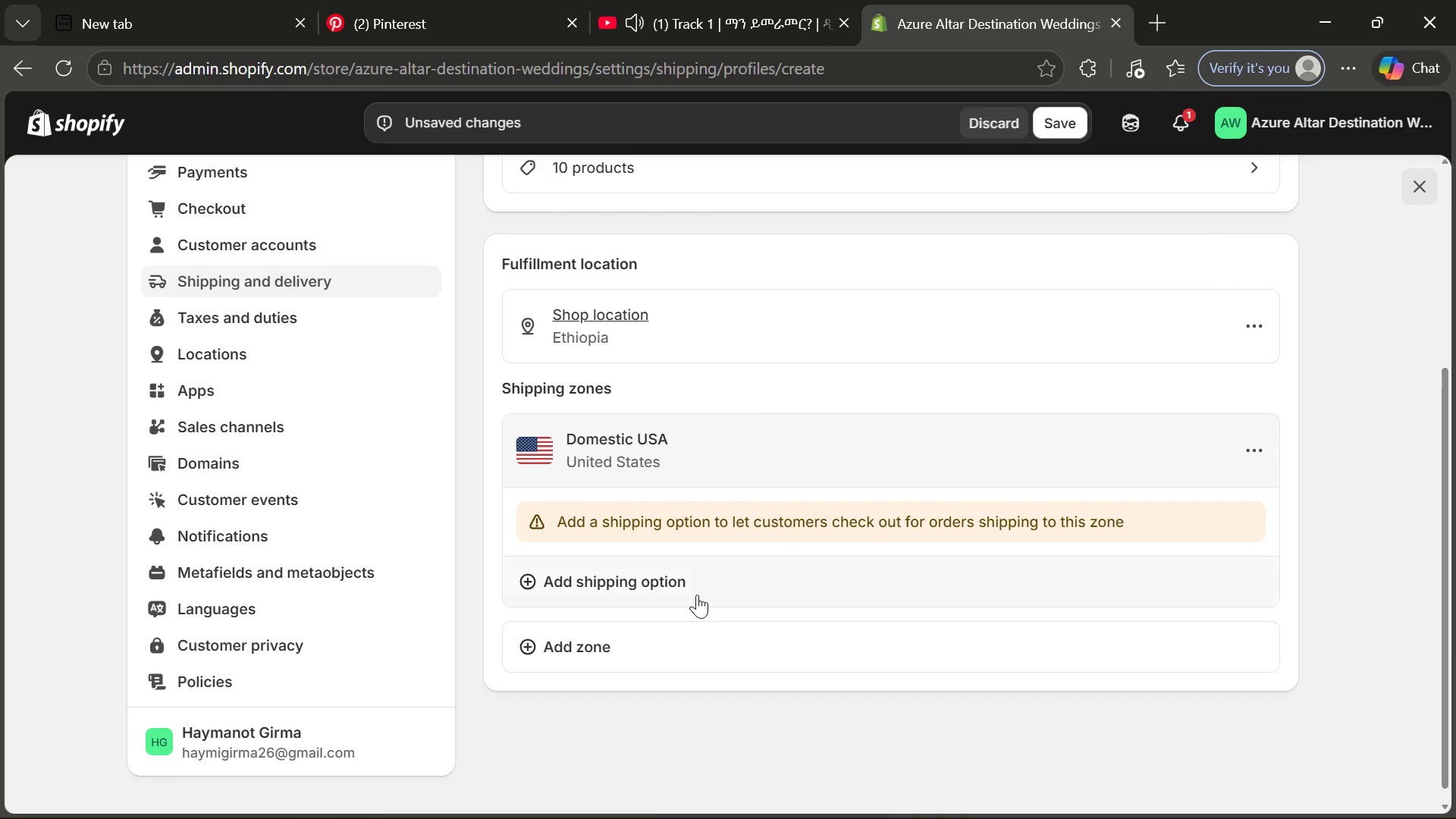 
left_click([686, 588])
 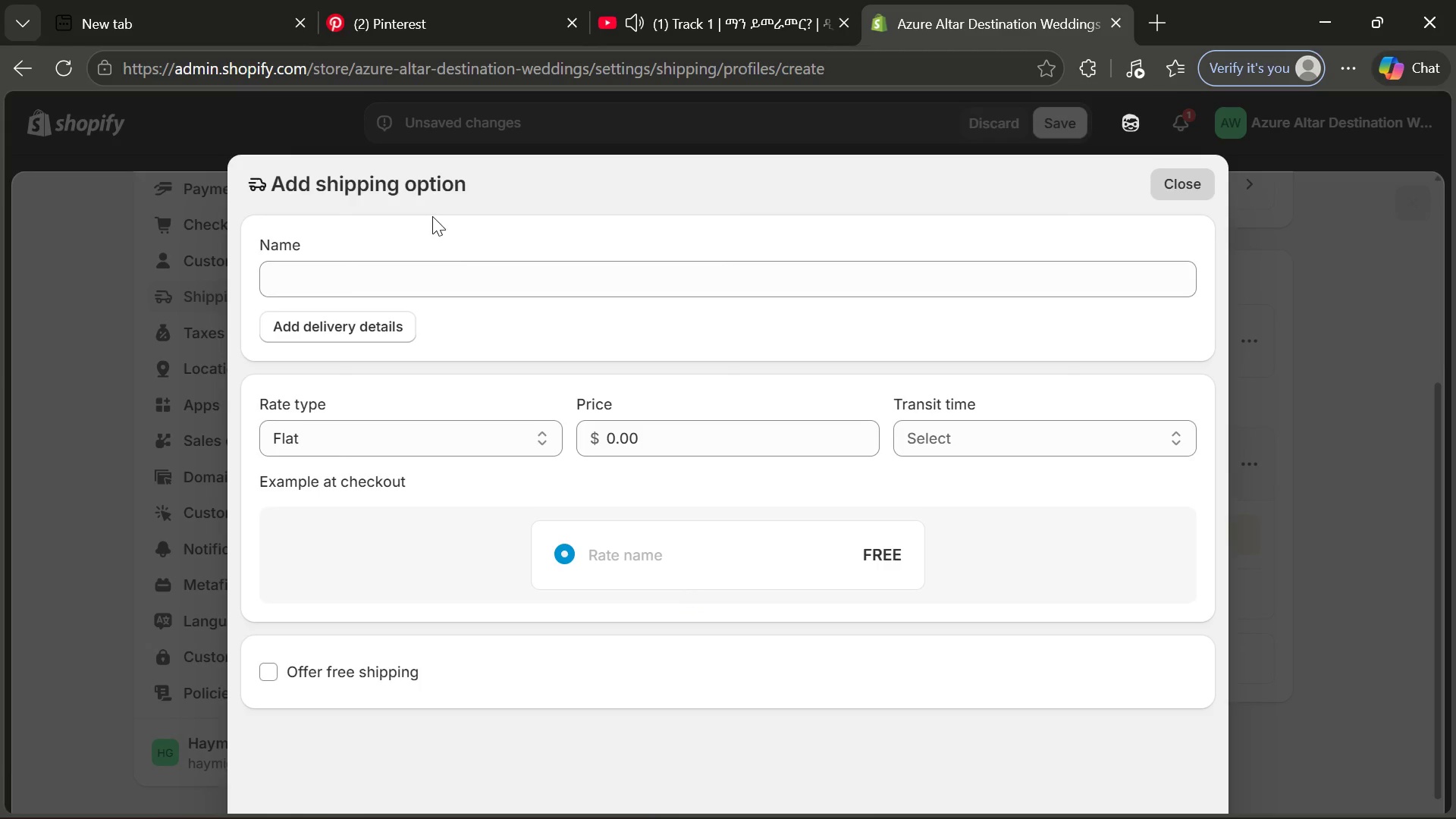 
left_click([439, 271])
 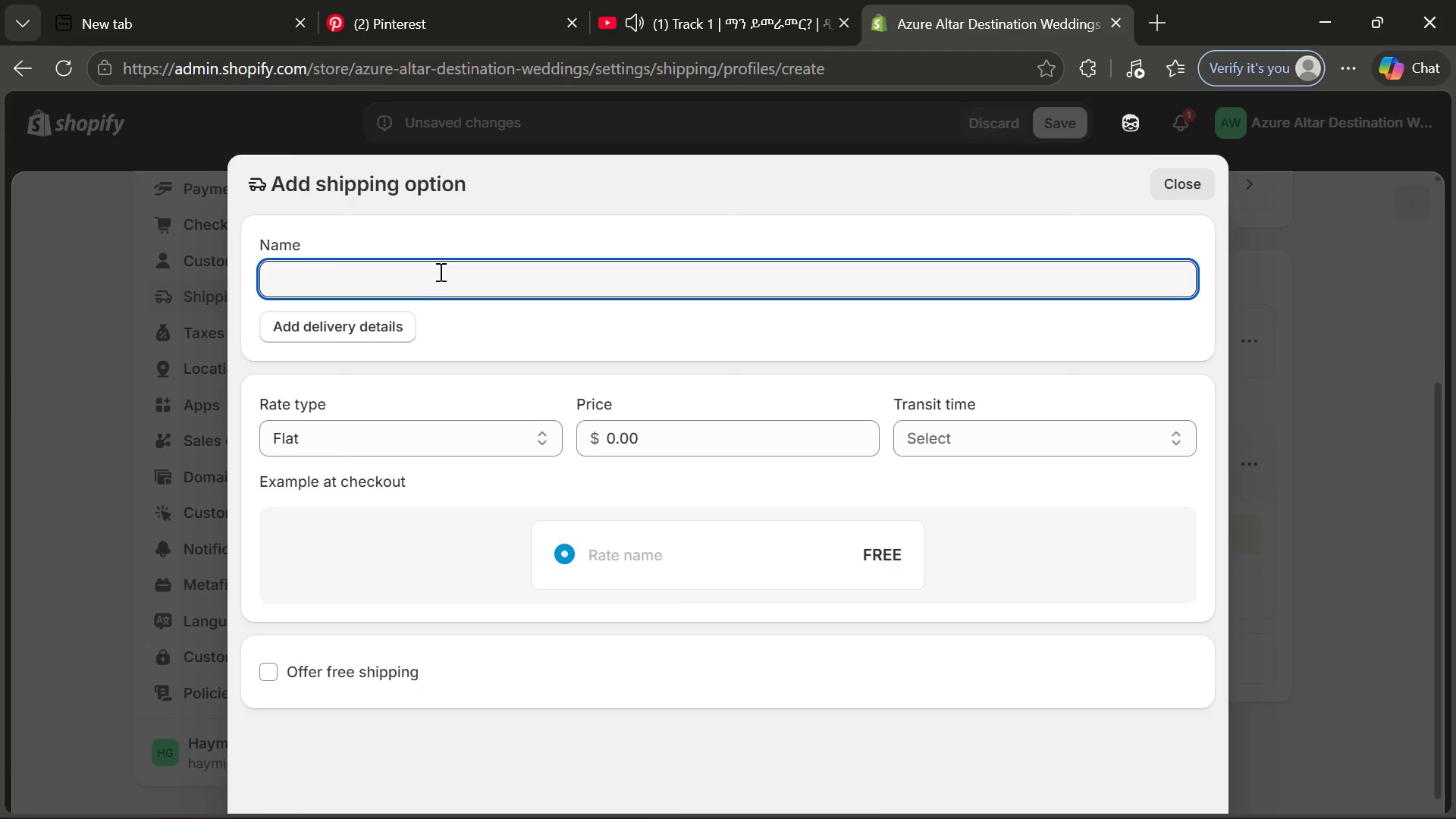 
type(Standard Packet)
 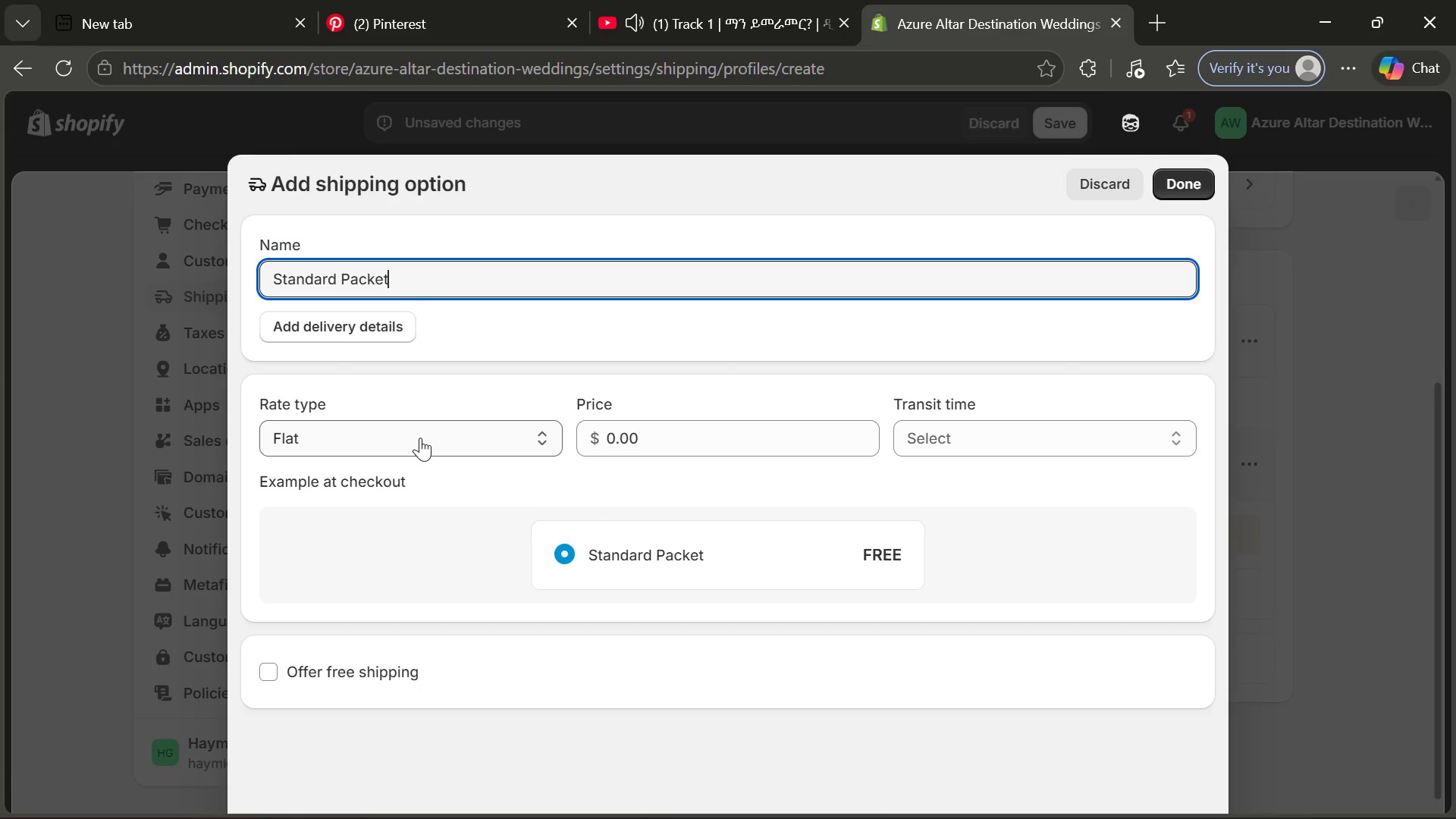 
left_click([420, 438])
 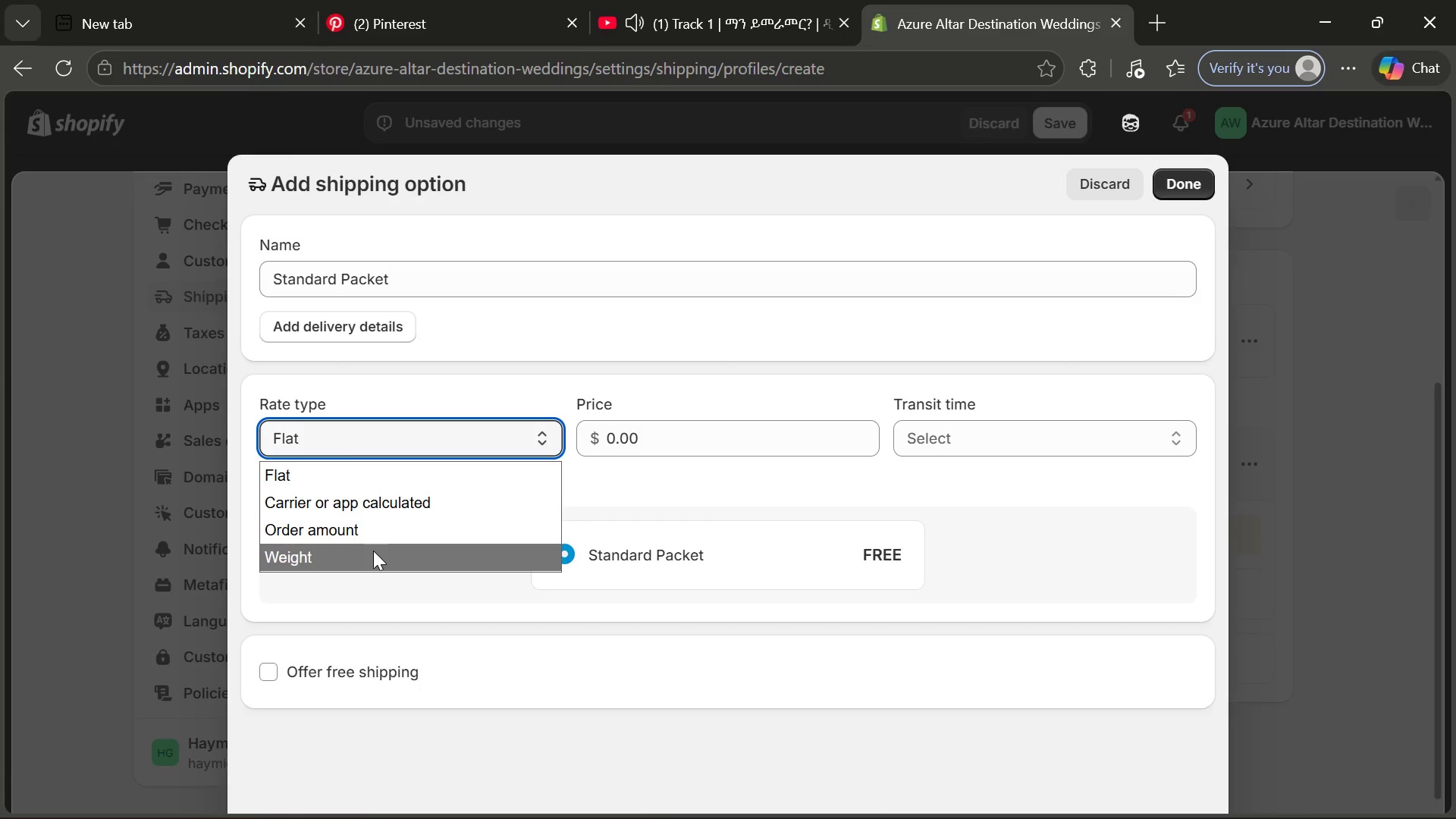 
left_click([373, 551])
 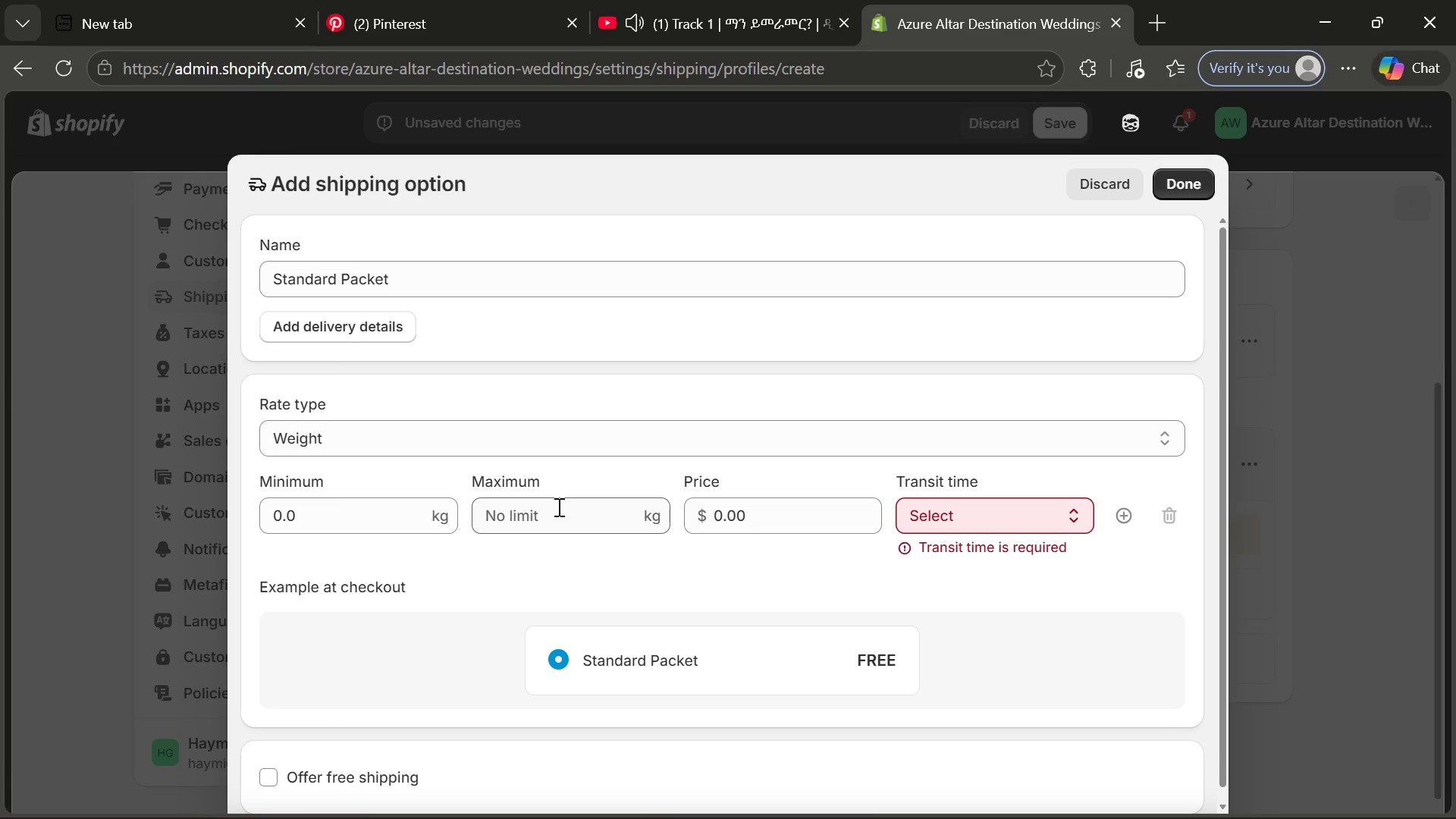 
left_click([582, 512])
 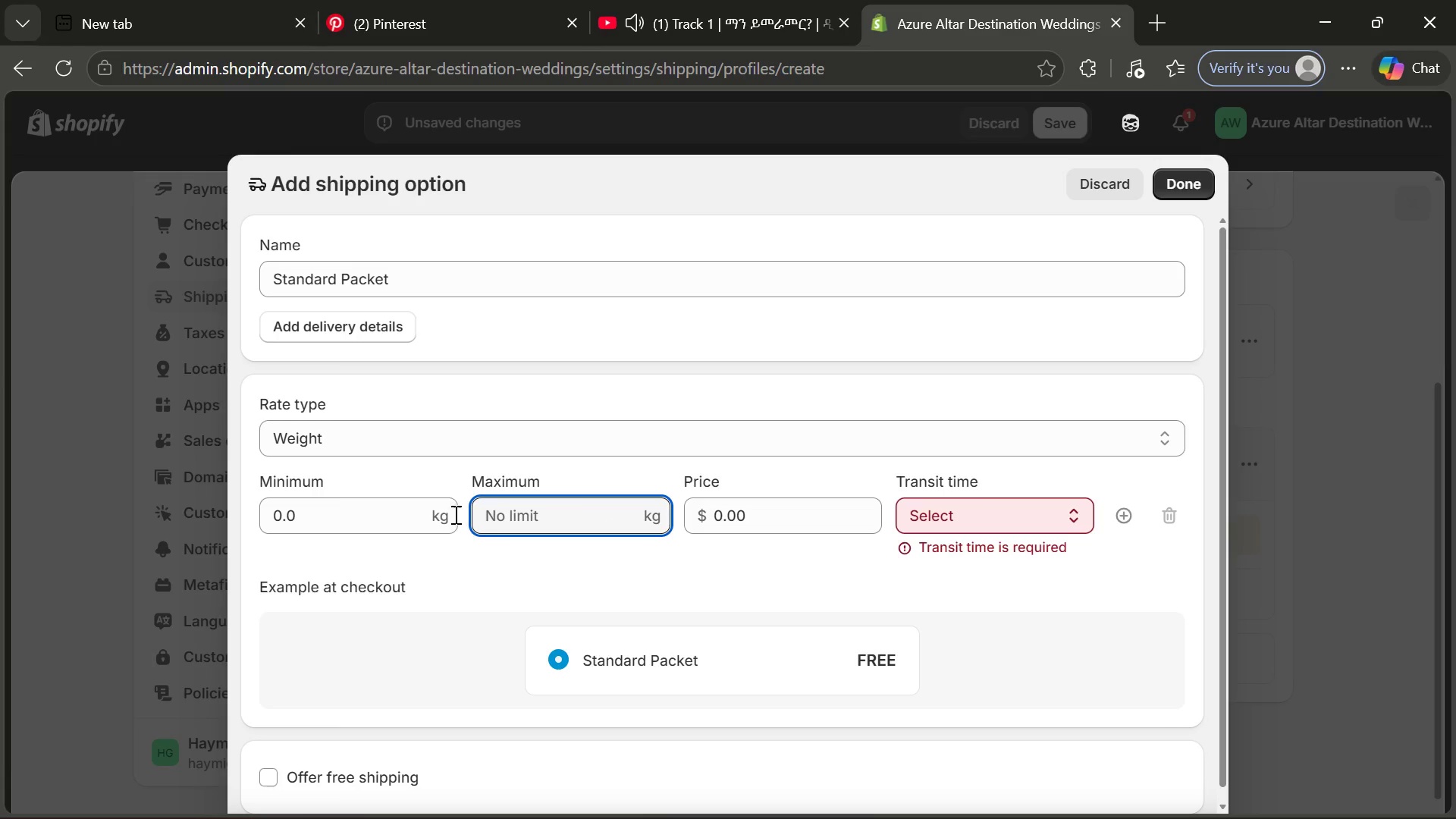 
left_click([454, 514])
 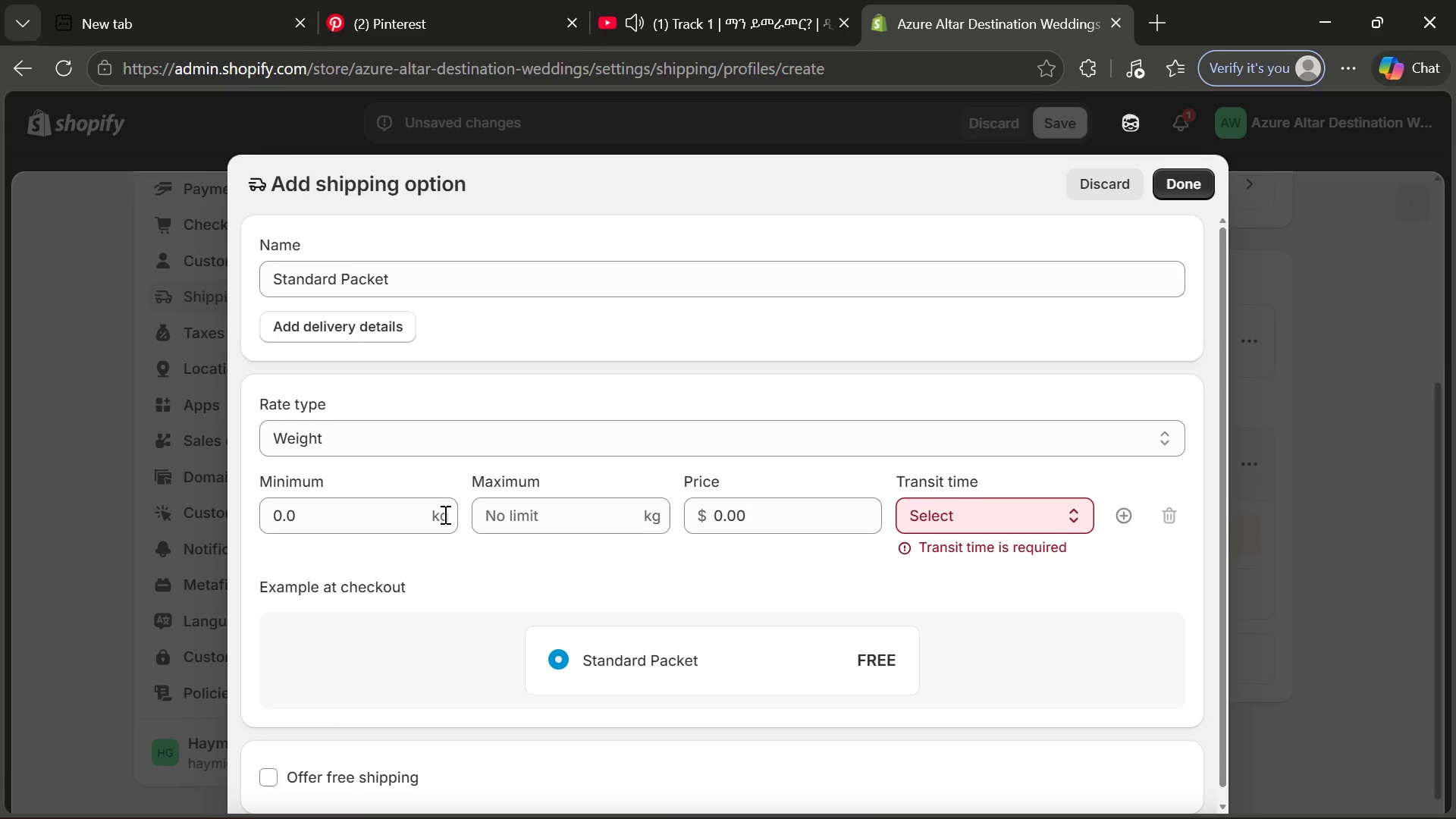 
double_click([444, 514])
 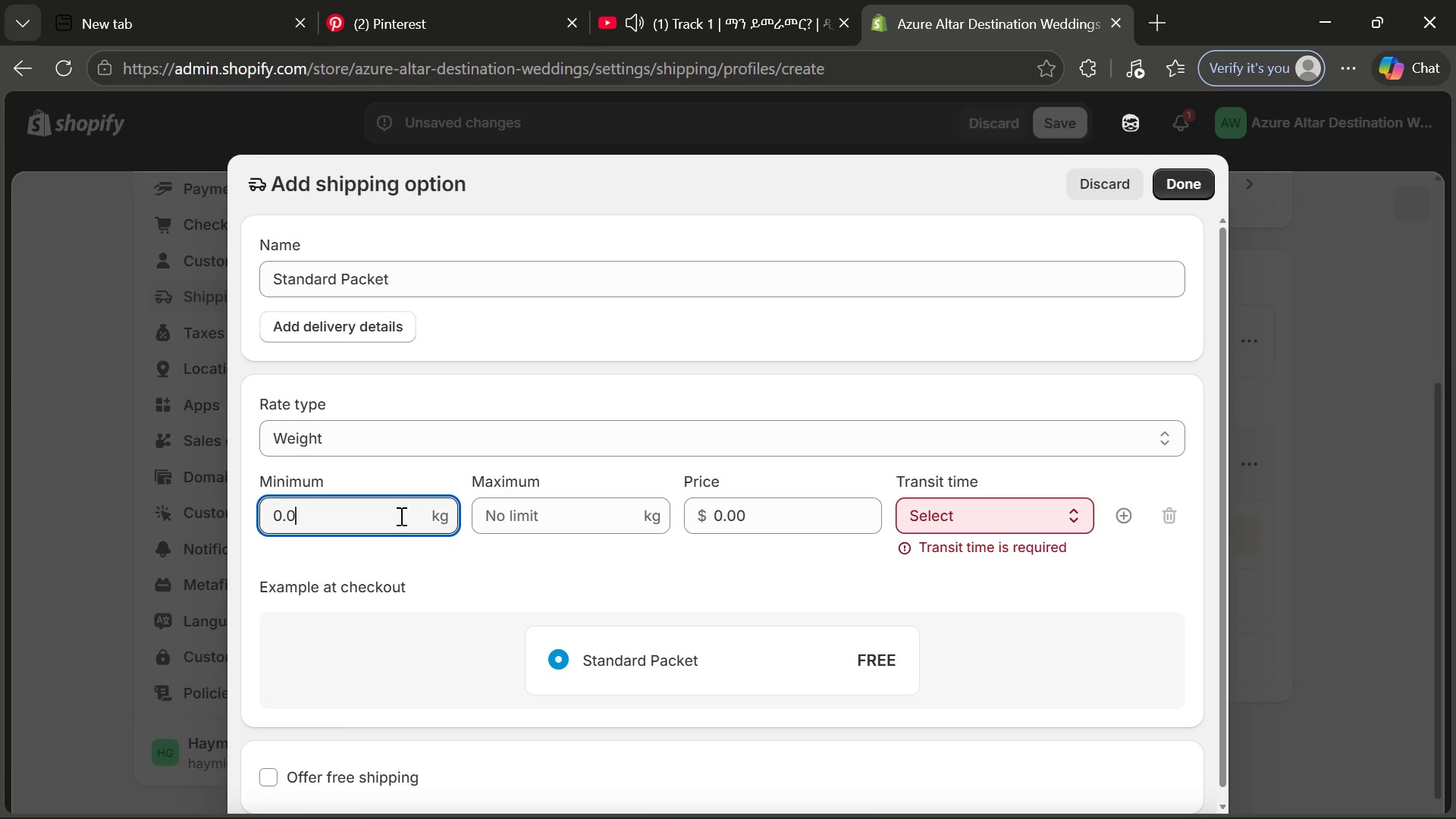 
wait(11.41)
 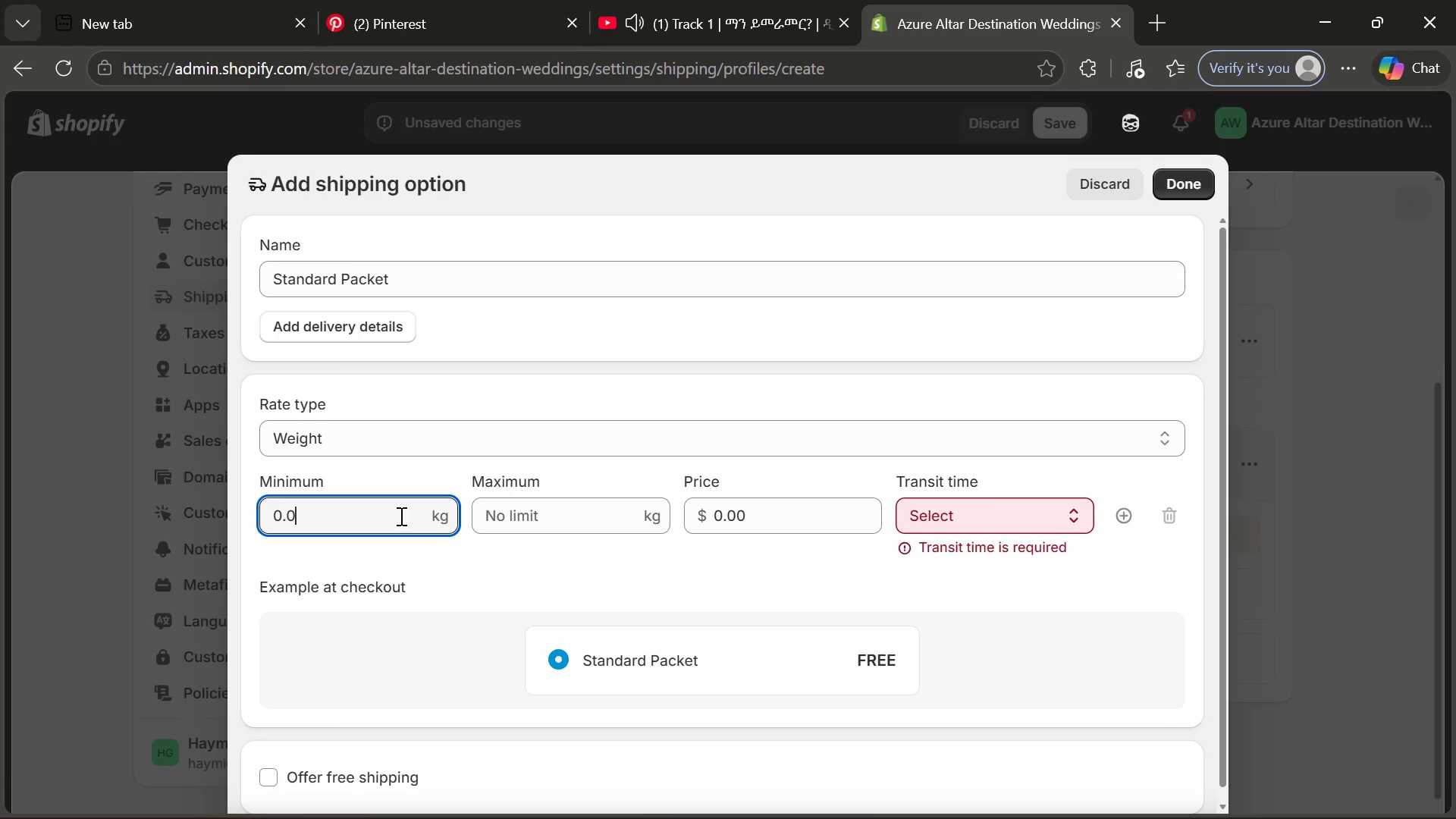 
key(Backspace)
 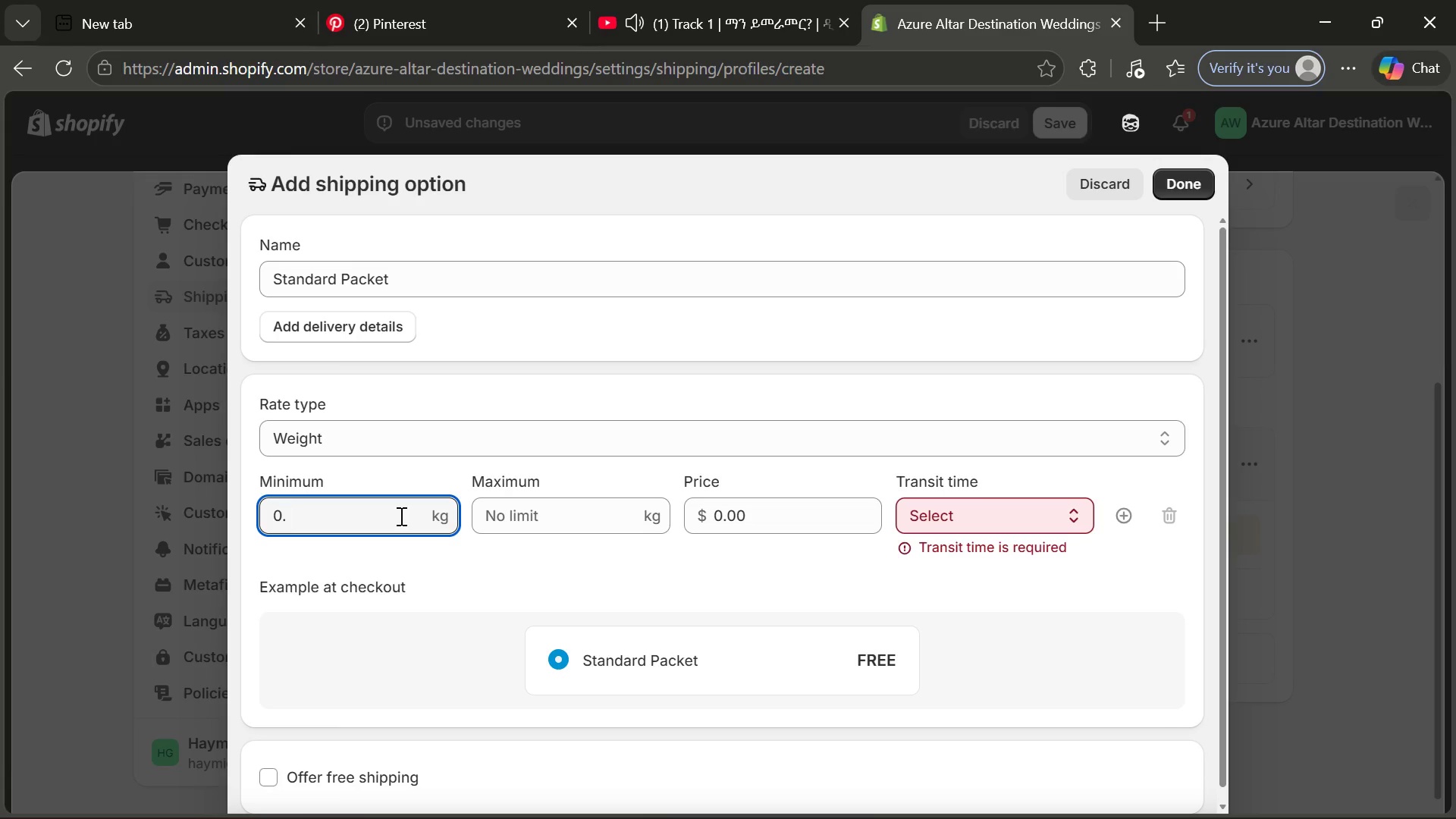 
key(Backspace)
 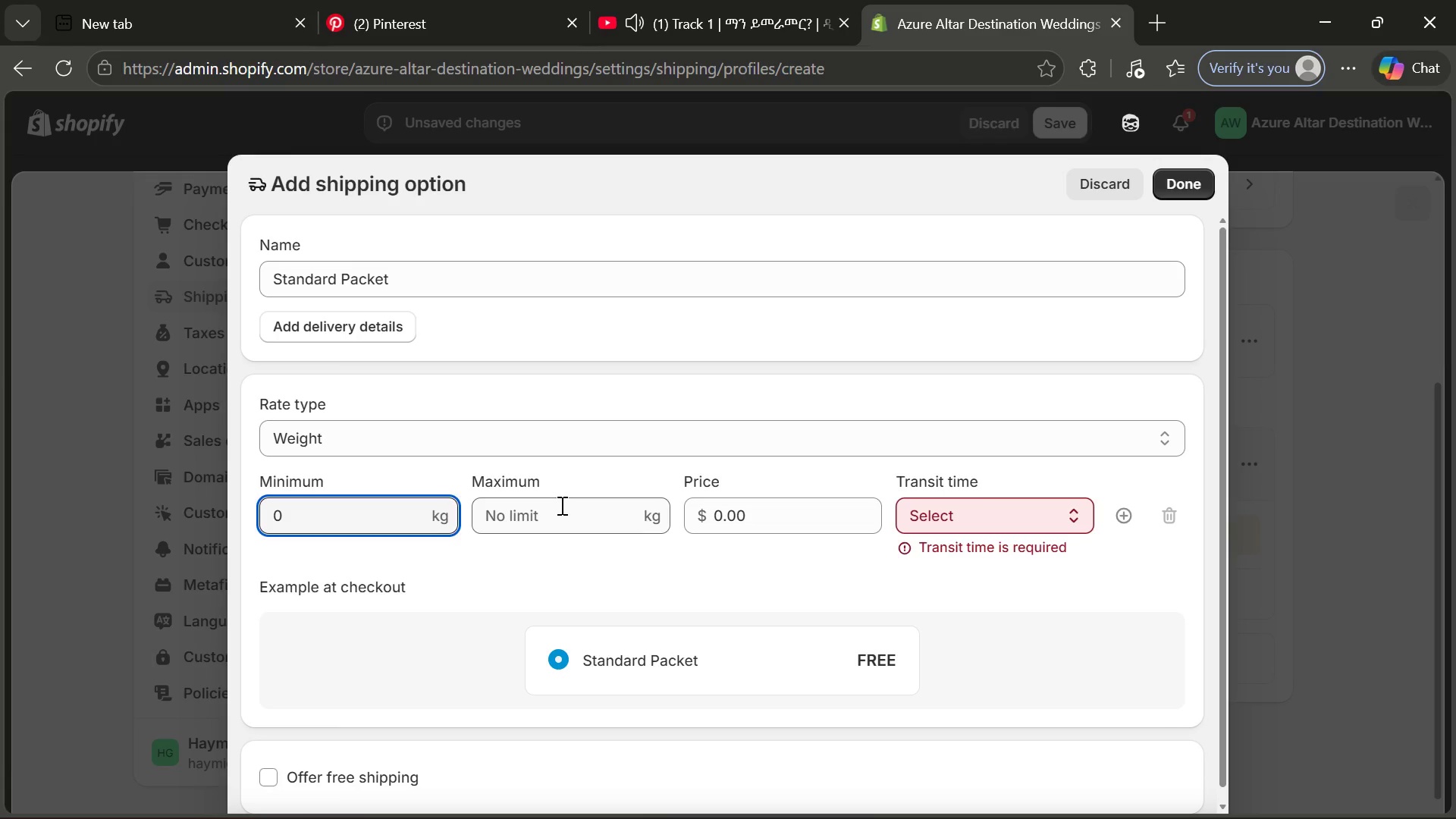 
left_click([560, 505])
 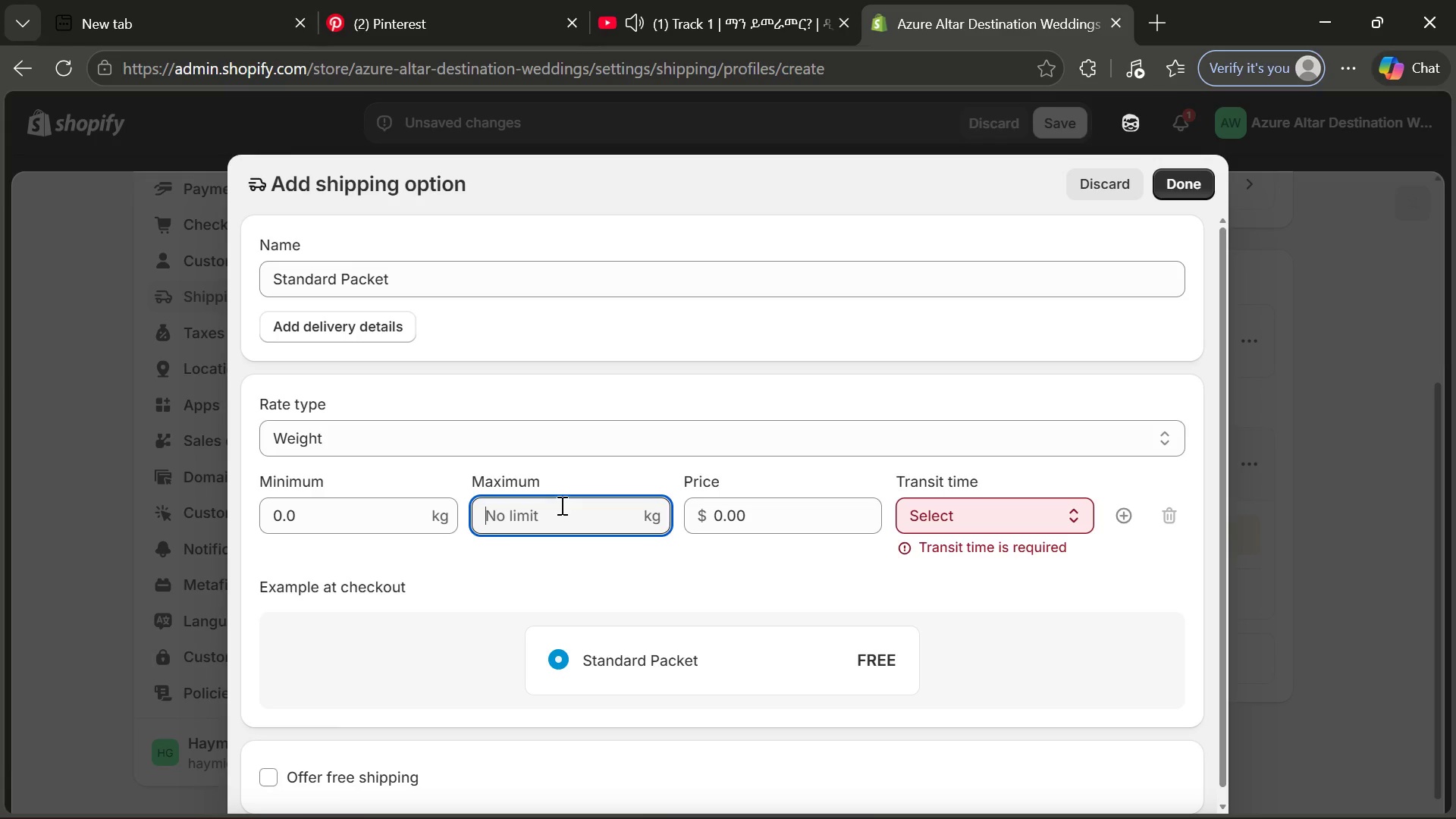 
key(2)
 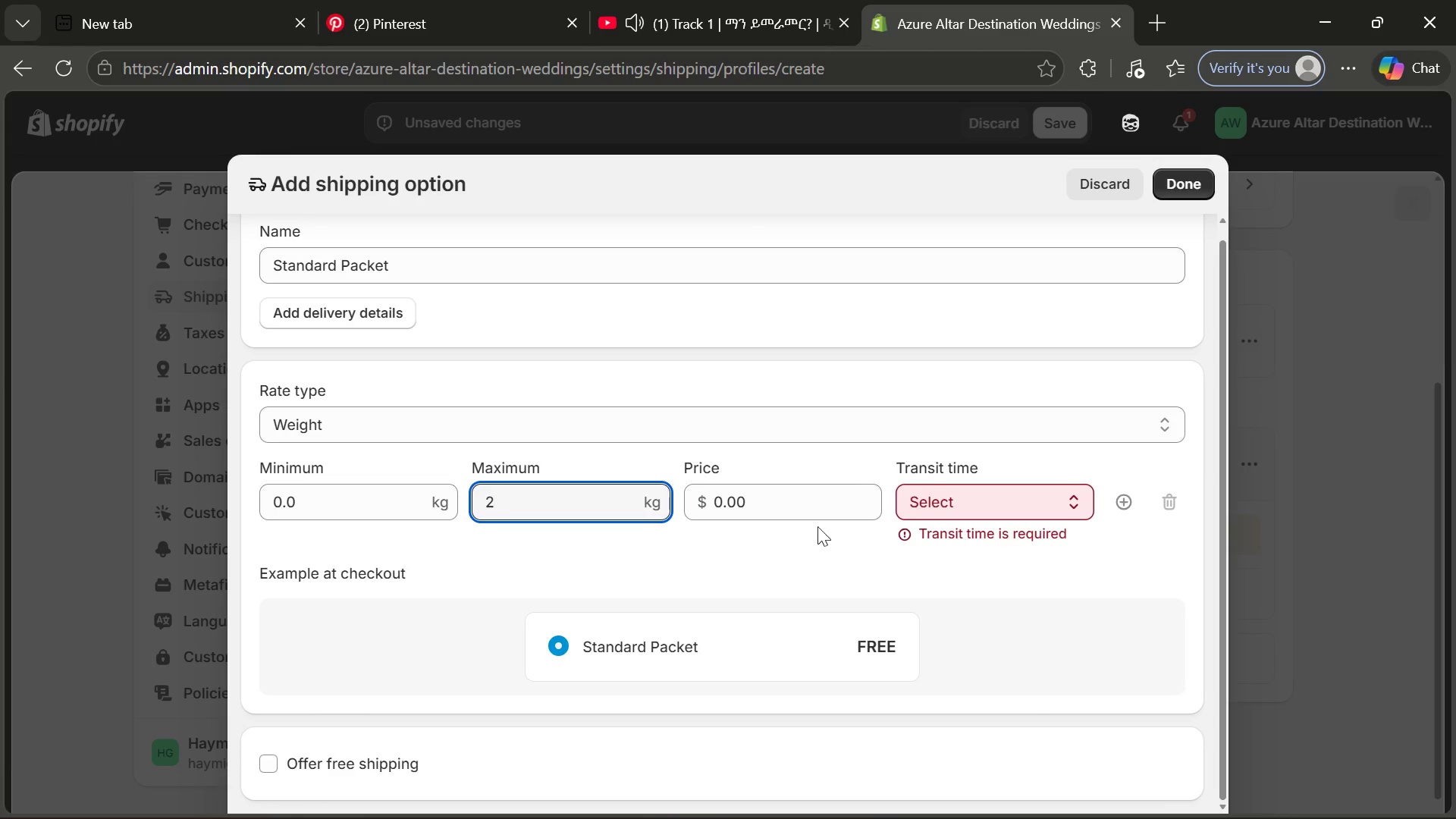 
left_click([998, 500])
 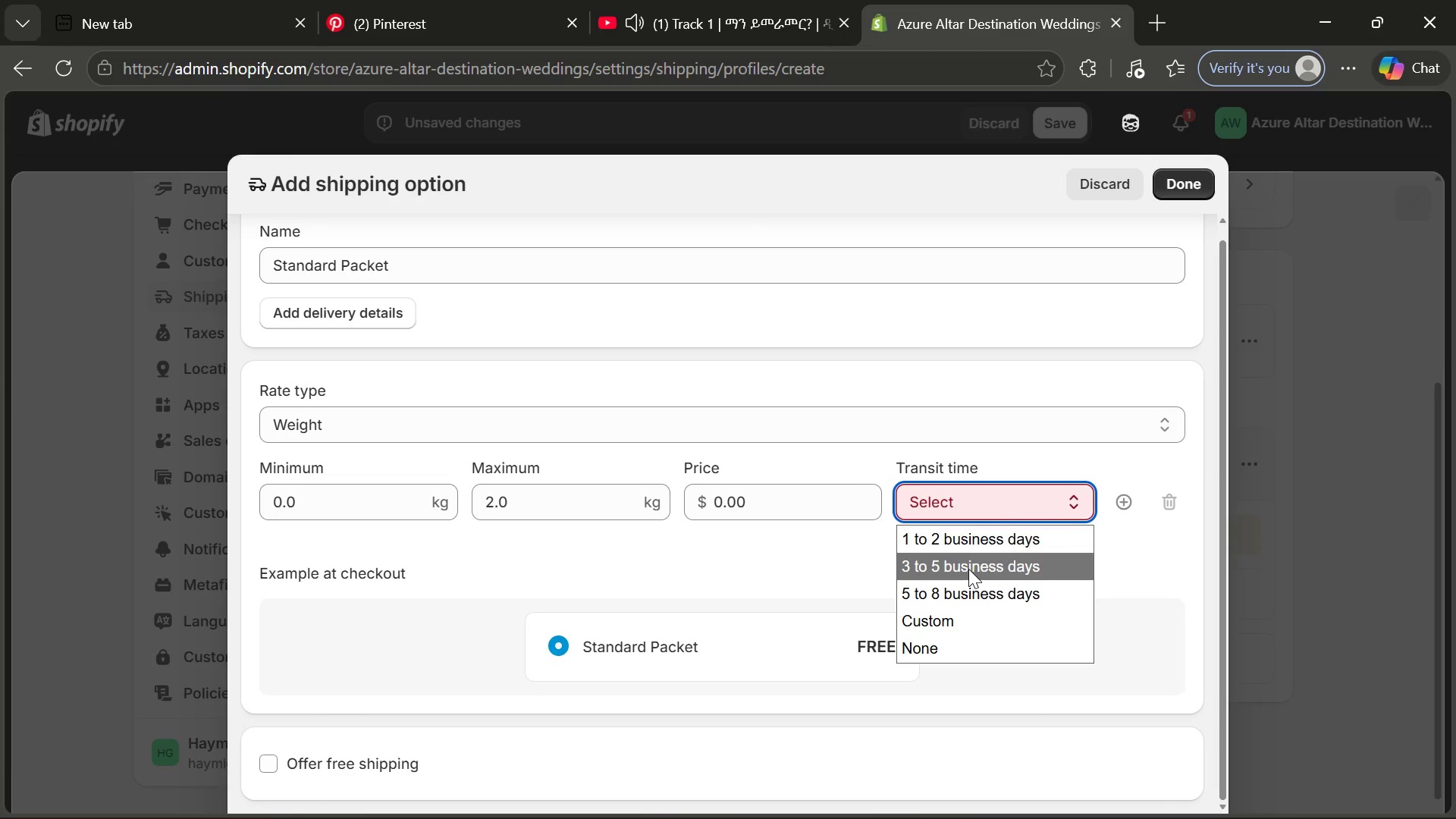 
left_click([968, 569])
 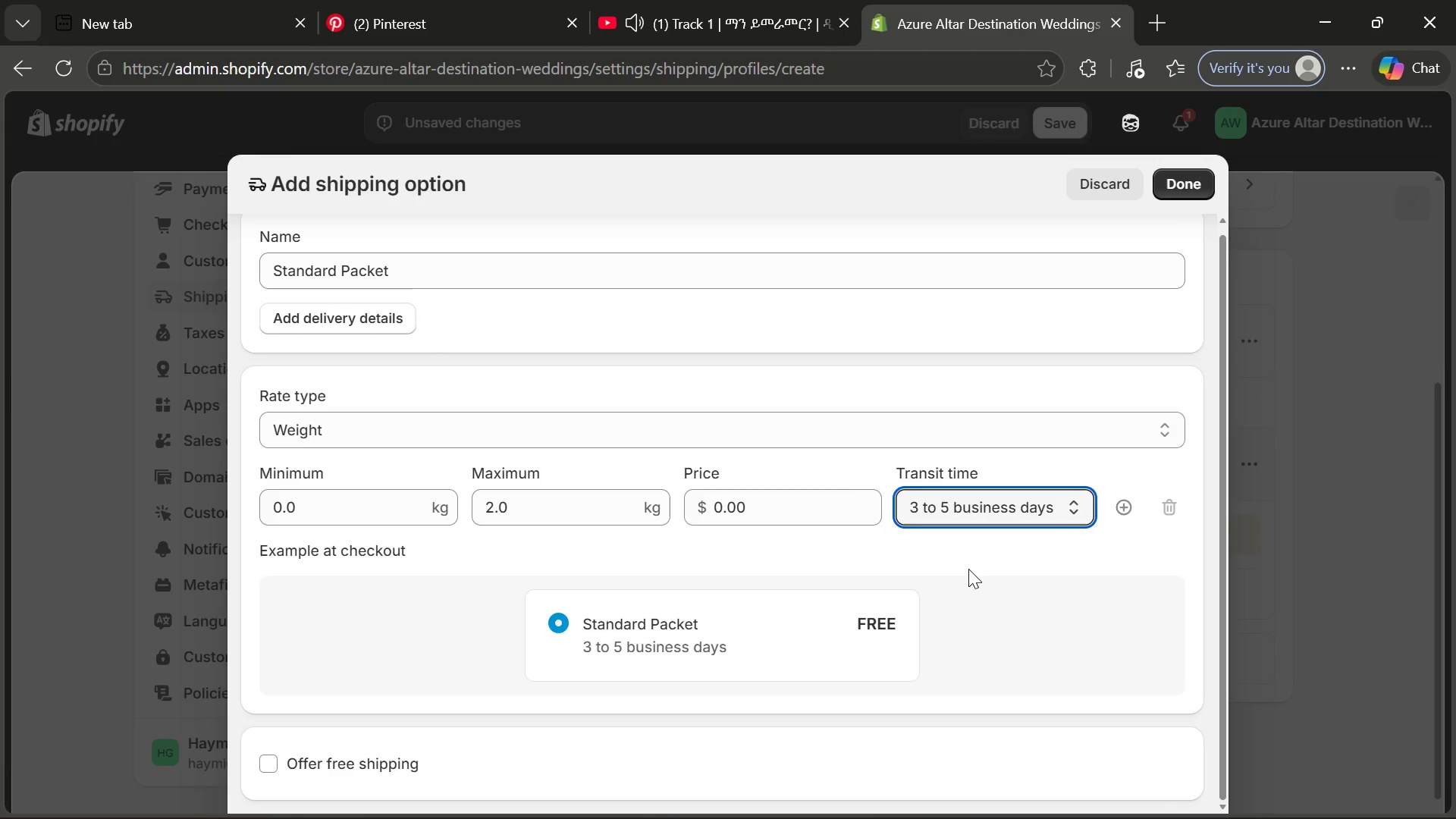 
wait(9.02)
 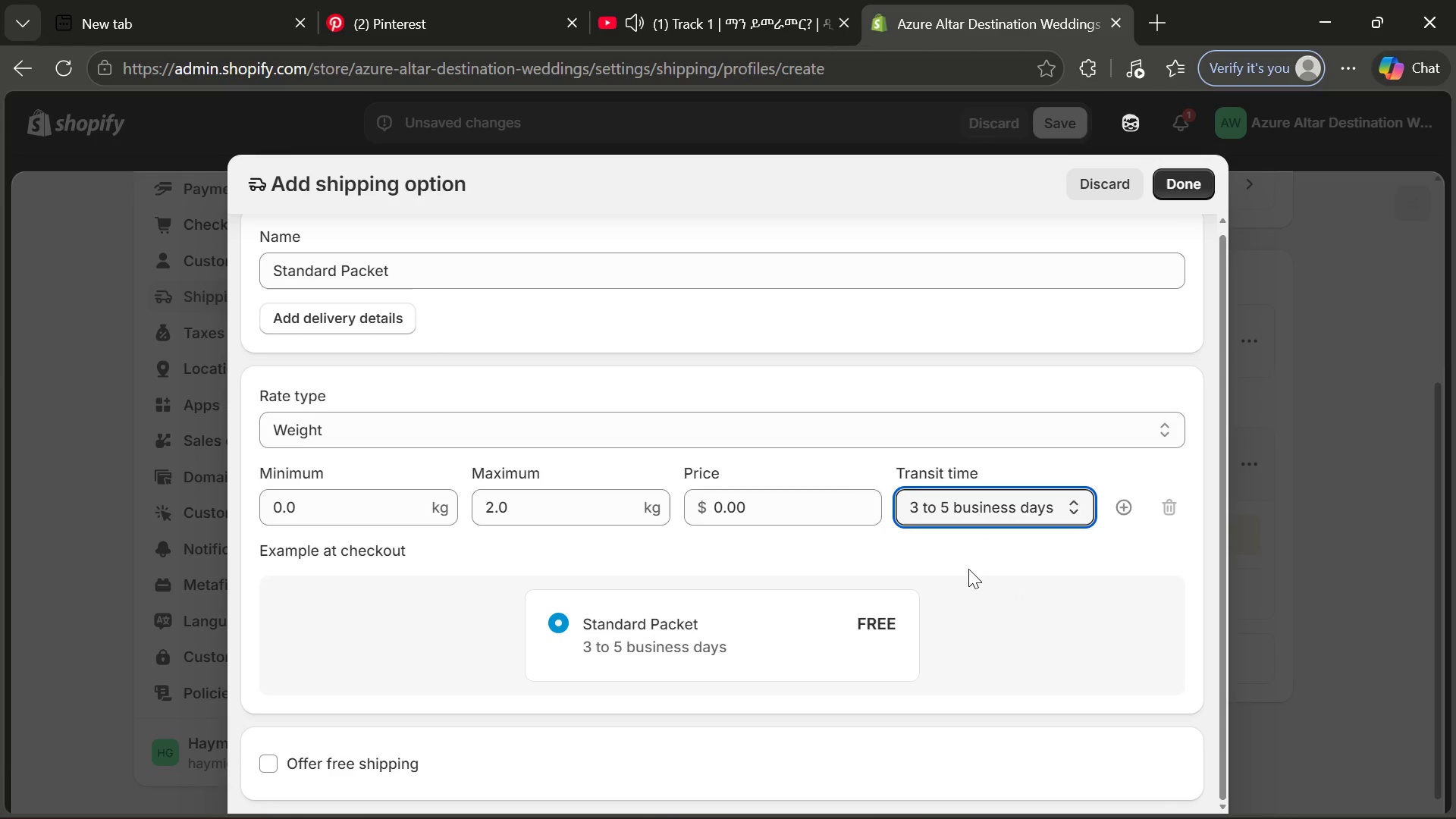 
left_click([777, 516])
 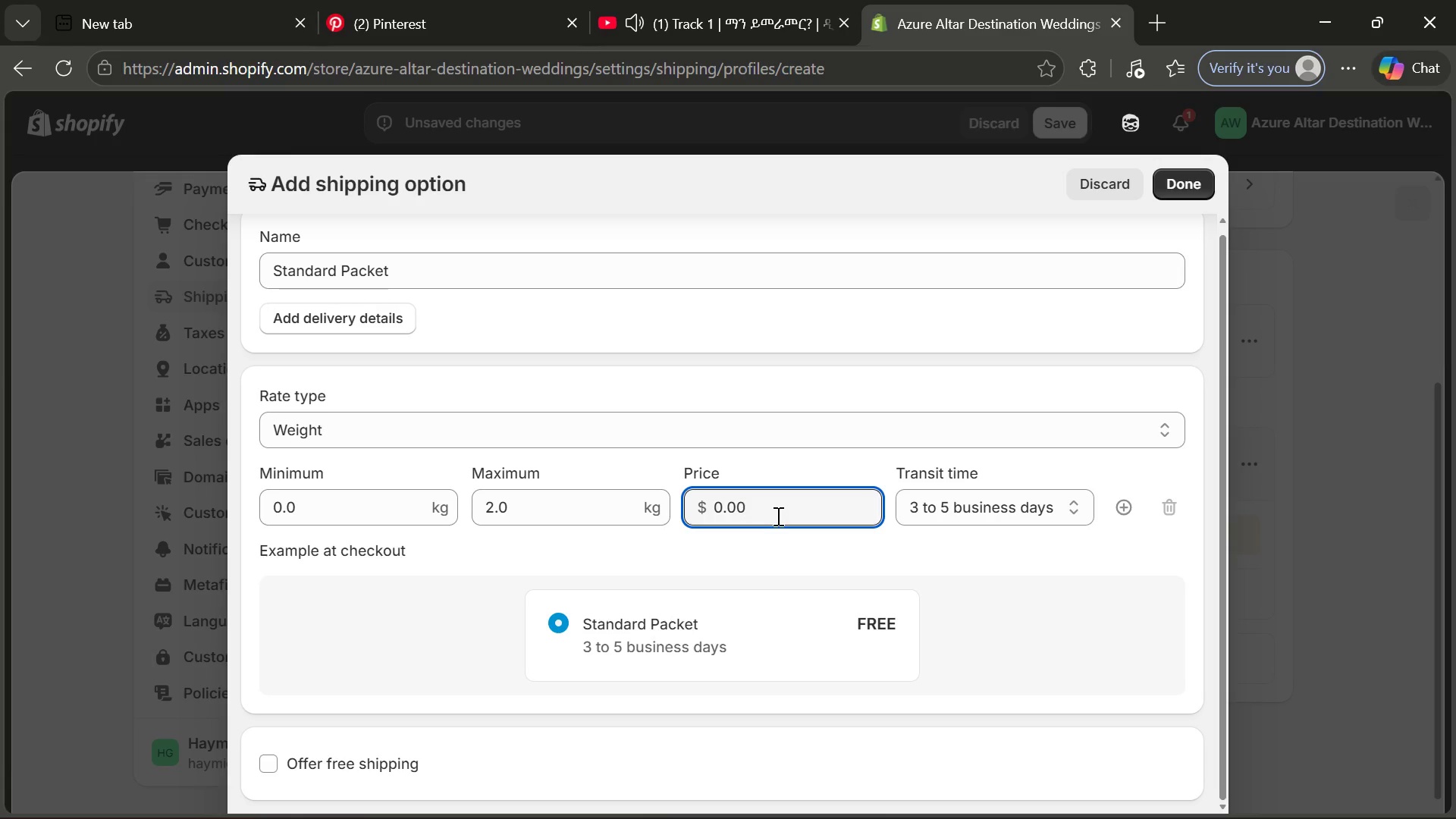 
hold_key(key=Backspace, duration=0.7)
 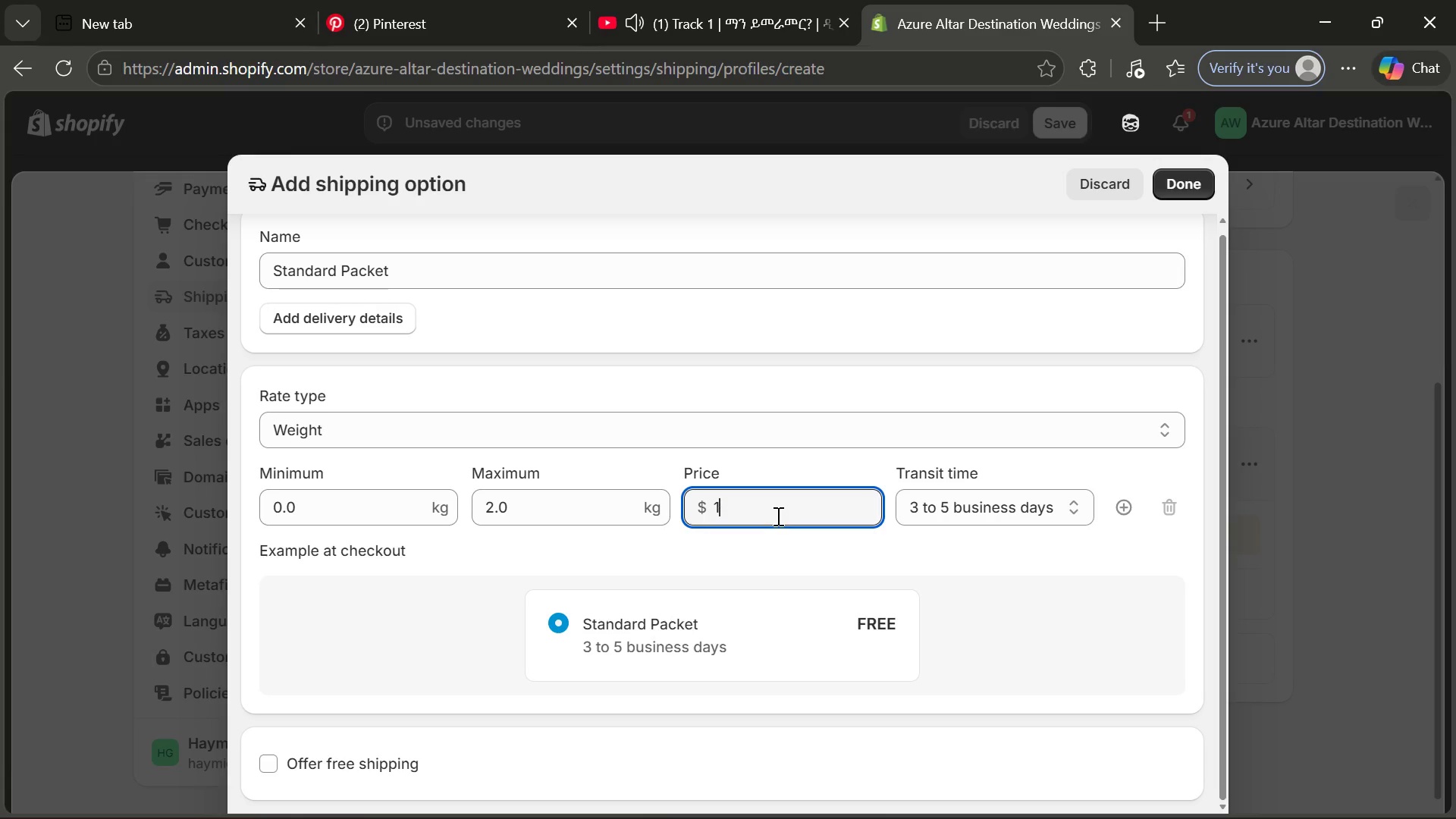 
type(12)
 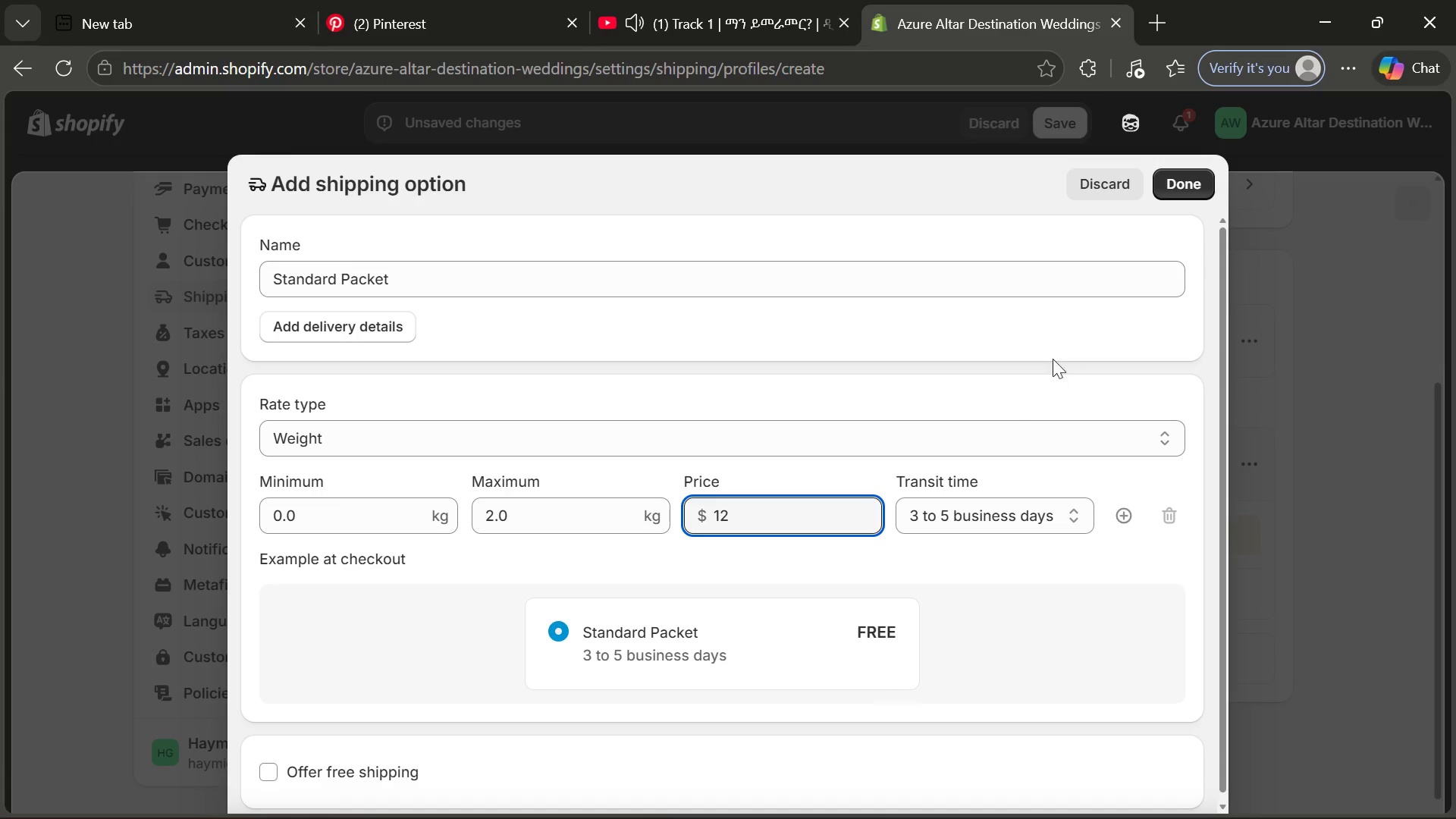 
wait(24.88)
 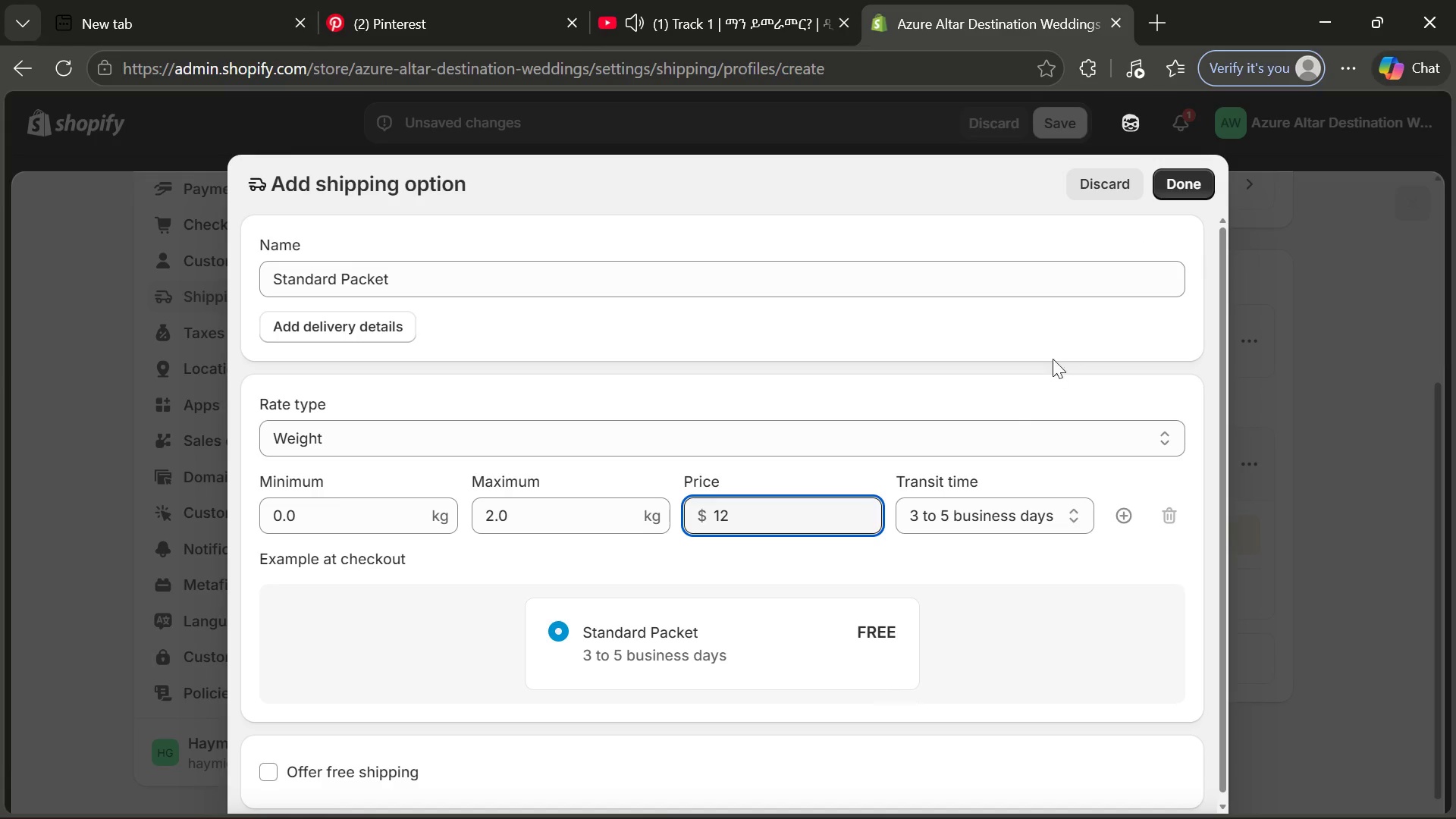 
left_click([1177, 194])
 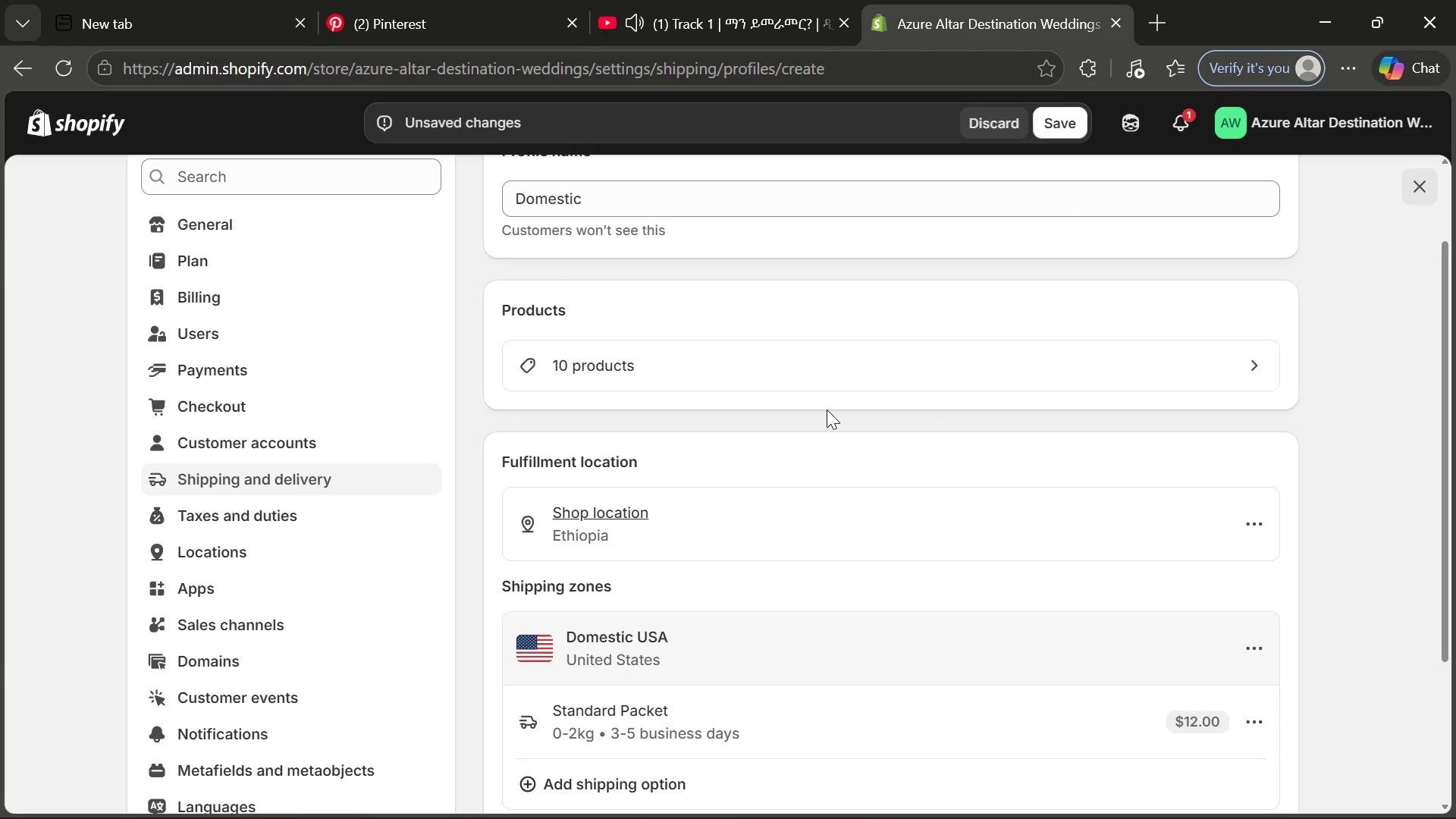 
wait(32.22)
 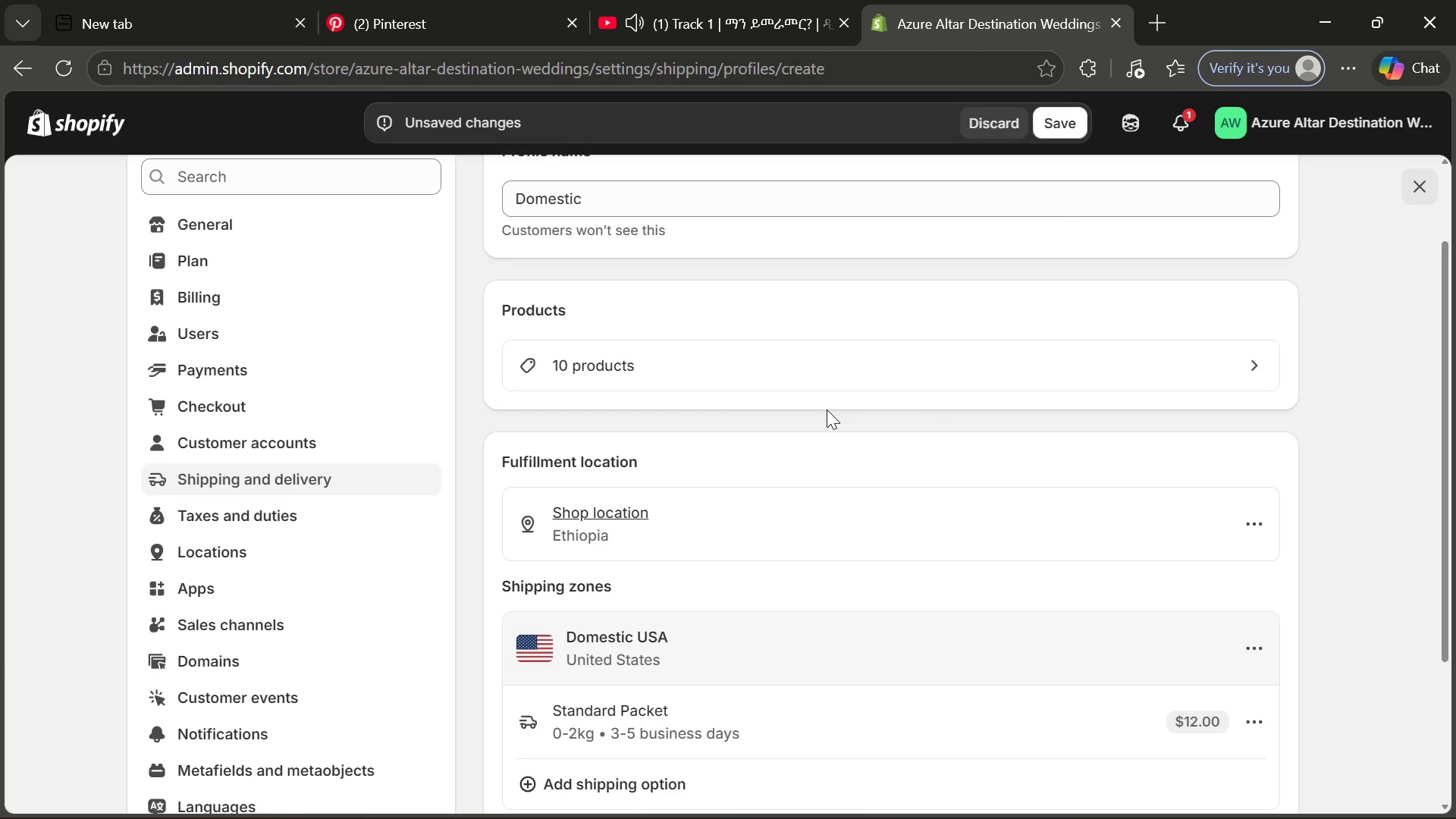 
left_click([613, 563])
 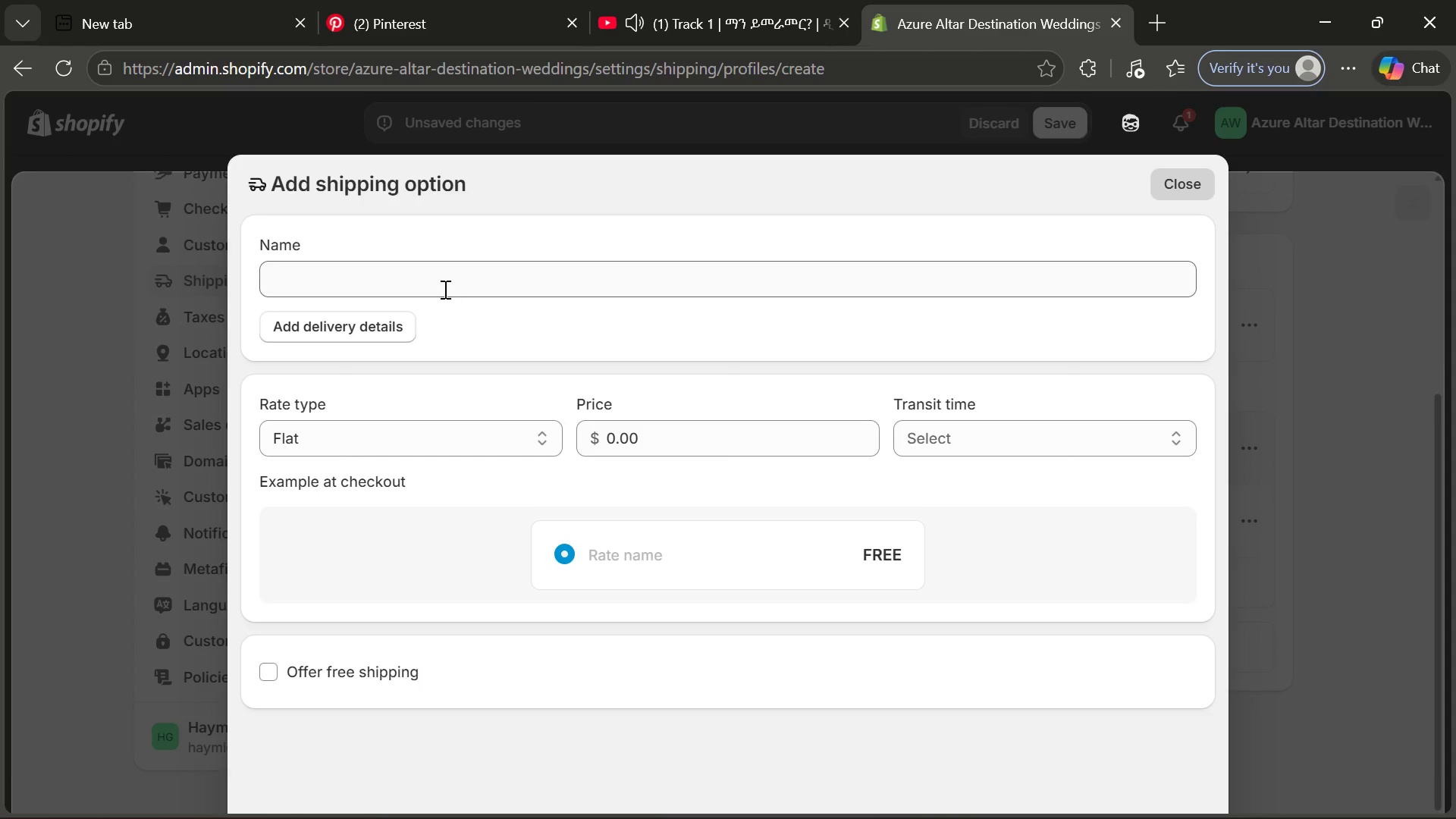 
left_click([441, 287])
 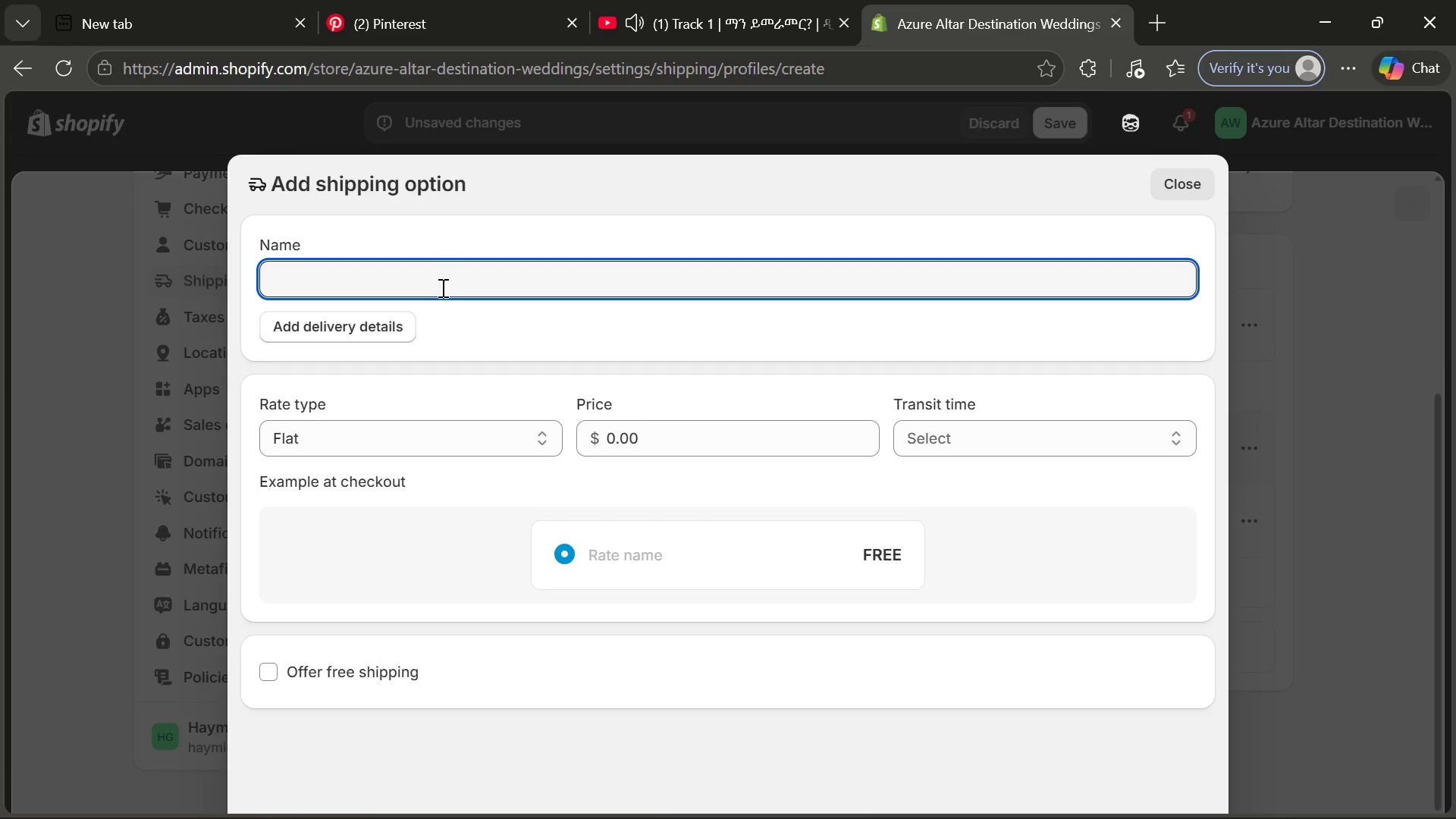 
wait(14.23)
 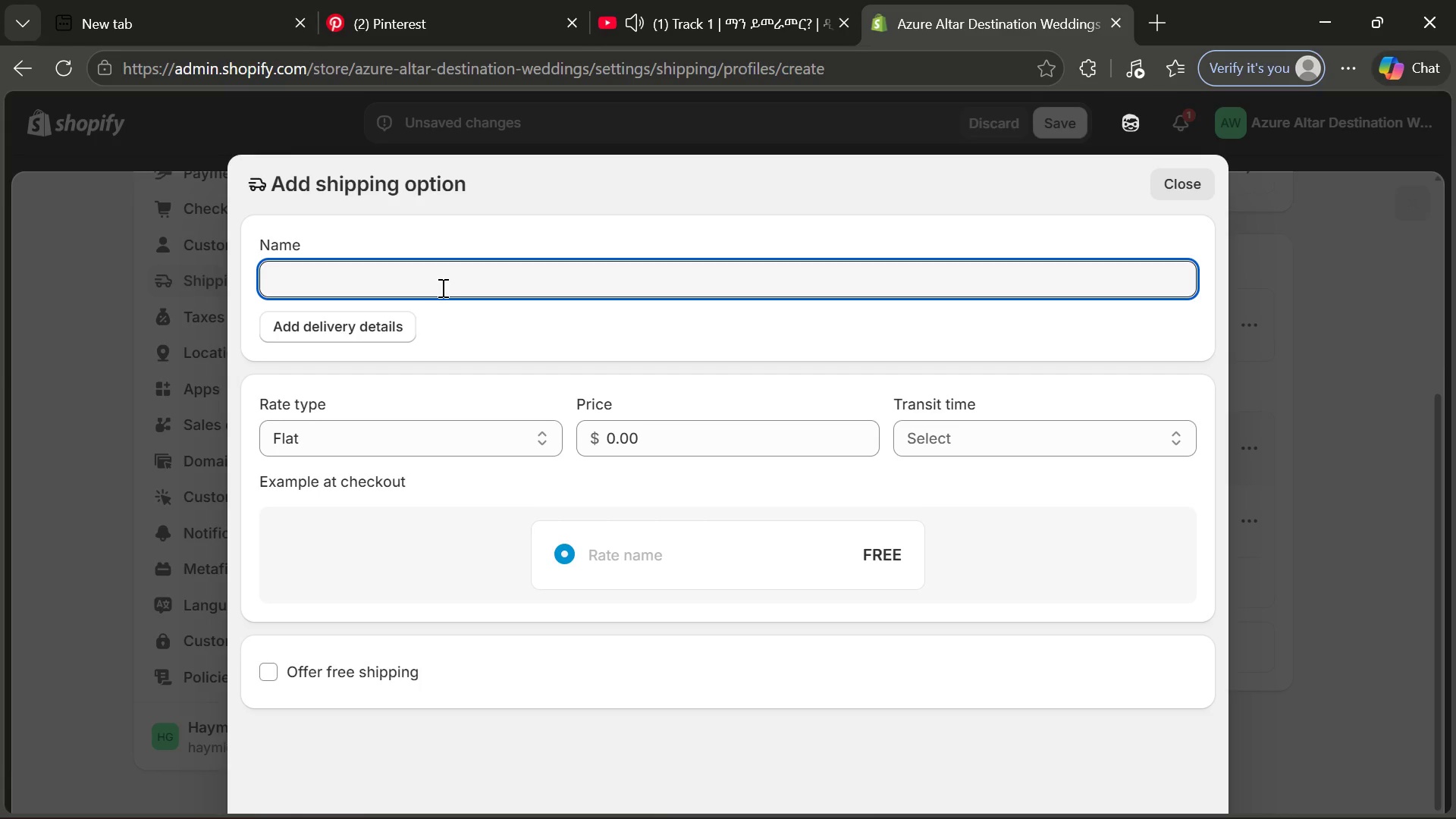 
key(CapsLock)
 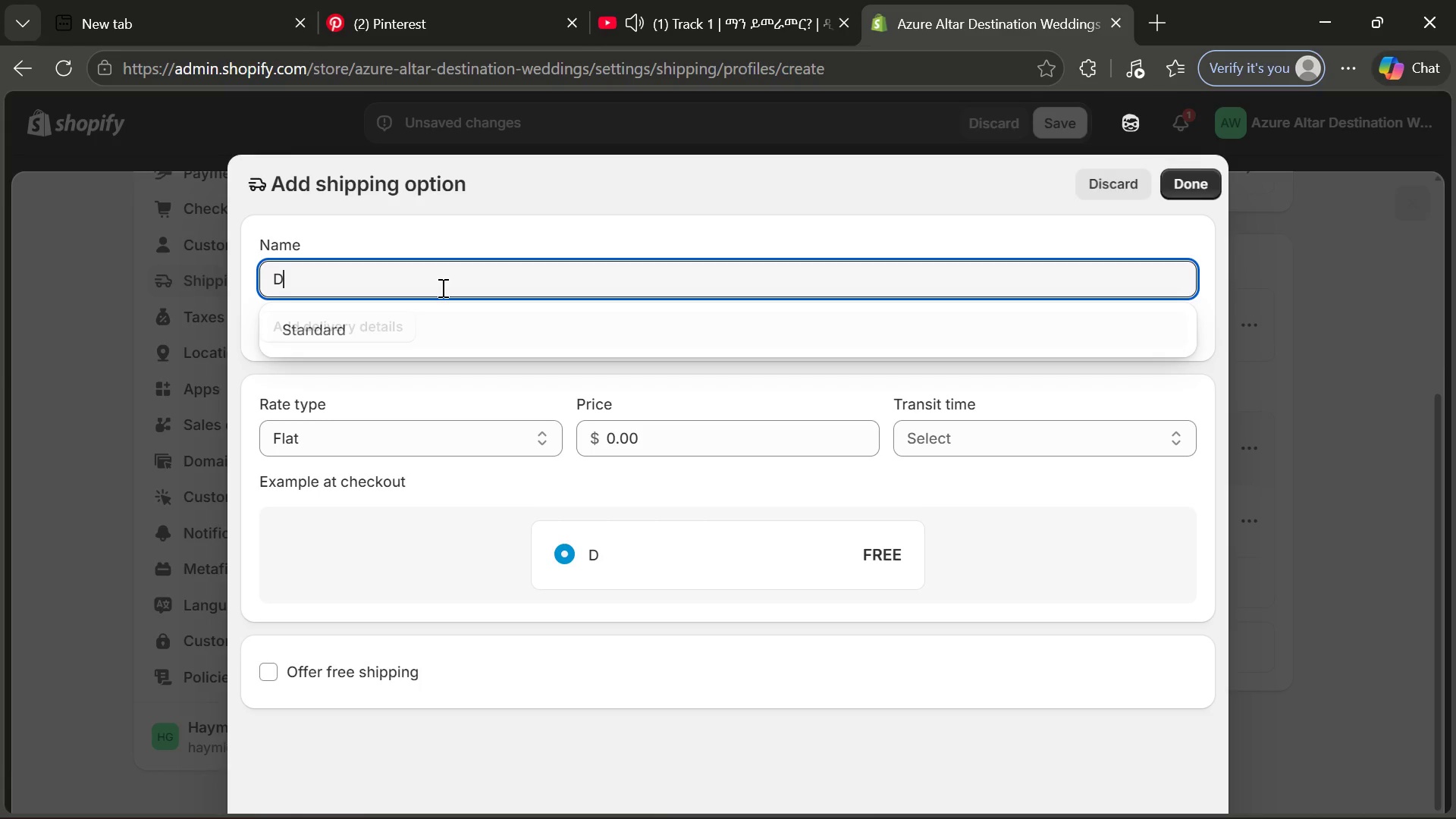 
key(D)
 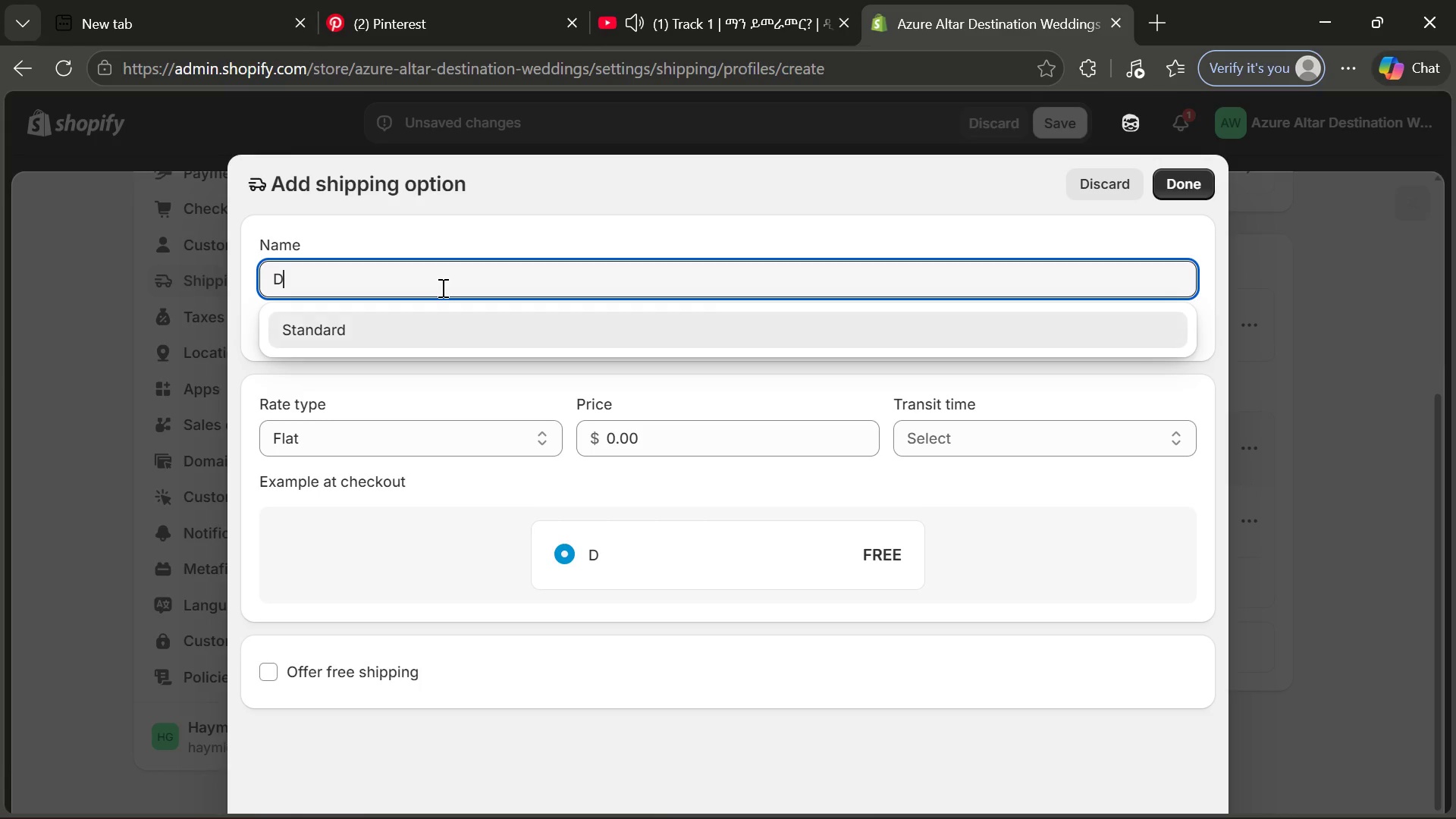 
key(CapsLock)
 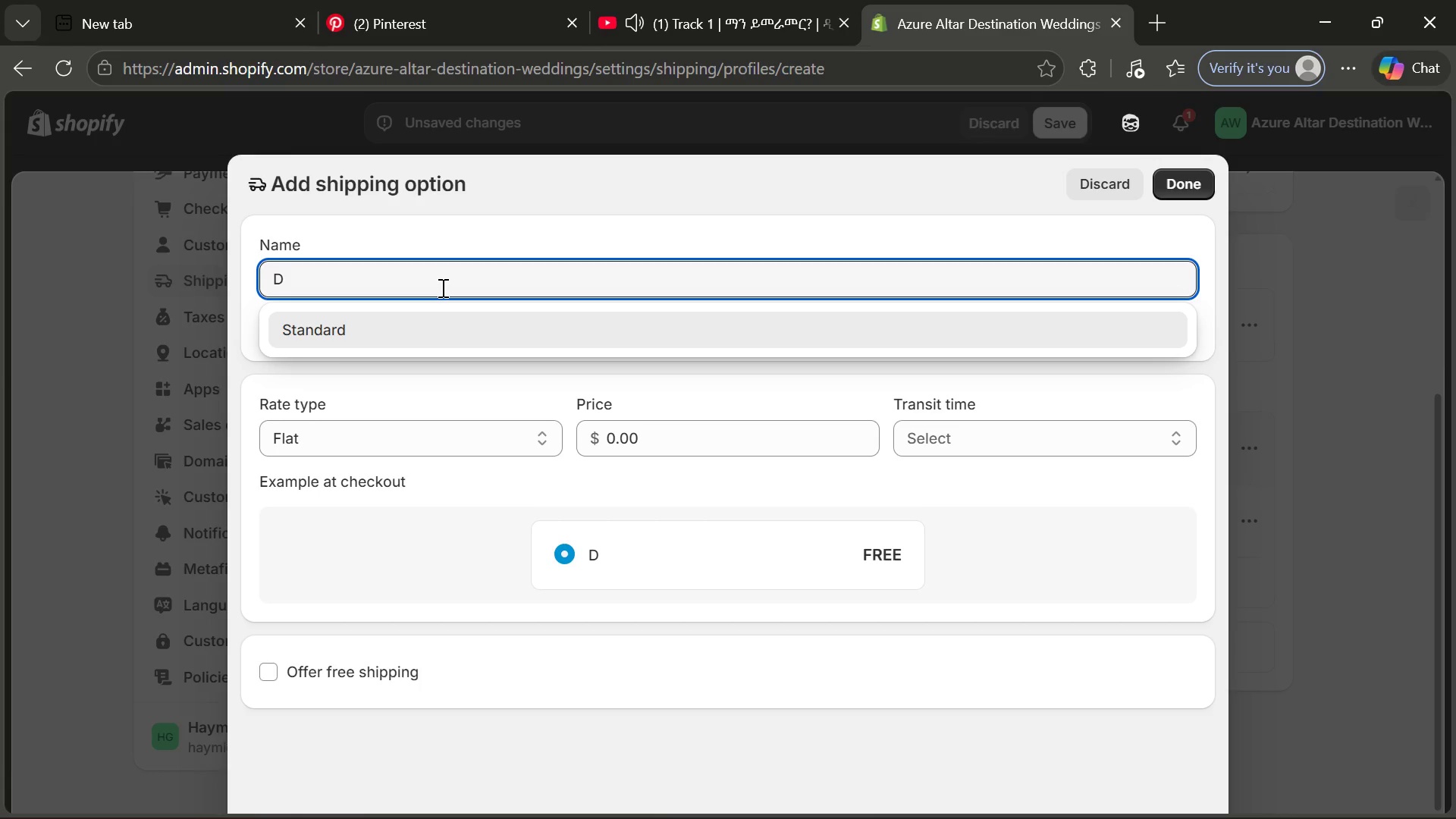 
key(CapsLock)
 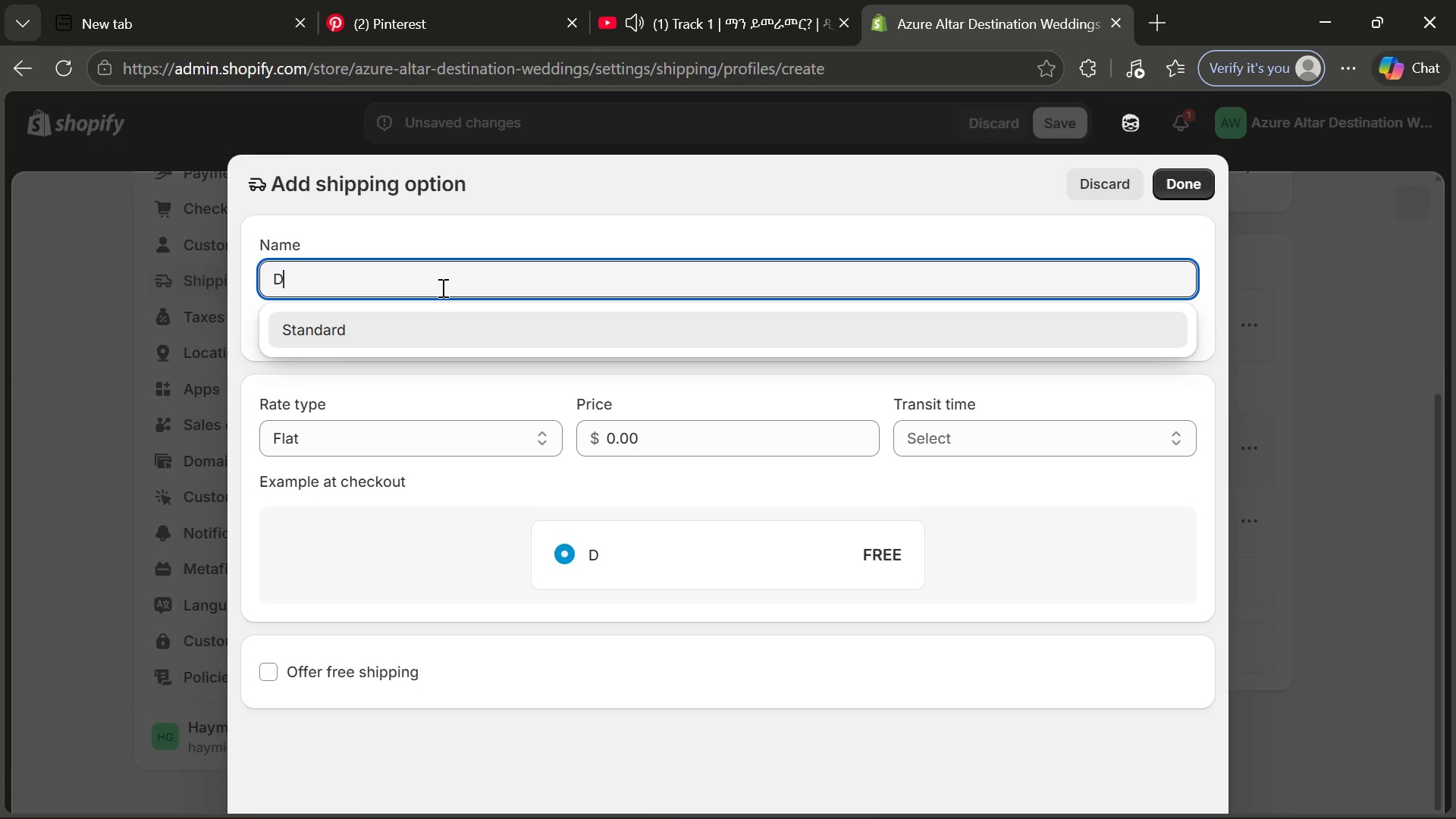 
key(CapsLock)
 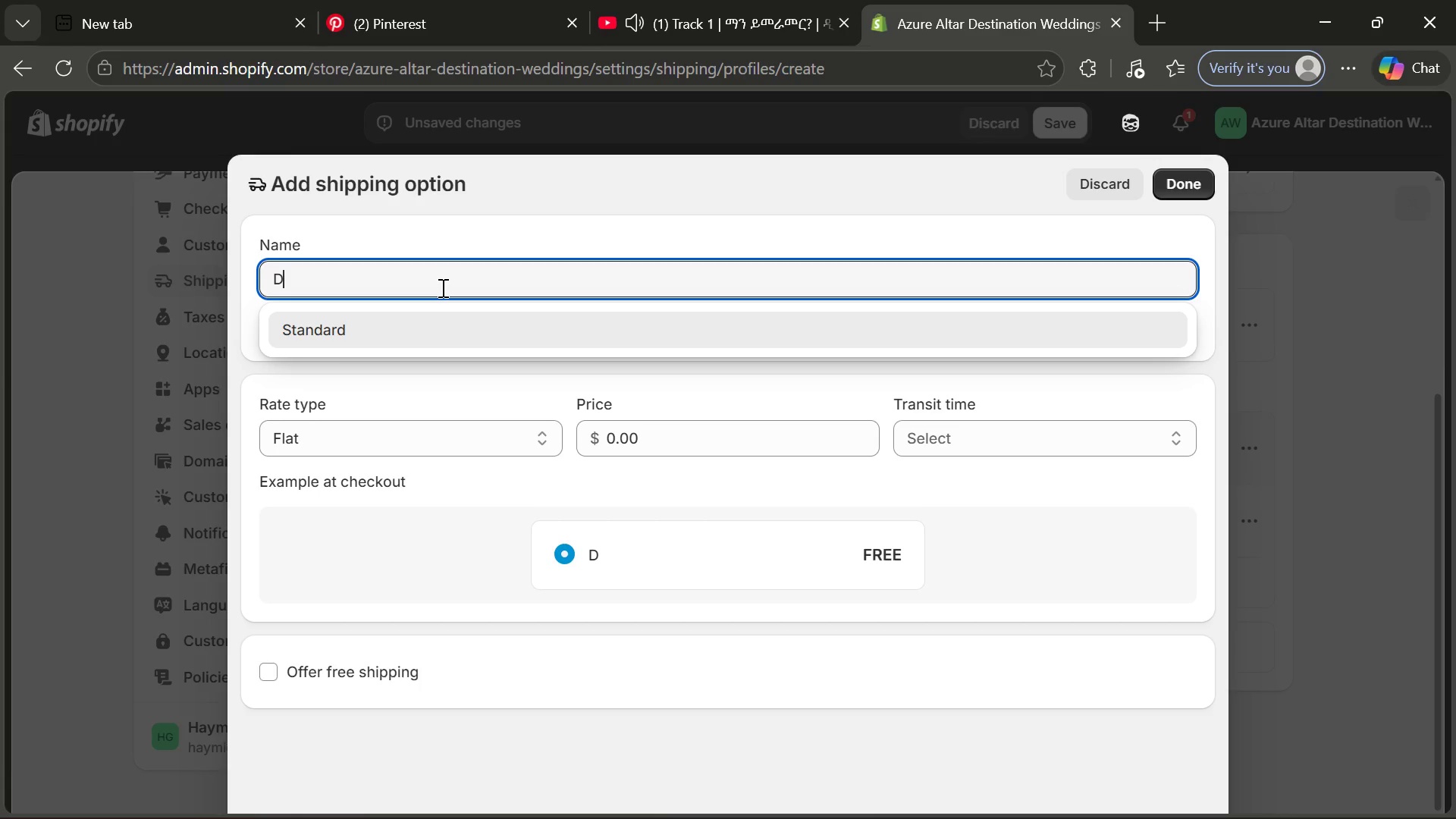 
type(eluxe )
 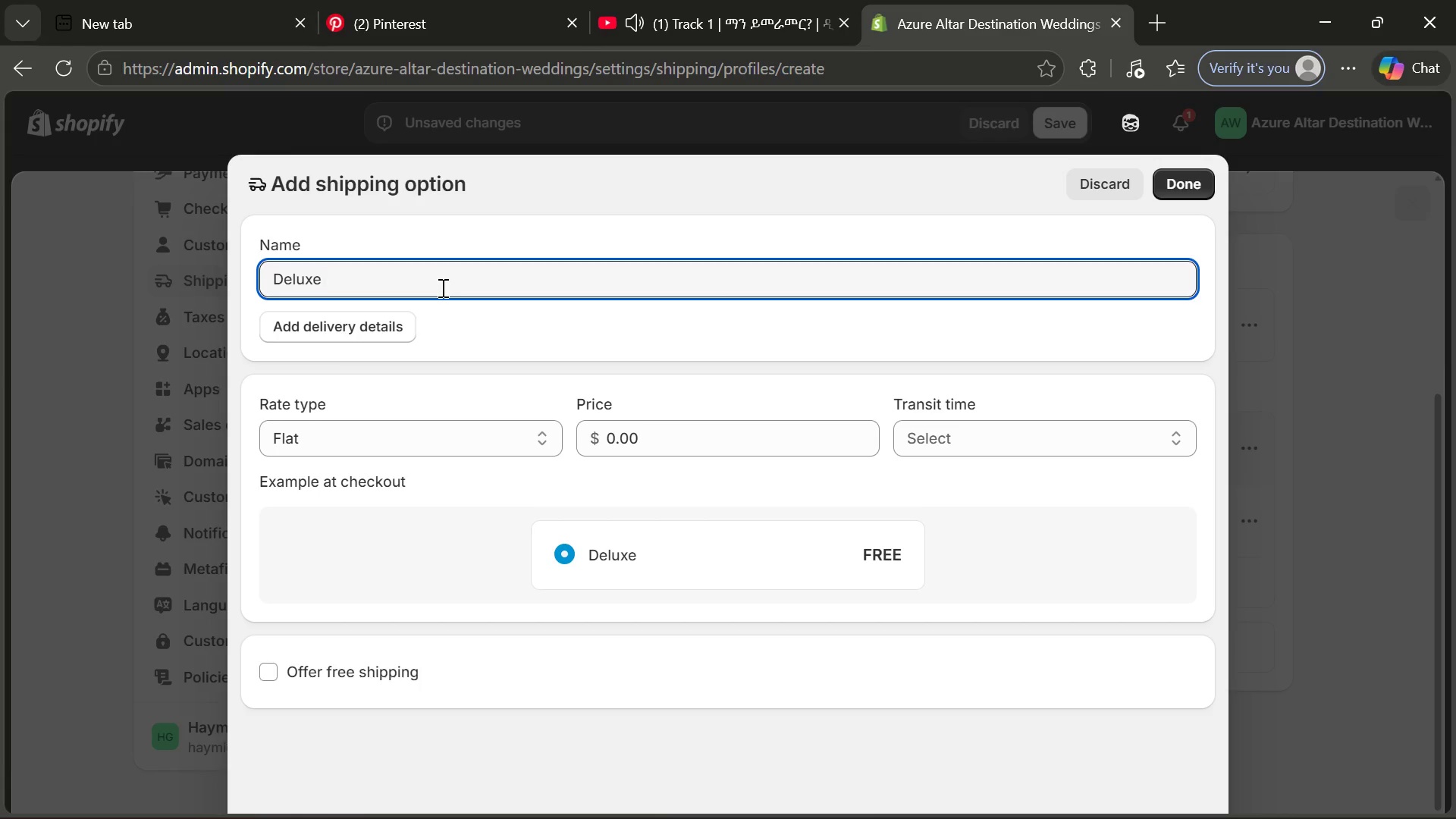 
type(Welcome Box )
 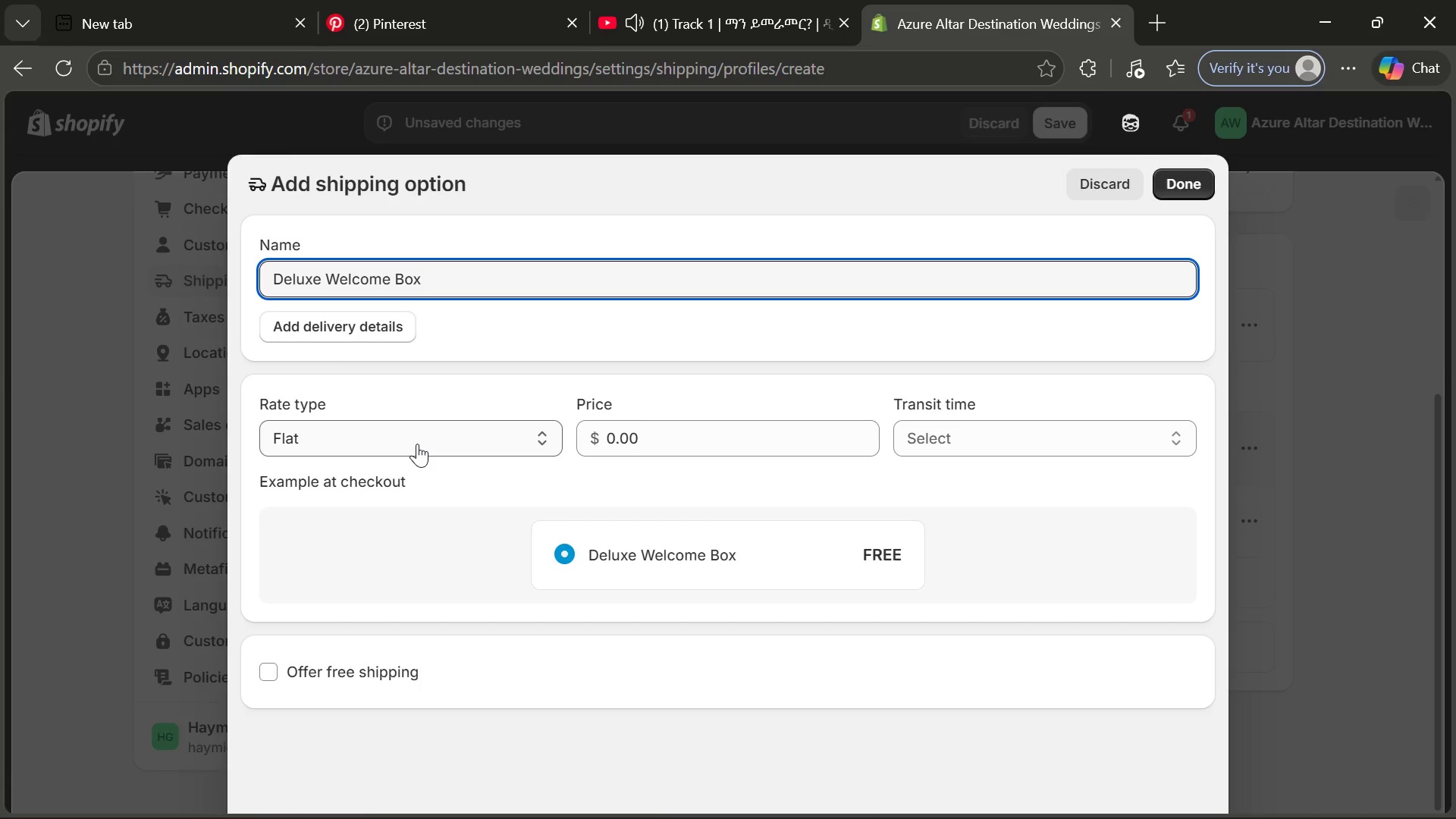 
left_click([417, 444])
 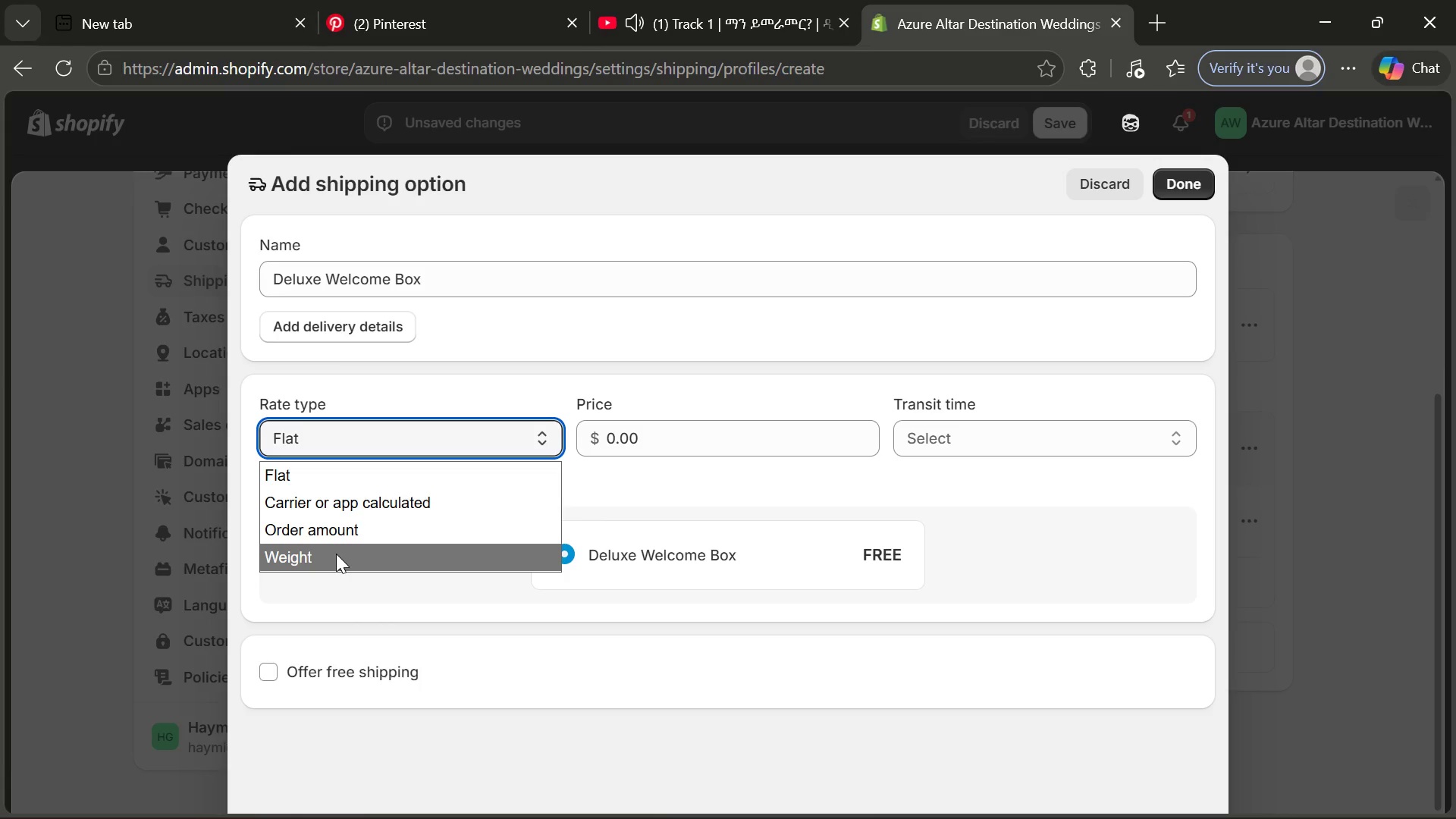 
left_click([336, 554])
 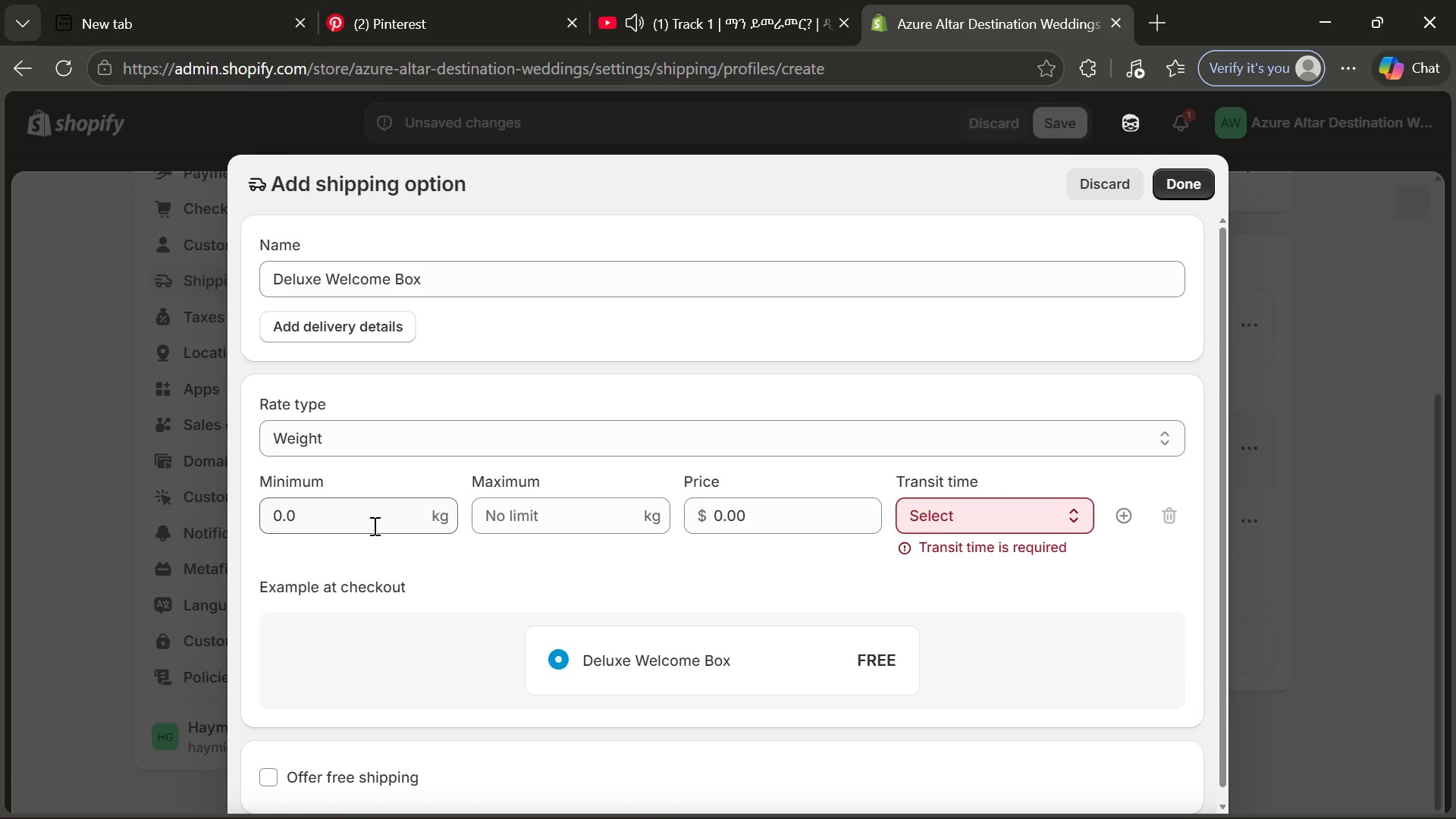 
left_click([373, 526])
 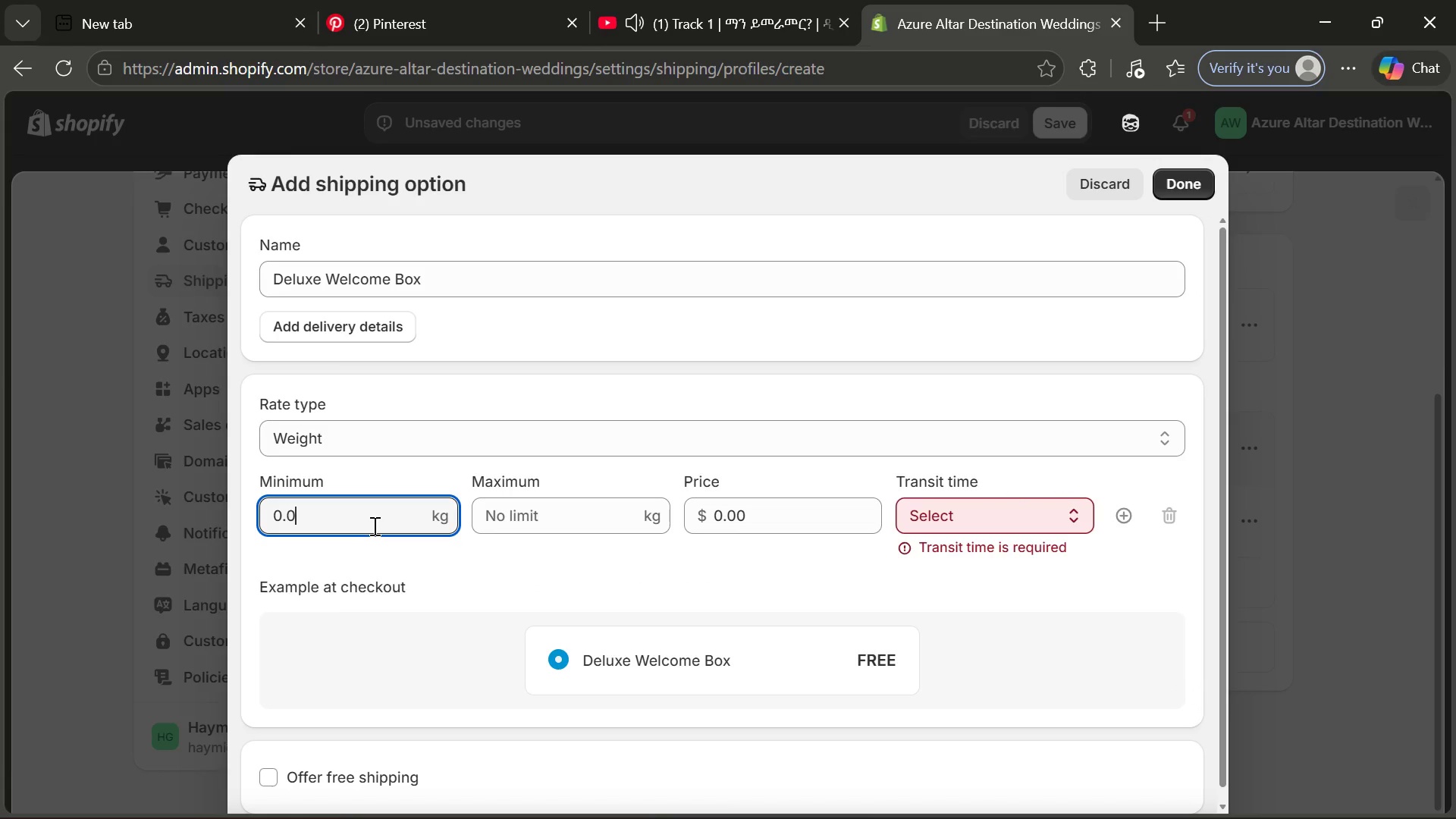 
key(Backspace)
 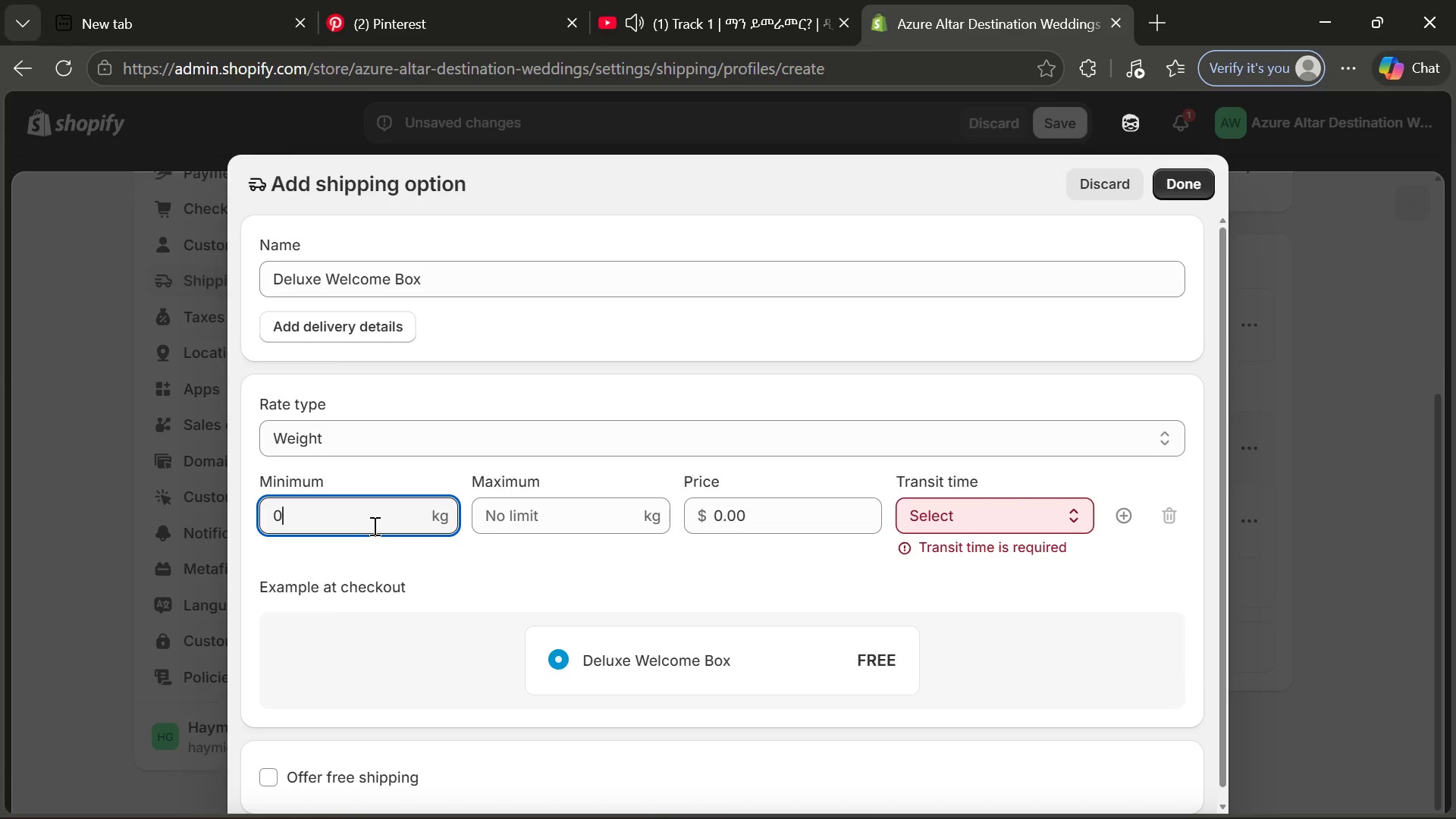 
key(Backspace)
 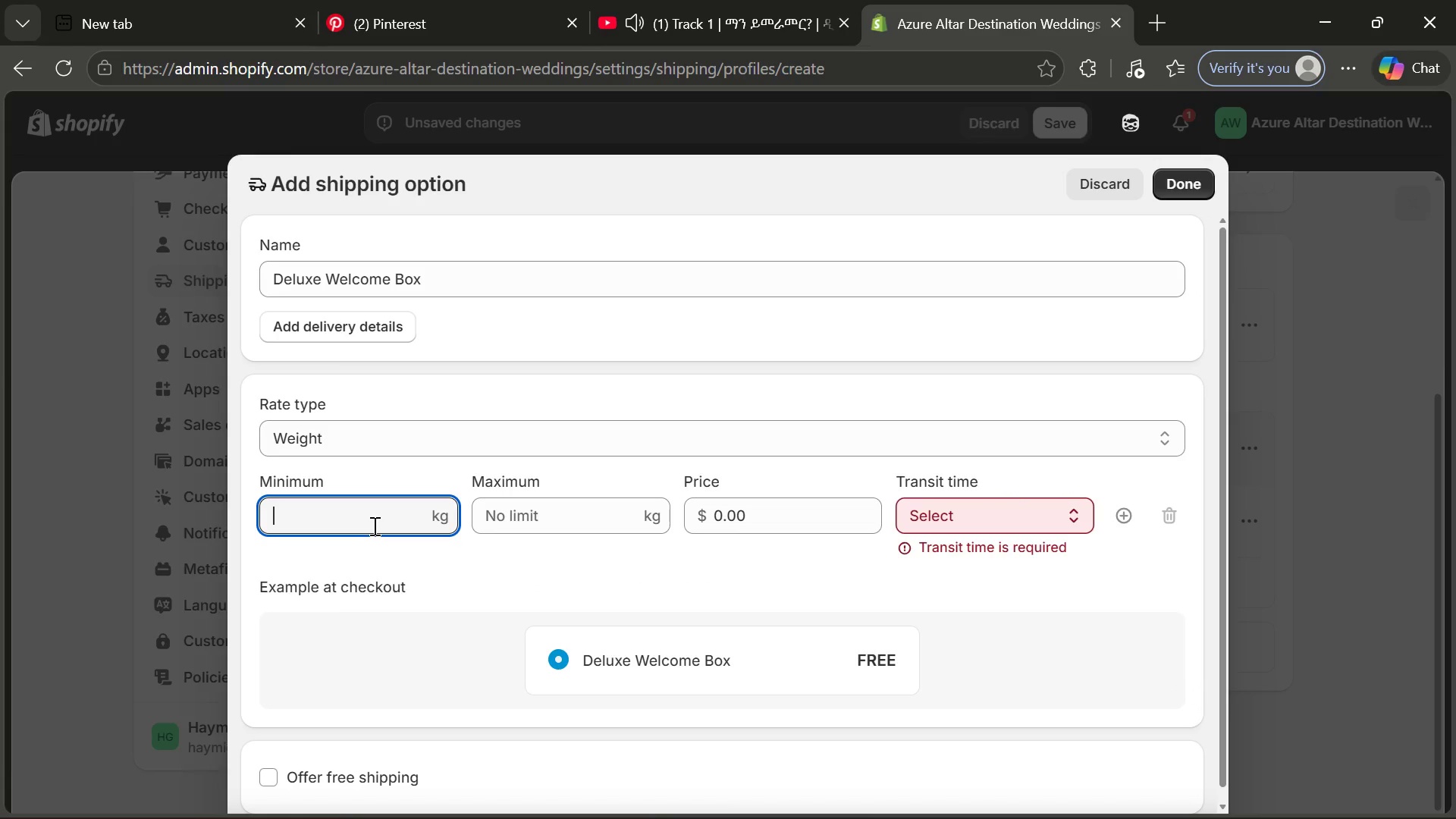 
key(Backspace)
 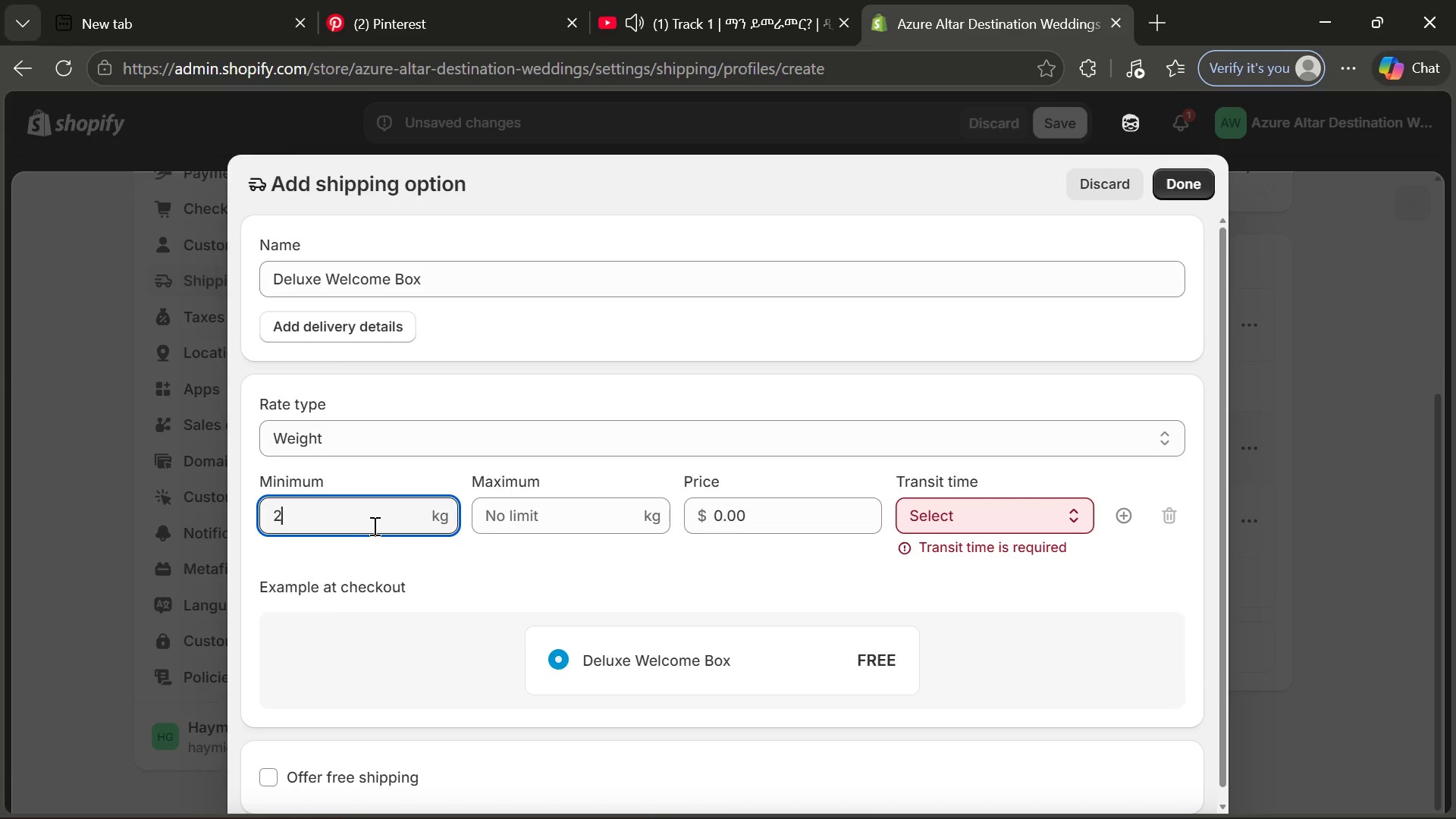 
key(2)
 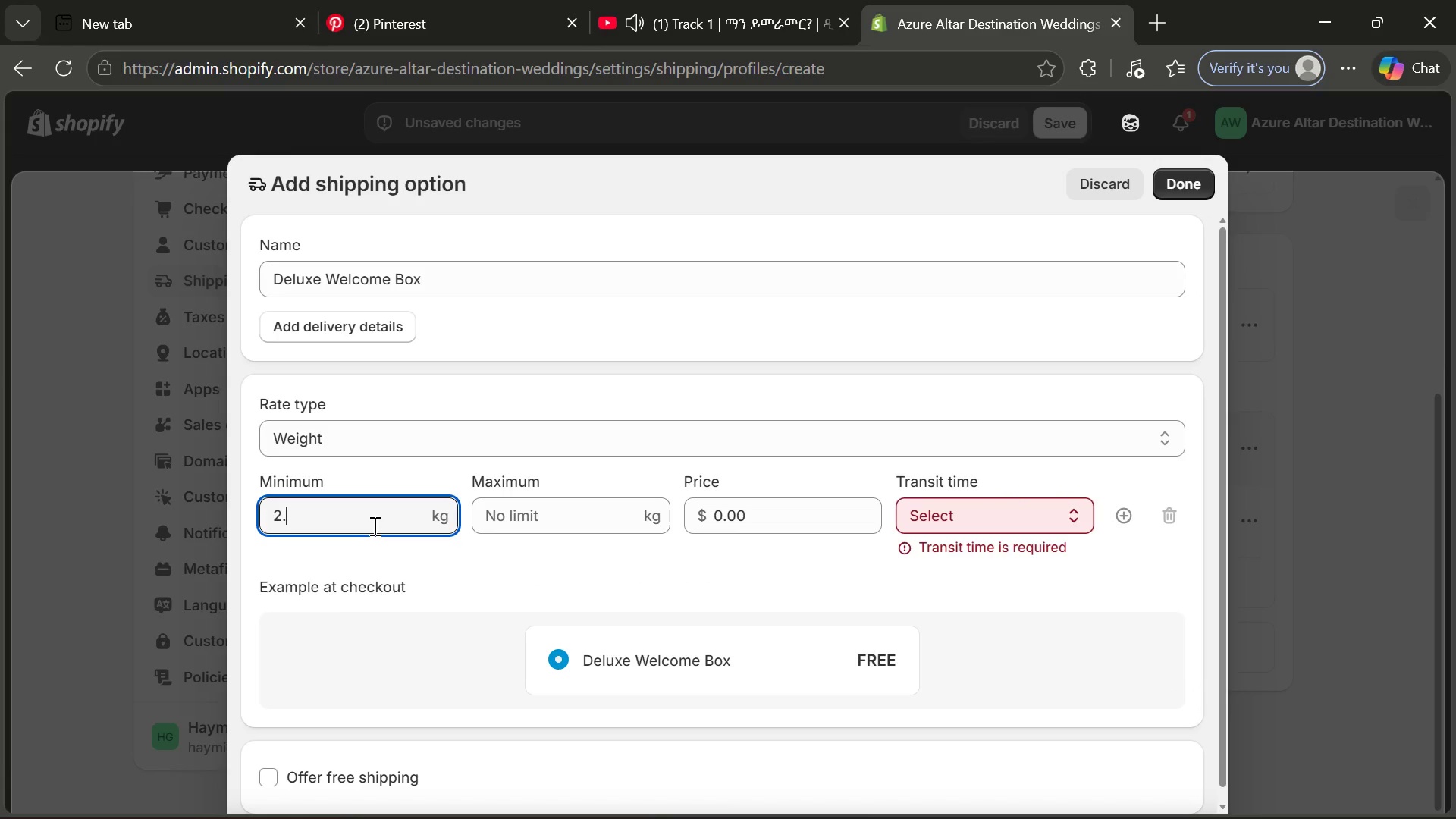 
key(Period)
 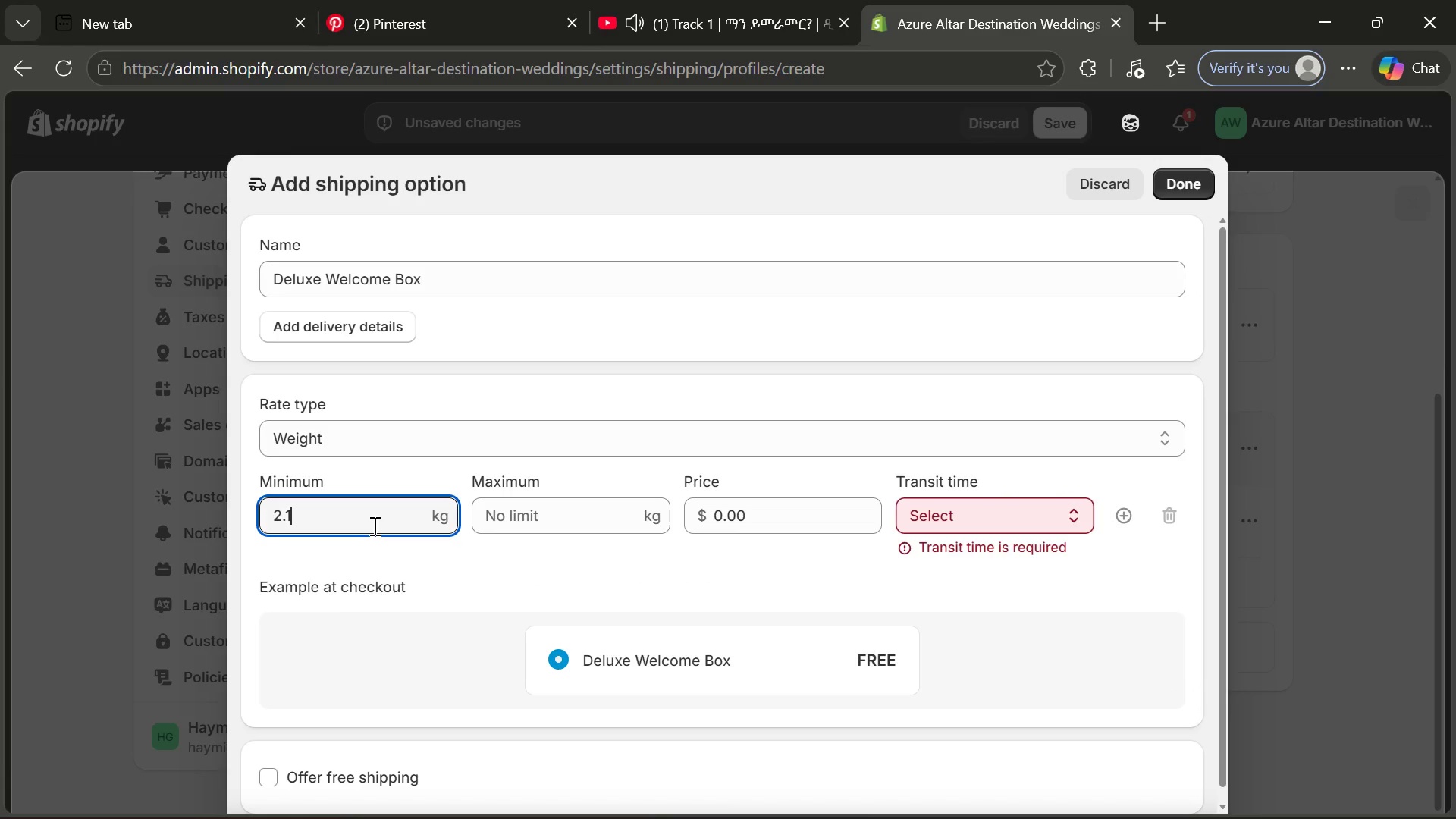 
key(1)
 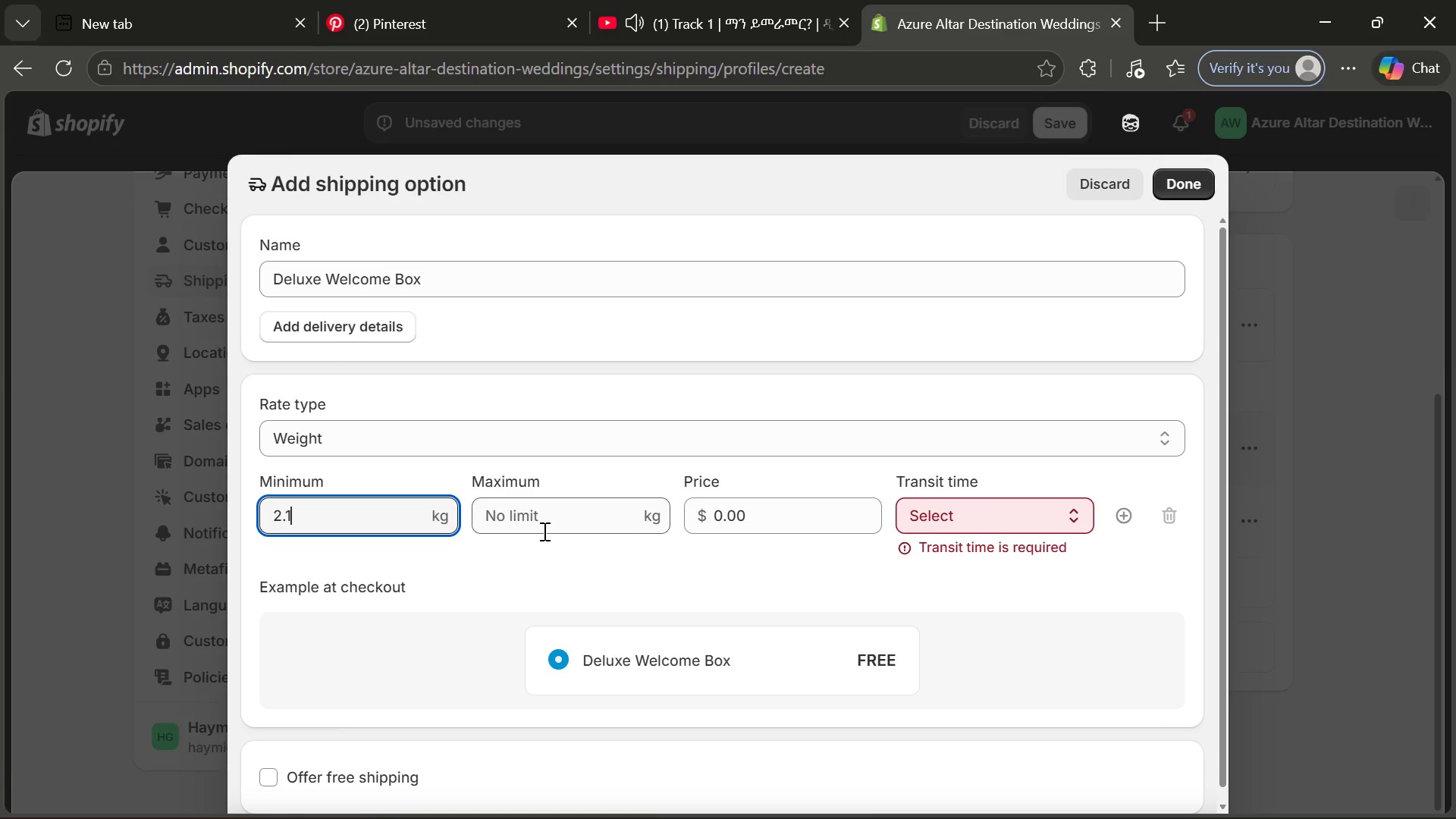 
left_click([543, 531])
 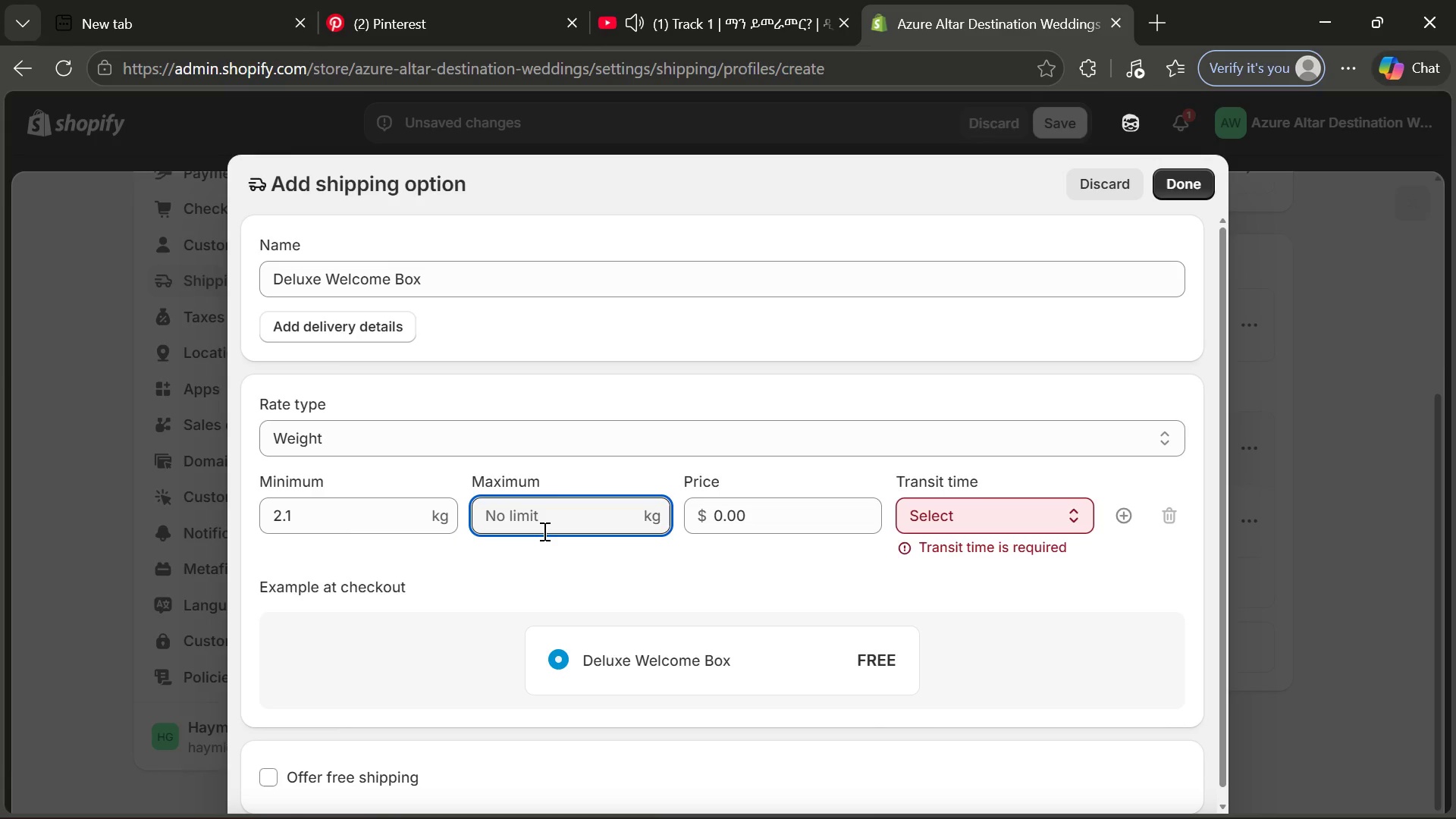 
type(10)
 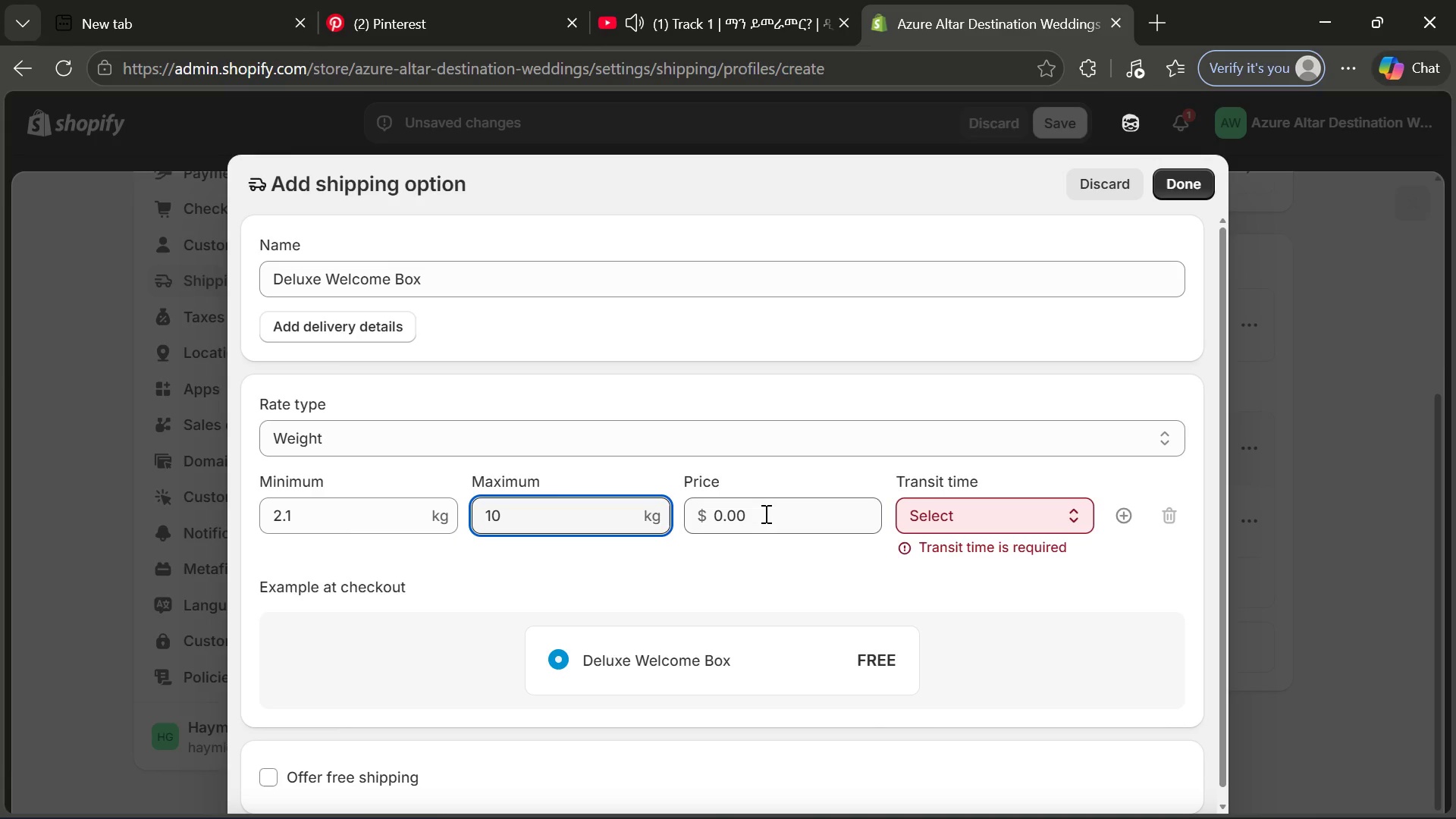 
left_click_drag(start_coordinate=[764, 513], to_coordinate=[706, 515])
 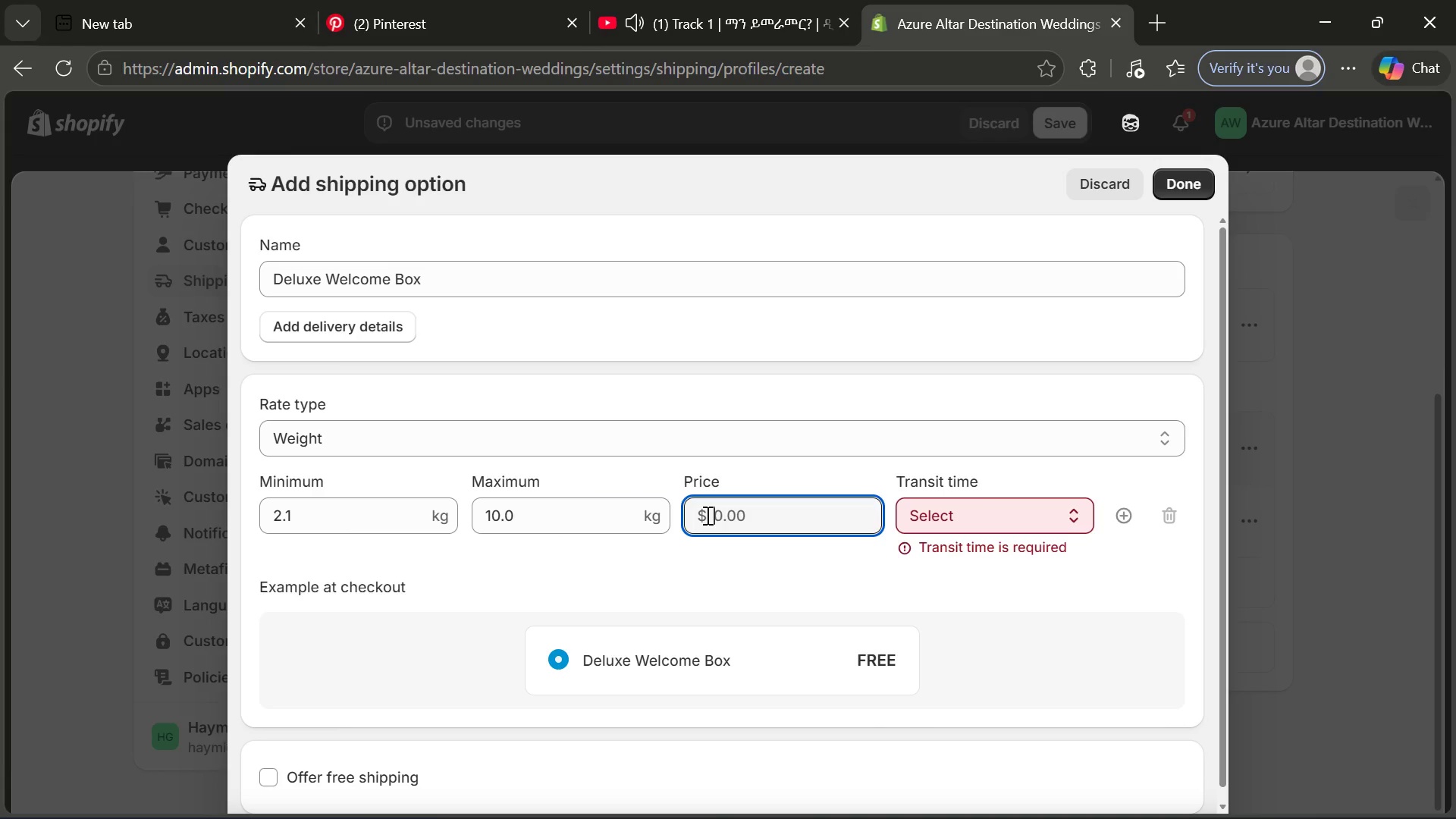 
key(Backspace)
type(25)
 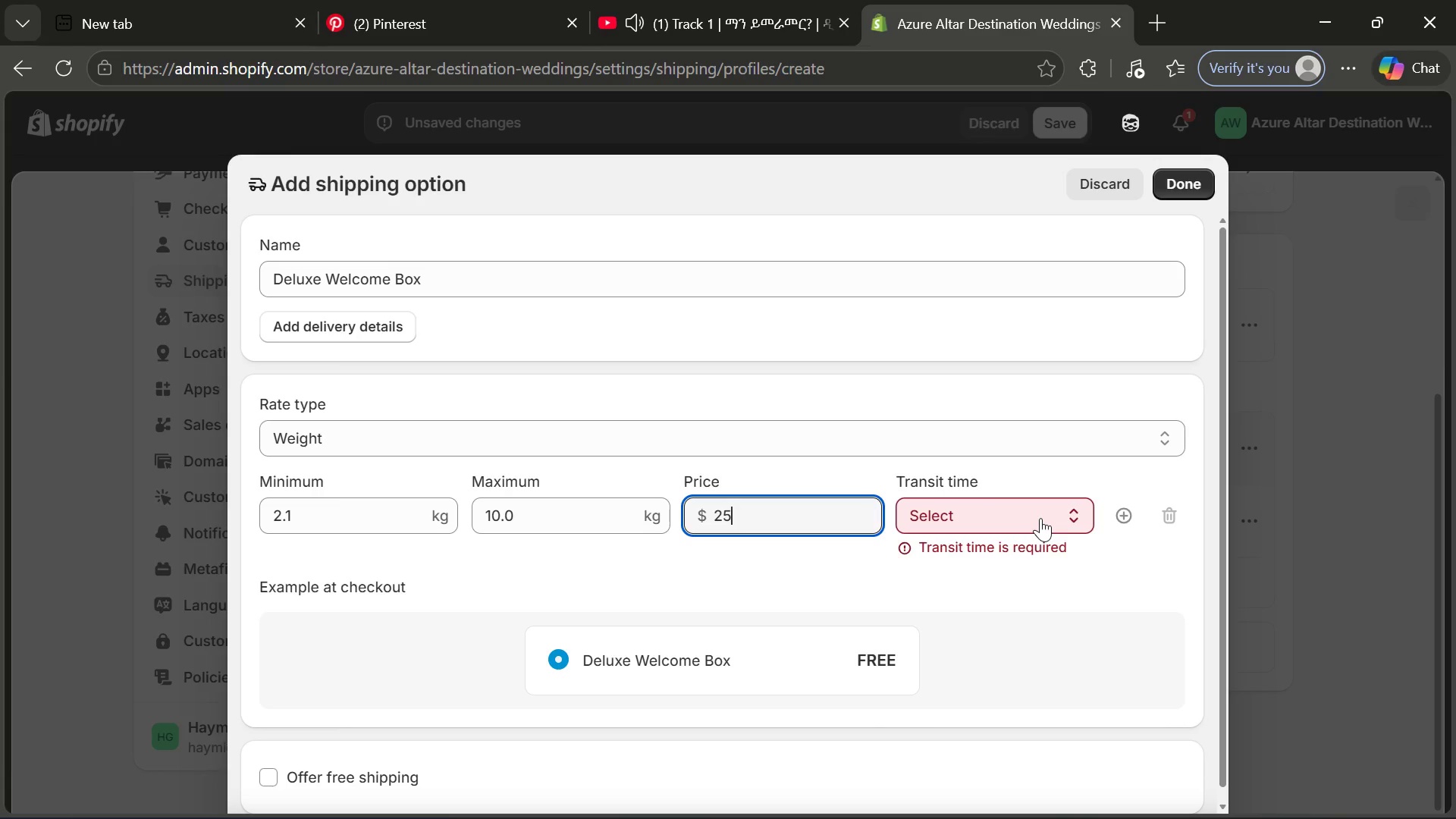 
left_click([1040, 518])
 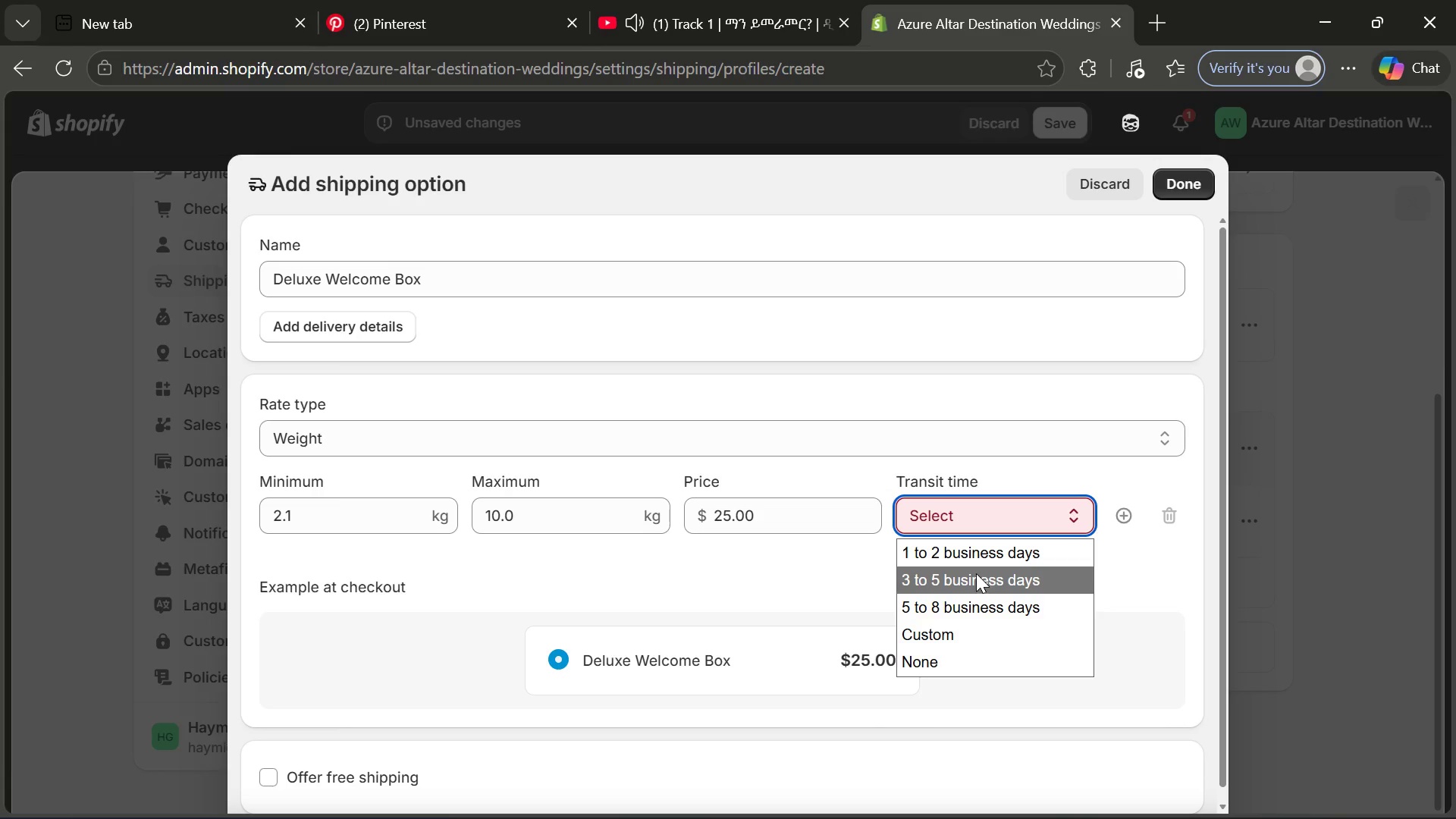 
left_click([976, 573])
 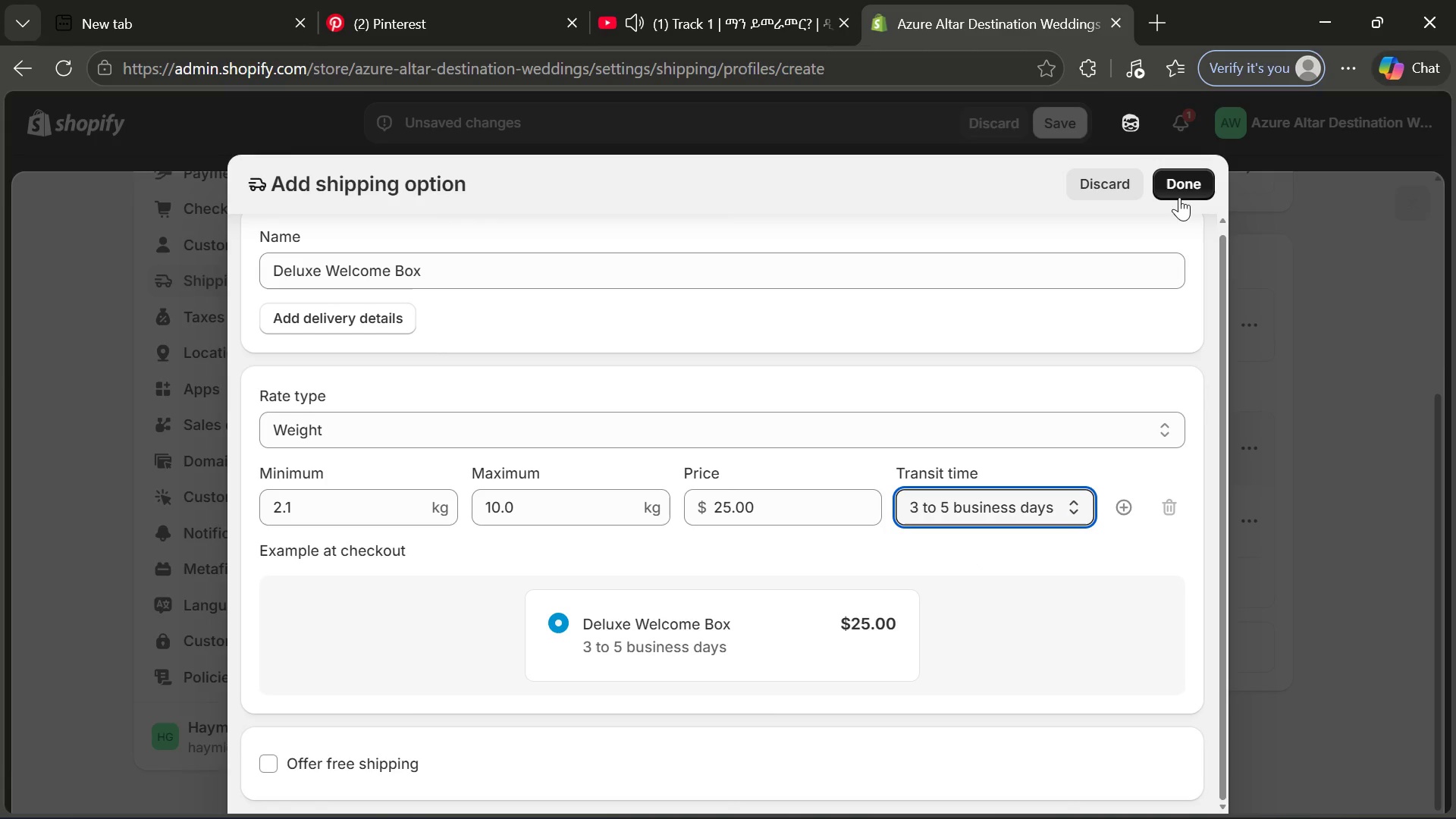 
left_click([1181, 187])
 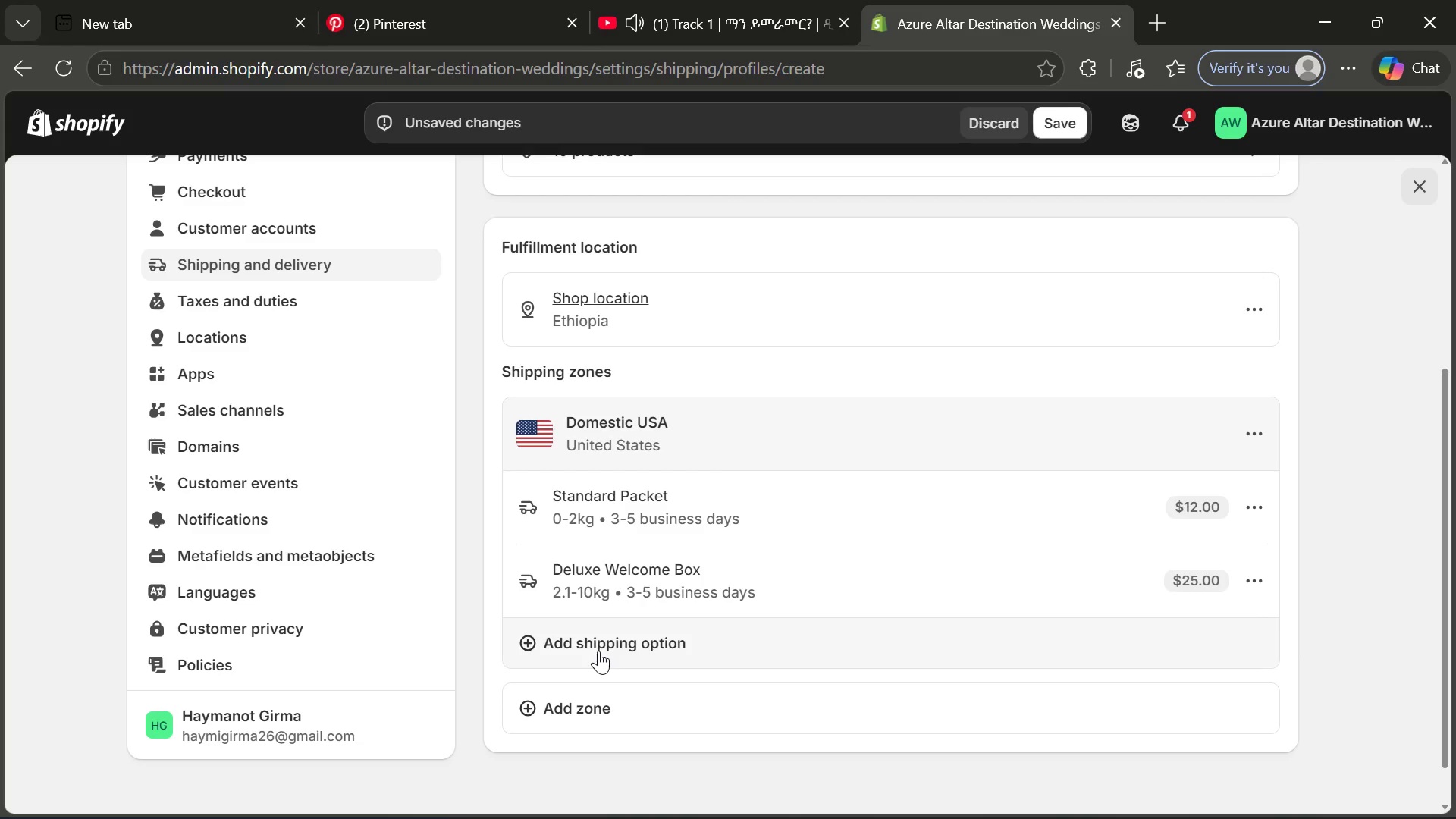 
wait(18.55)
 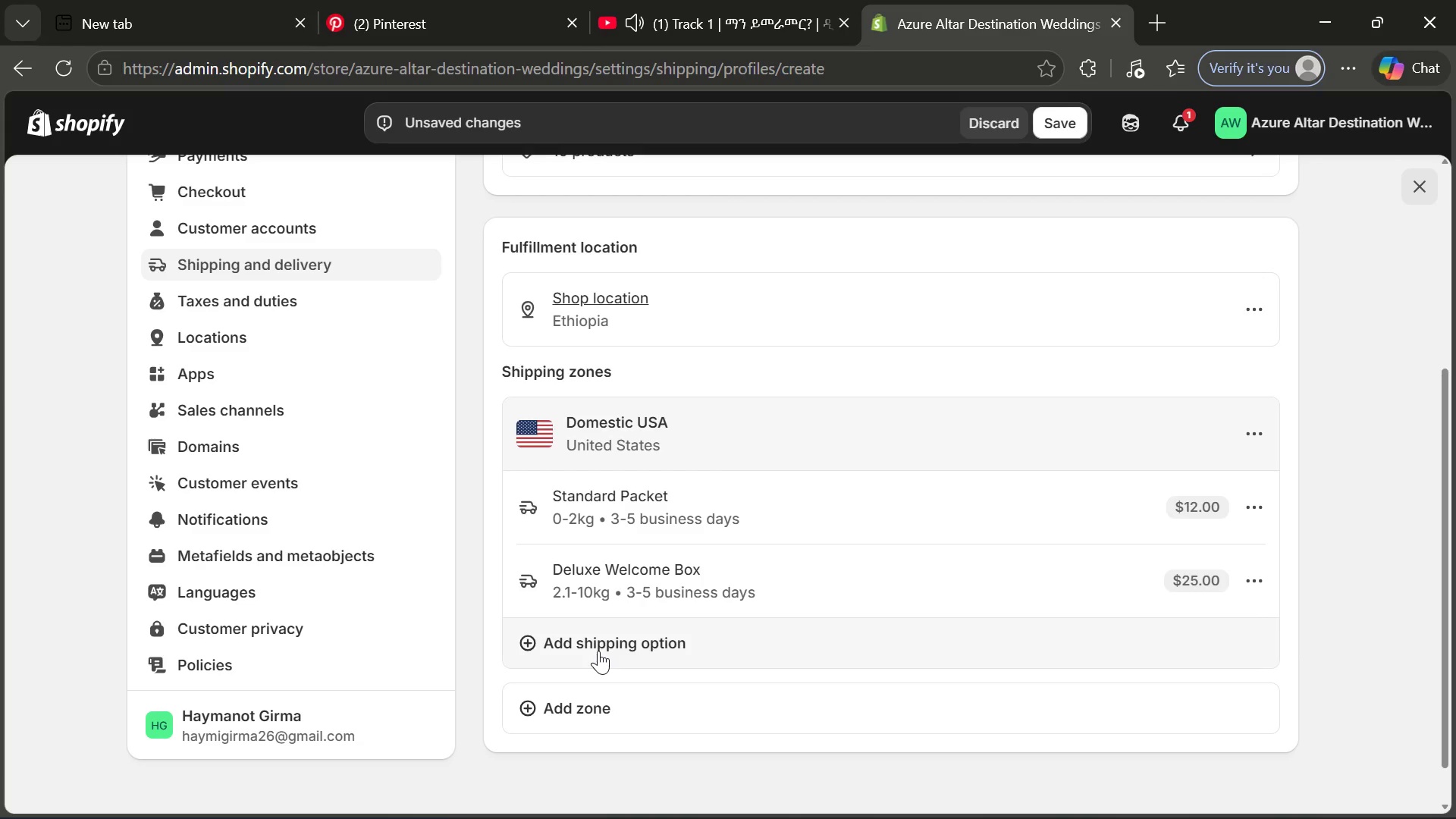 
left_click([598, 651])
 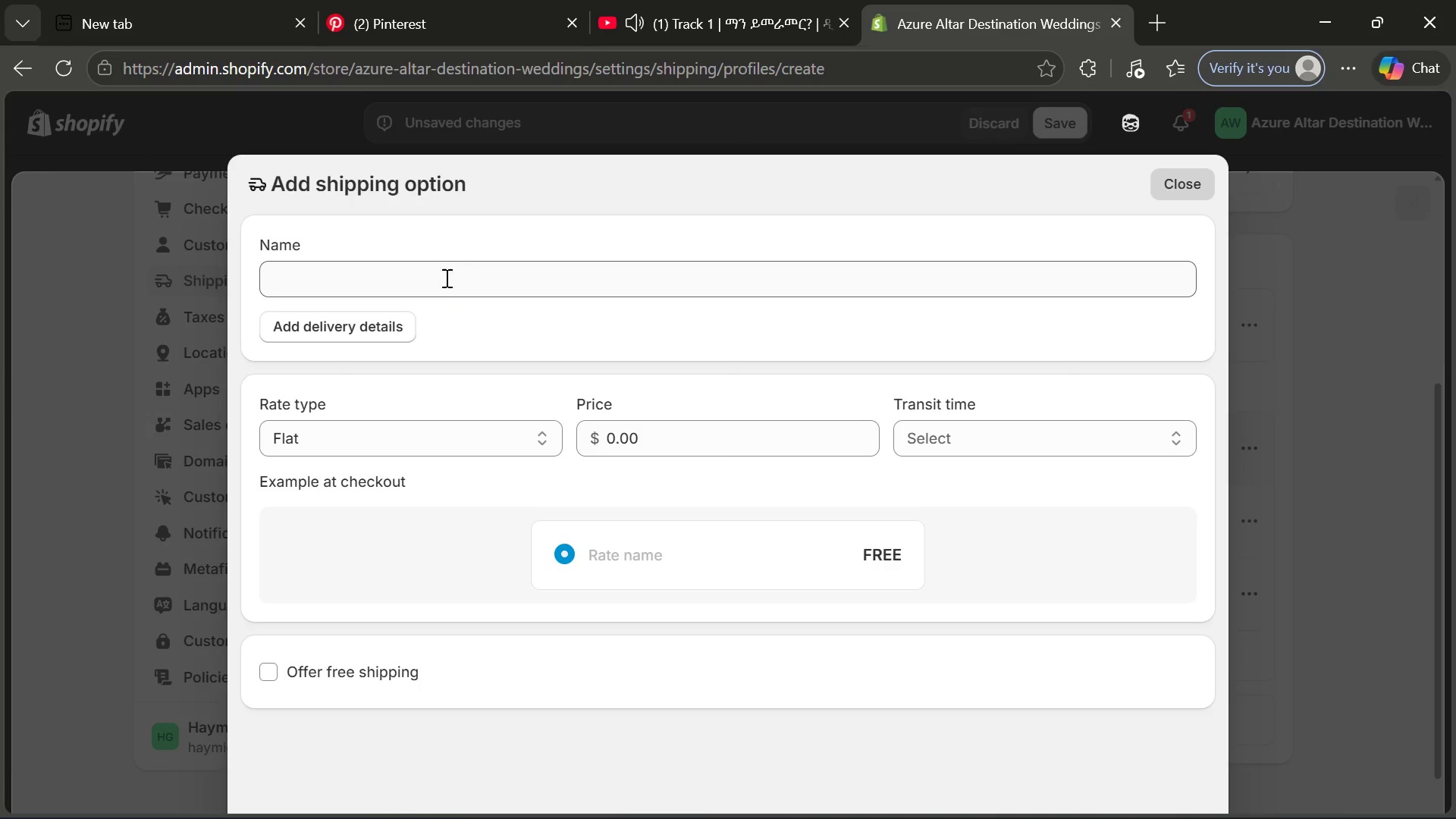 
left_click([440, 289])
 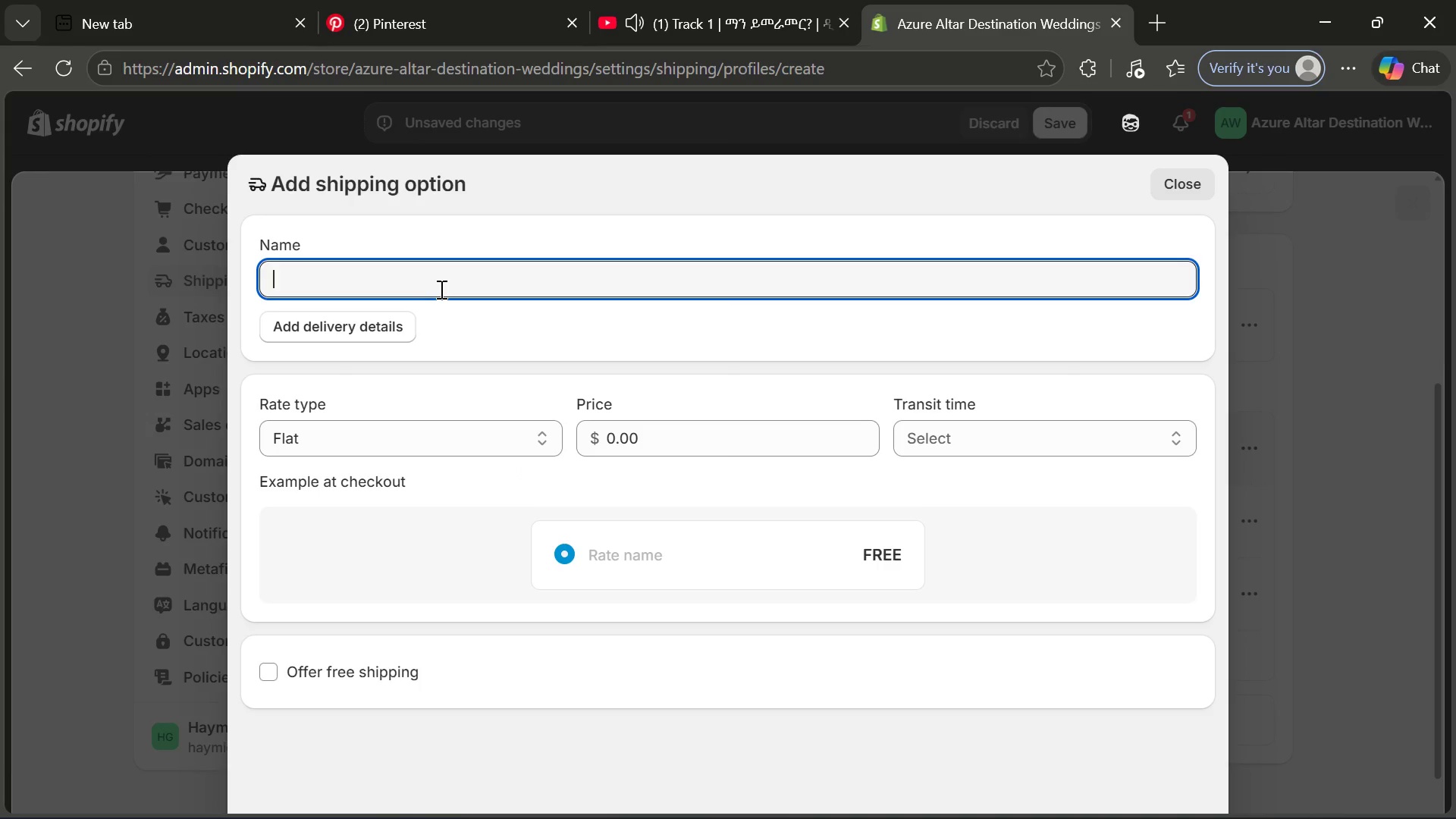 
type(Priority Courier)
 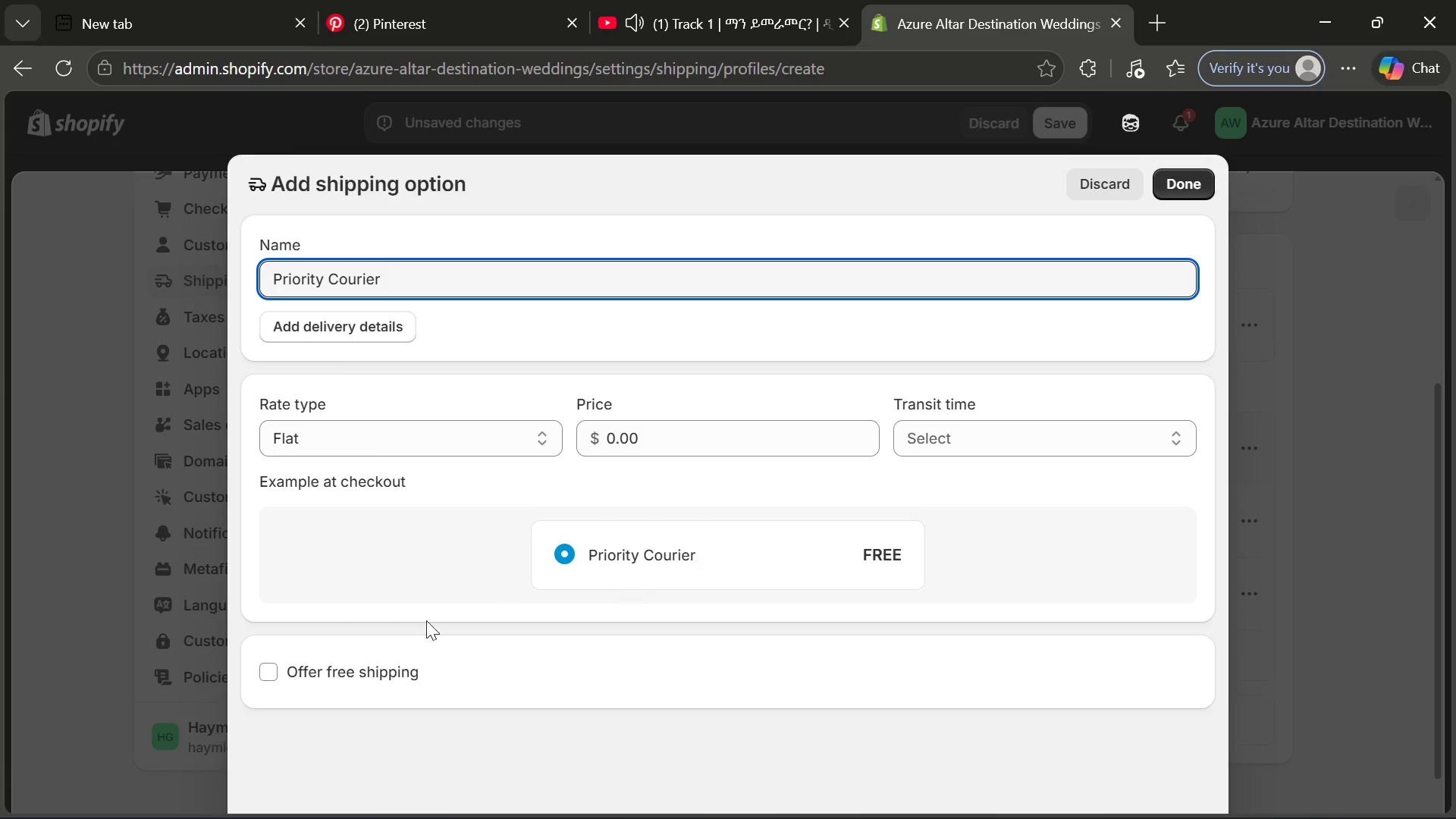 
left_click([270, 670])
 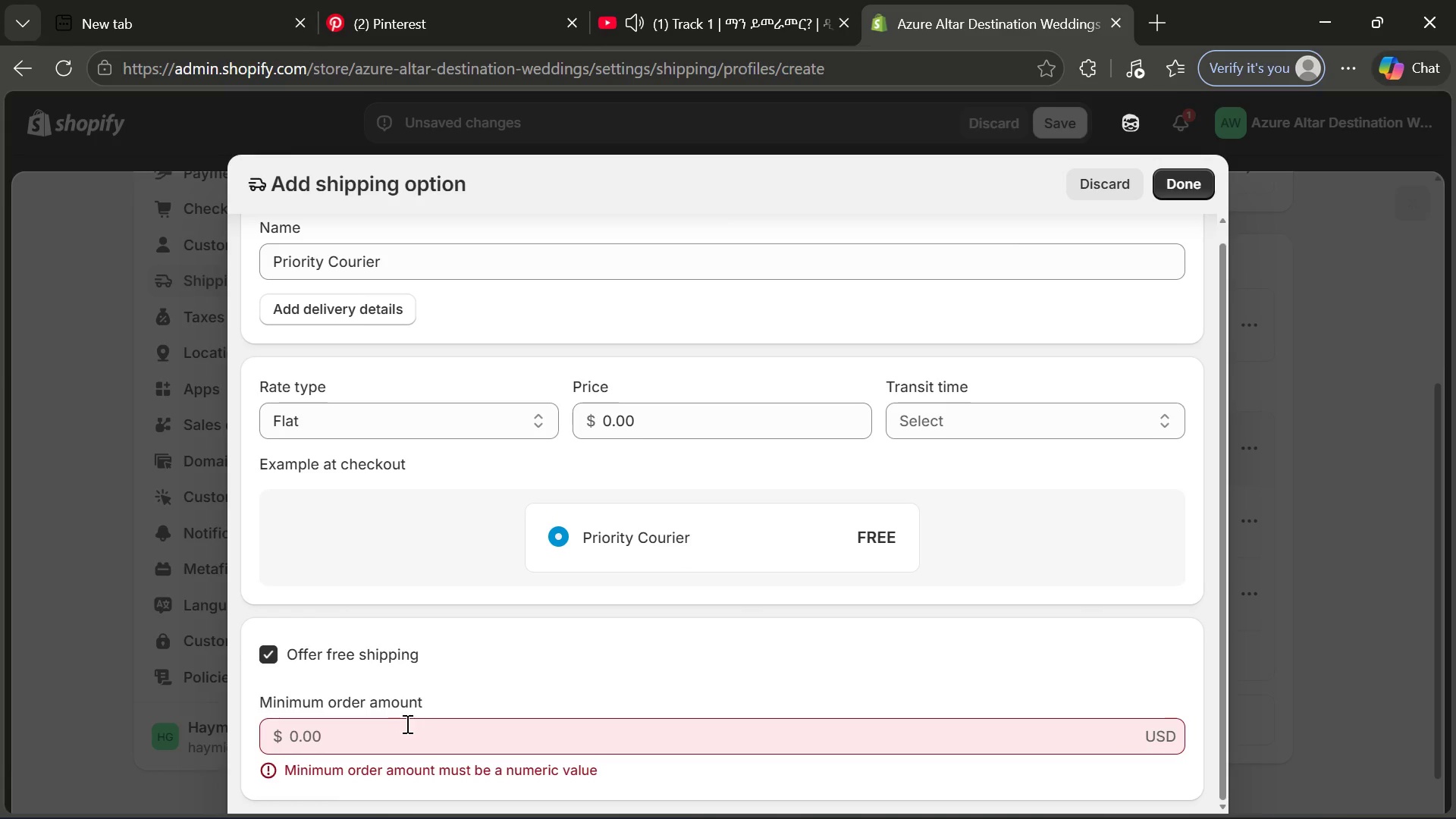 
left_click([400, 728])
 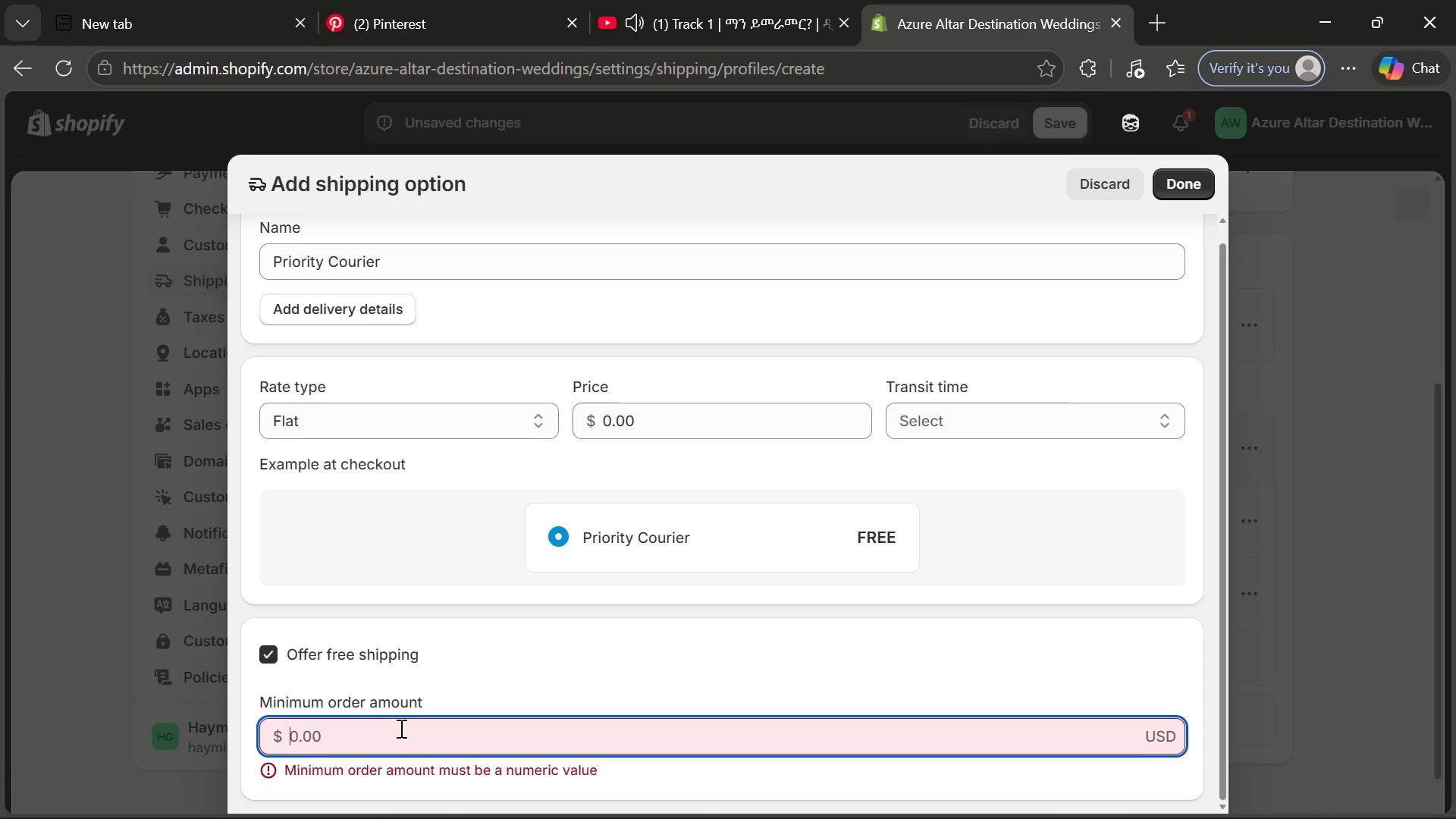 
wait(11.05)
 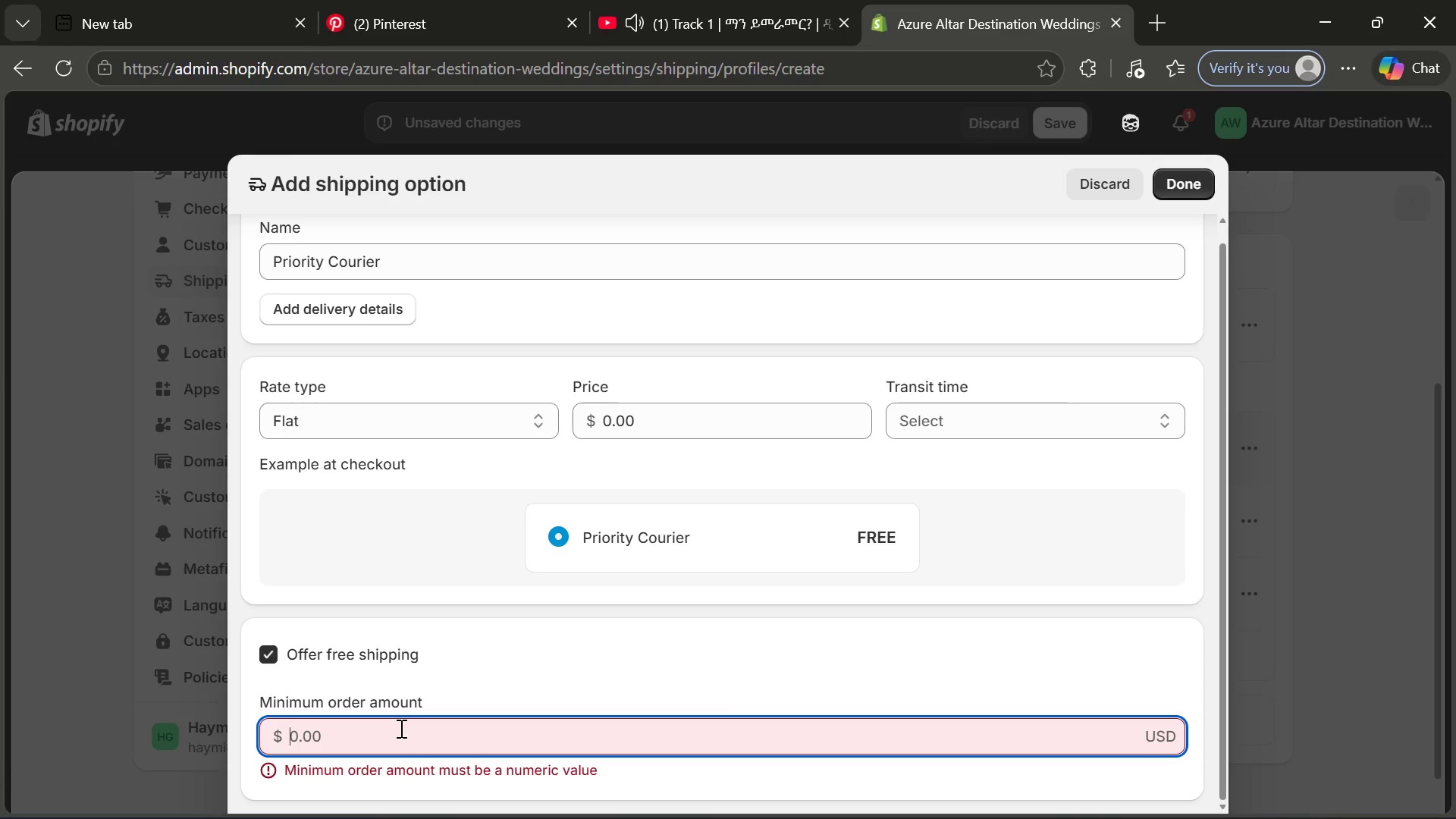 
type(300)
 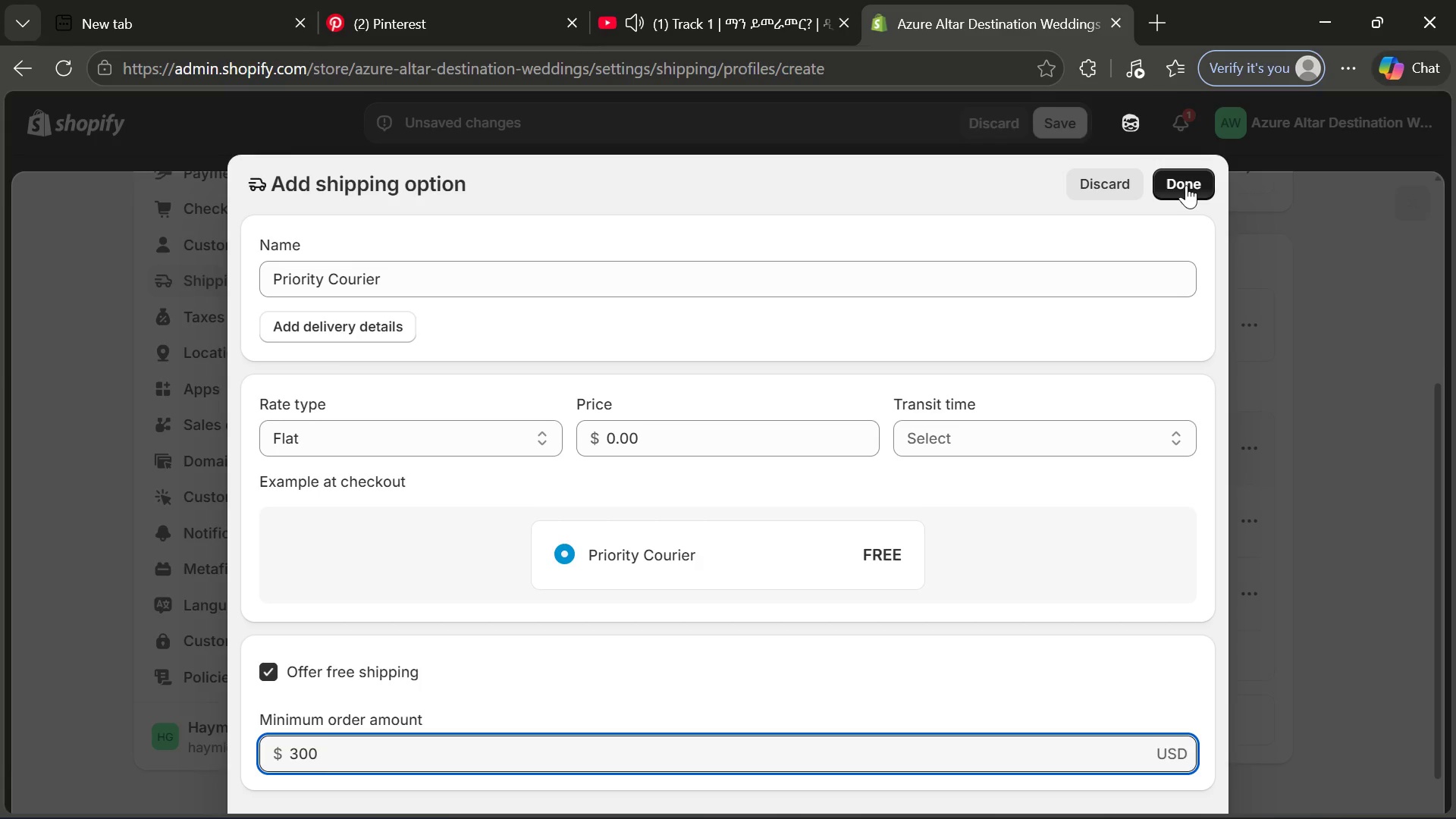 
wait(17.06)
 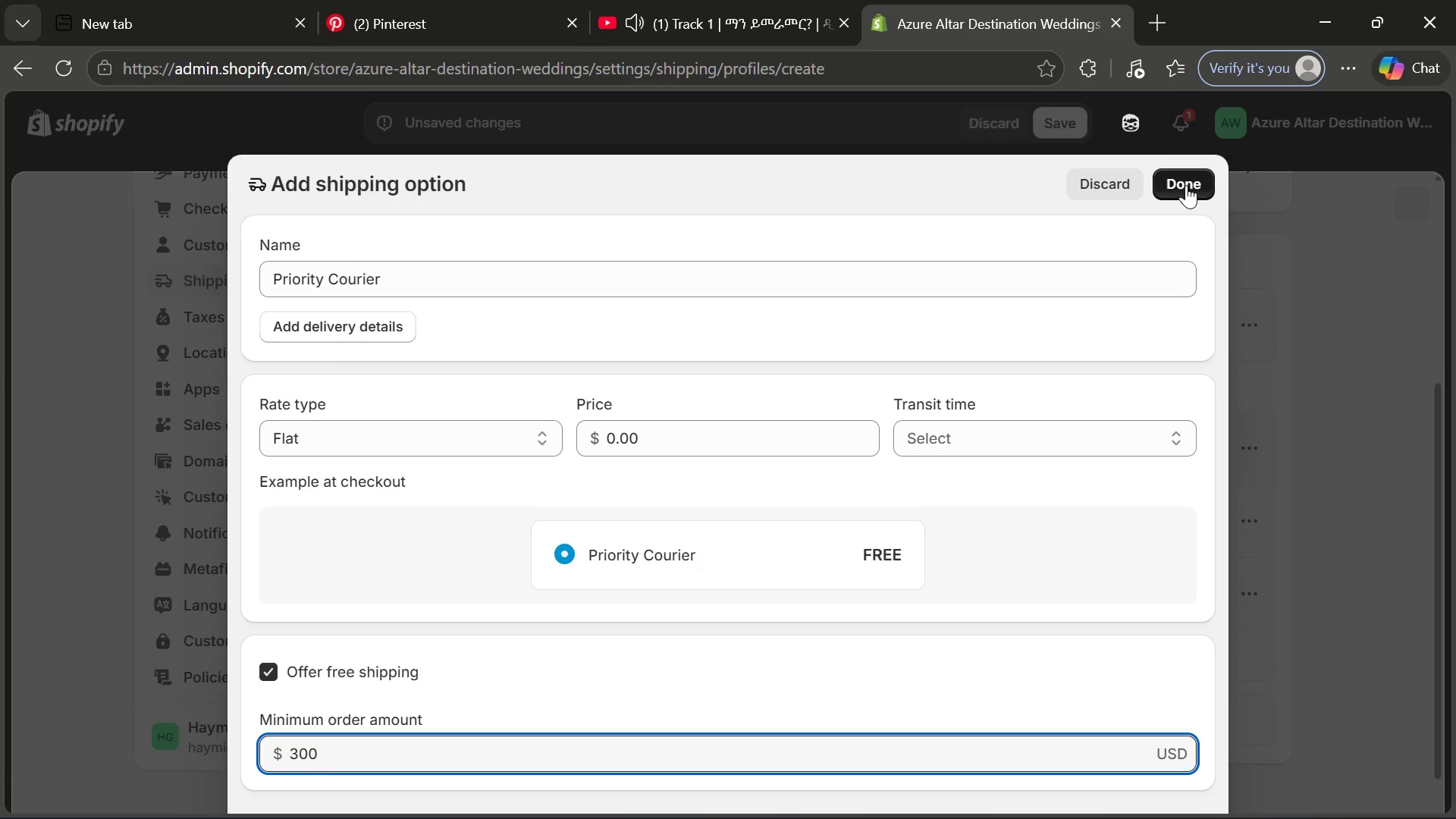 
left_click([1186, 185])
 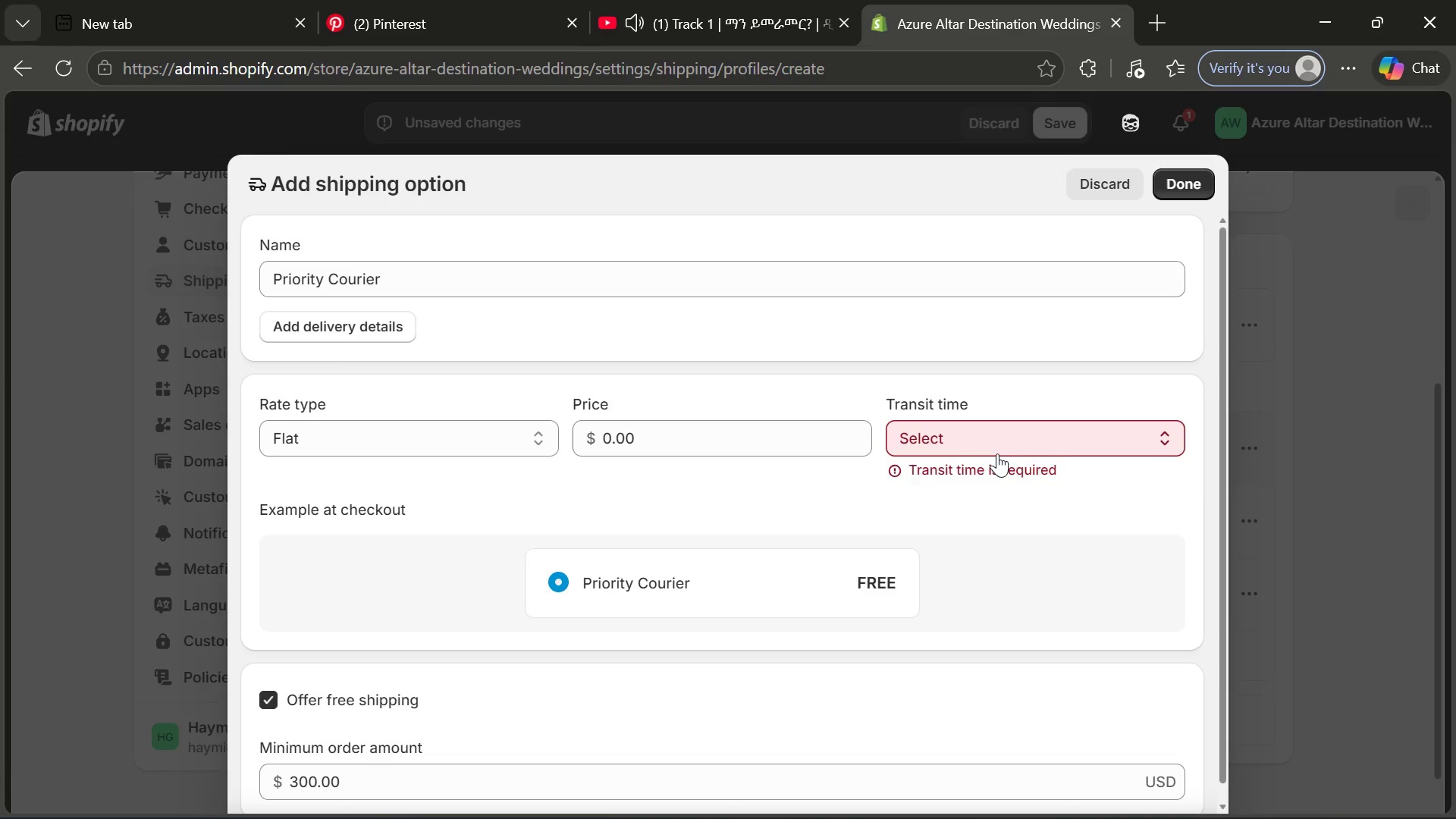 
left_click([997, 453])
 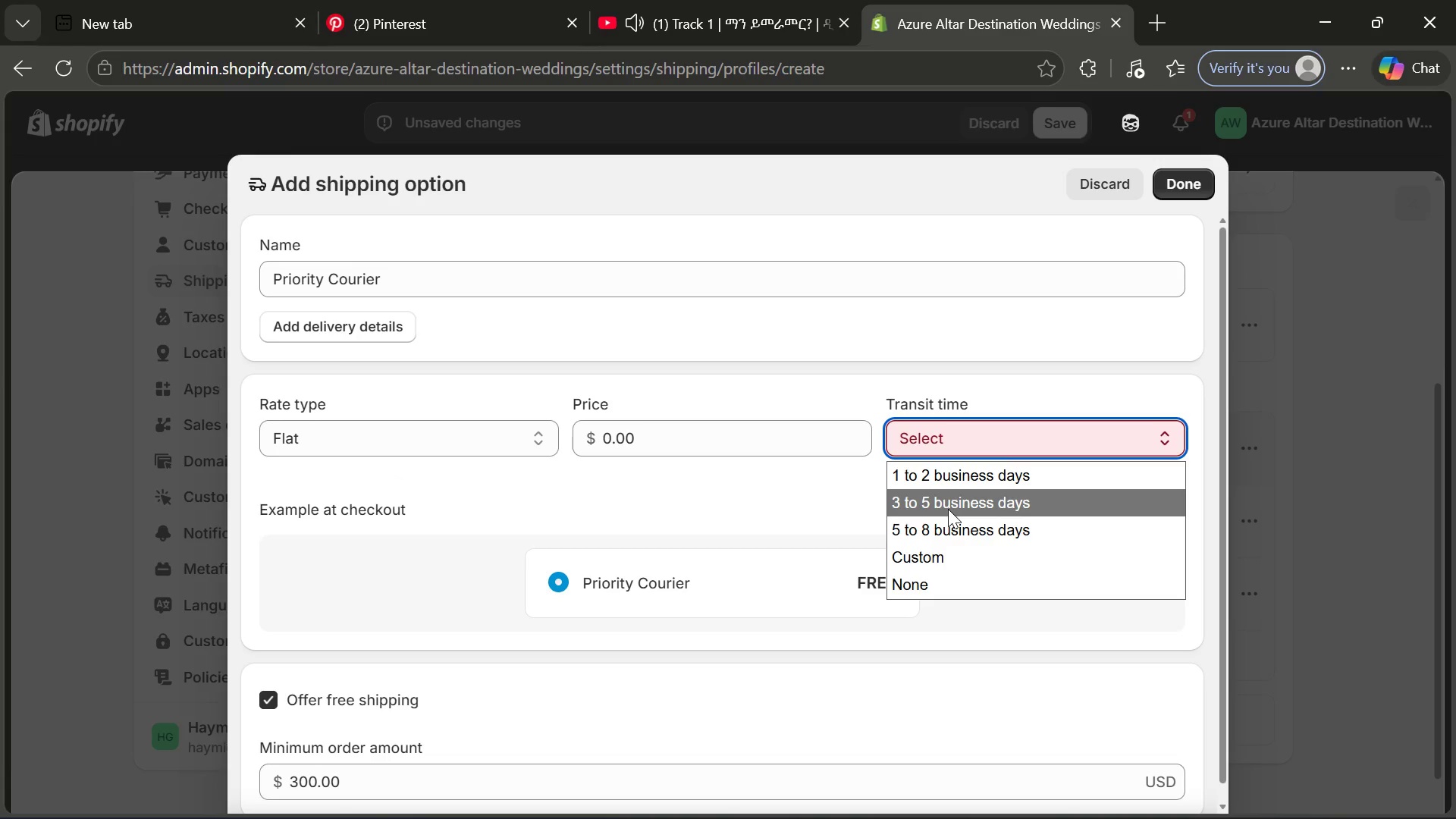 
left_click([948, 509])
 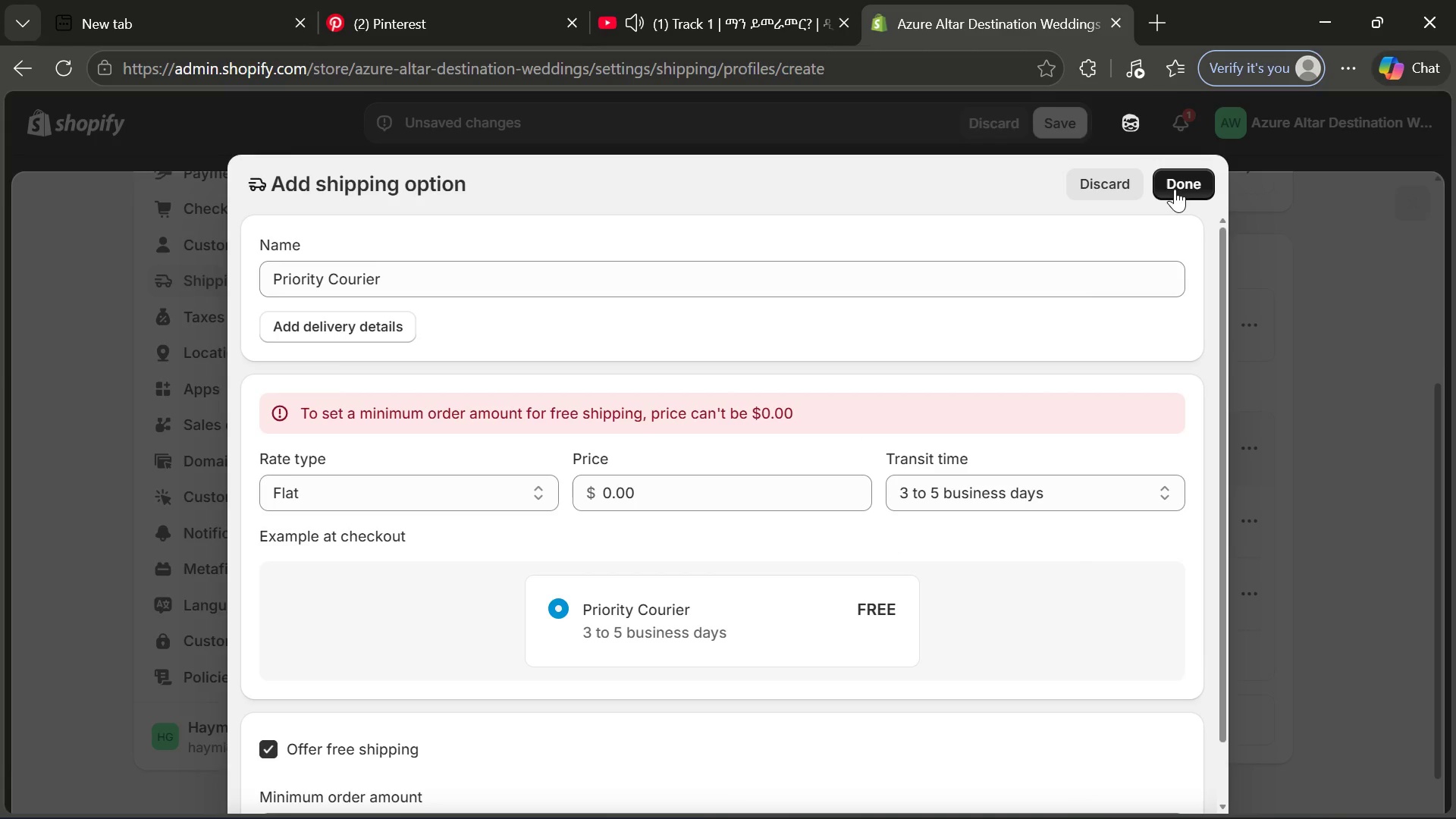 
left_click([1175, 189])
 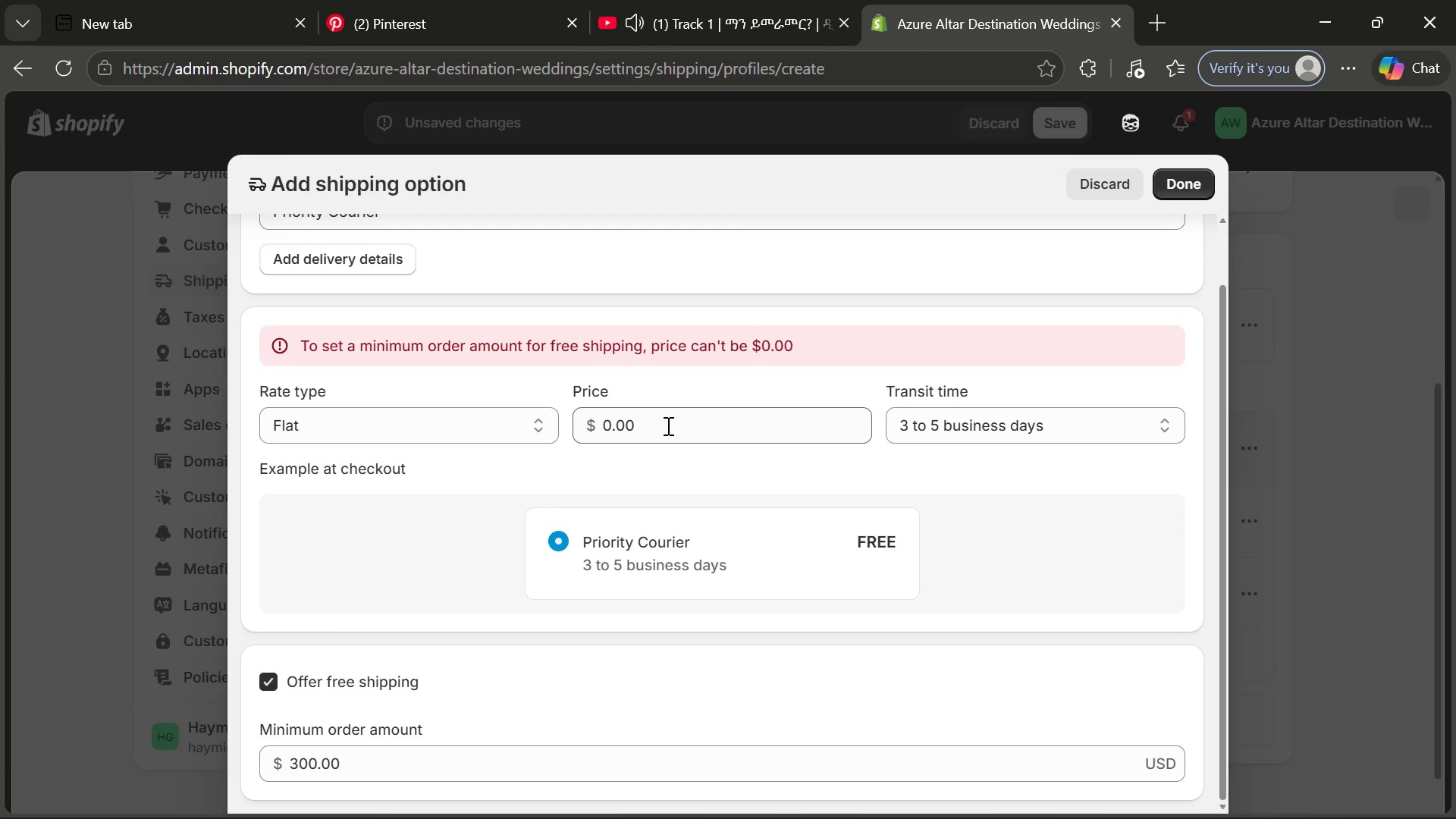 
wait(14.72)
 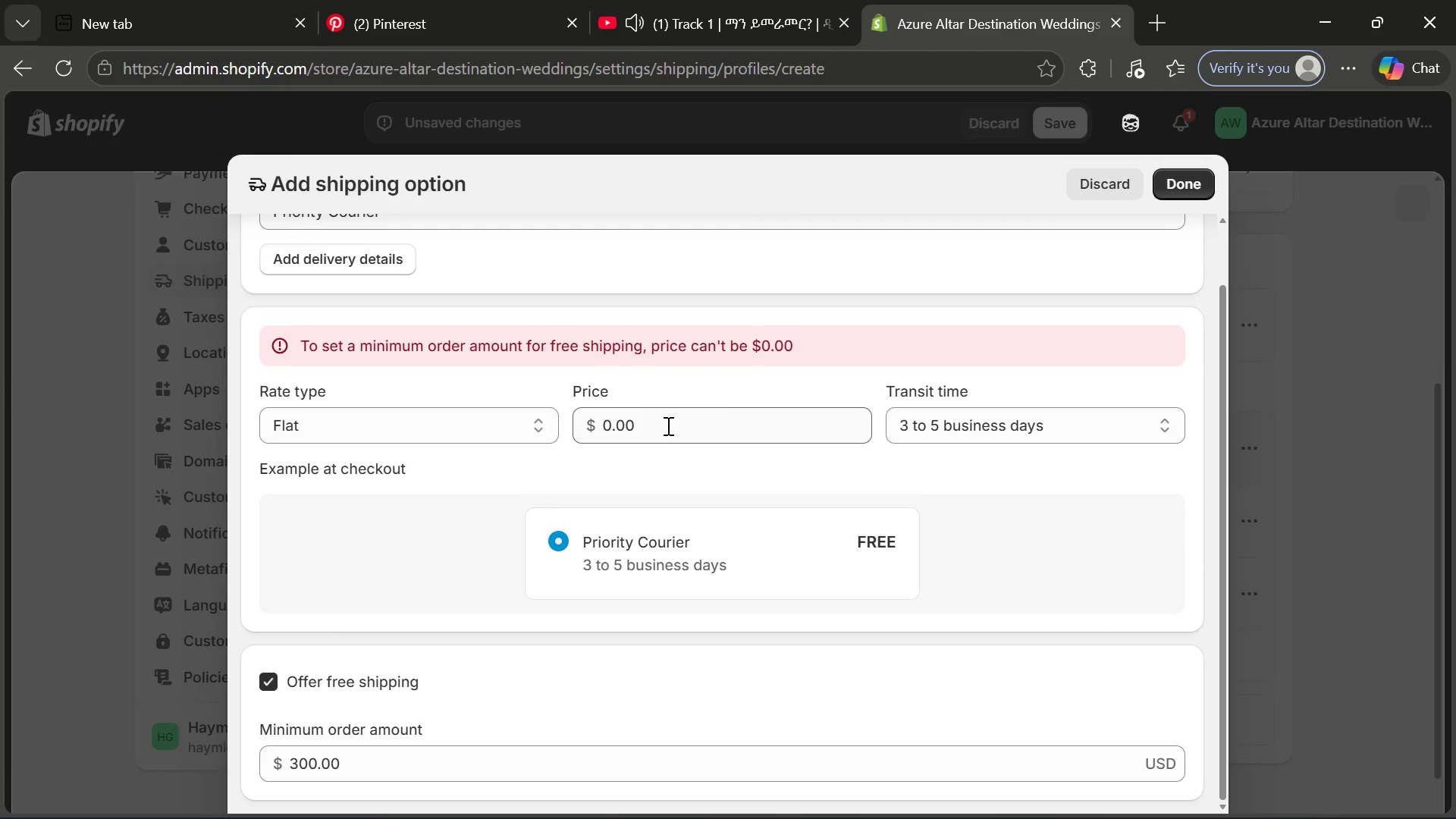 
left_click([1183, 183])
 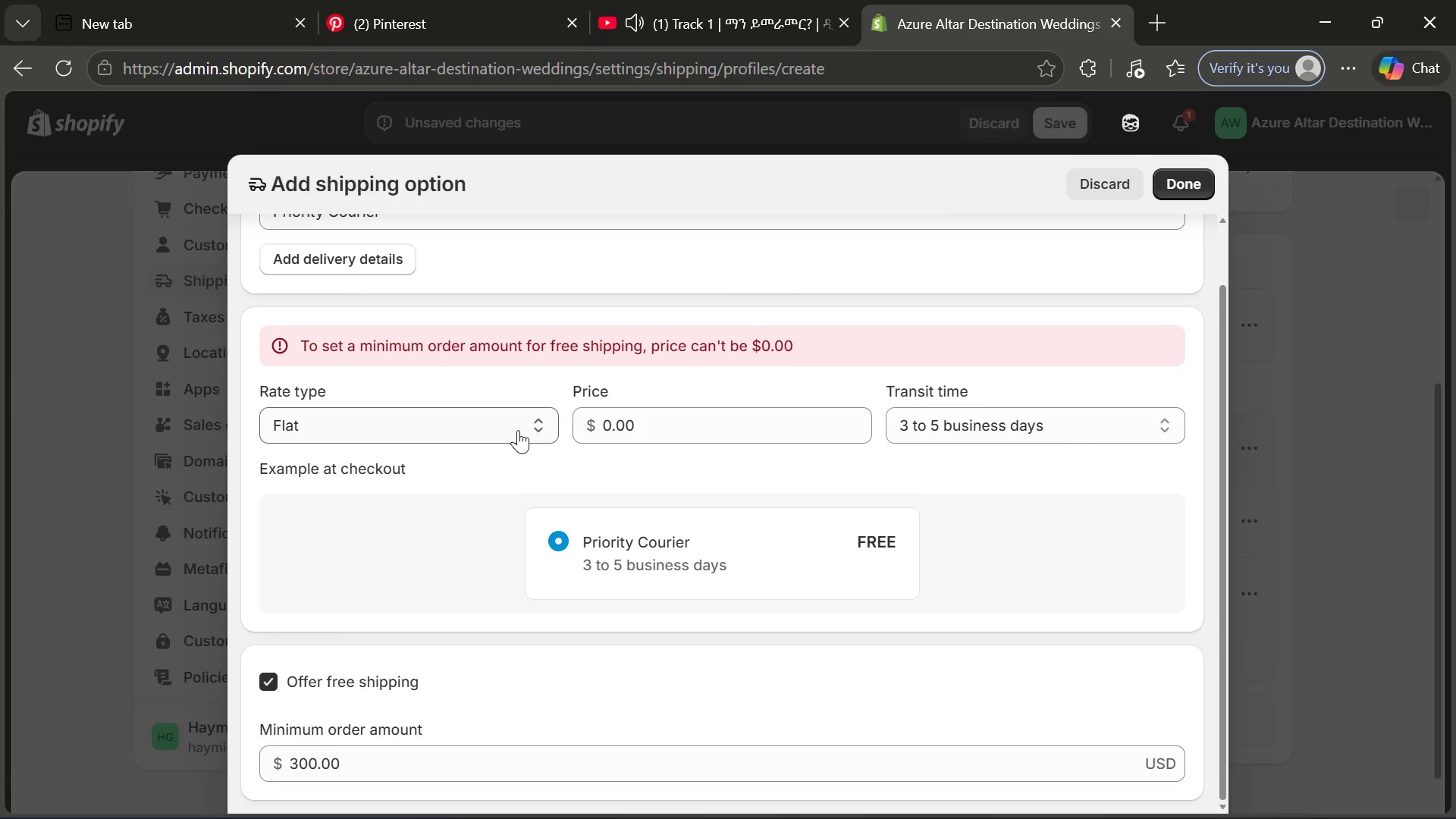 
wait(8.24)
 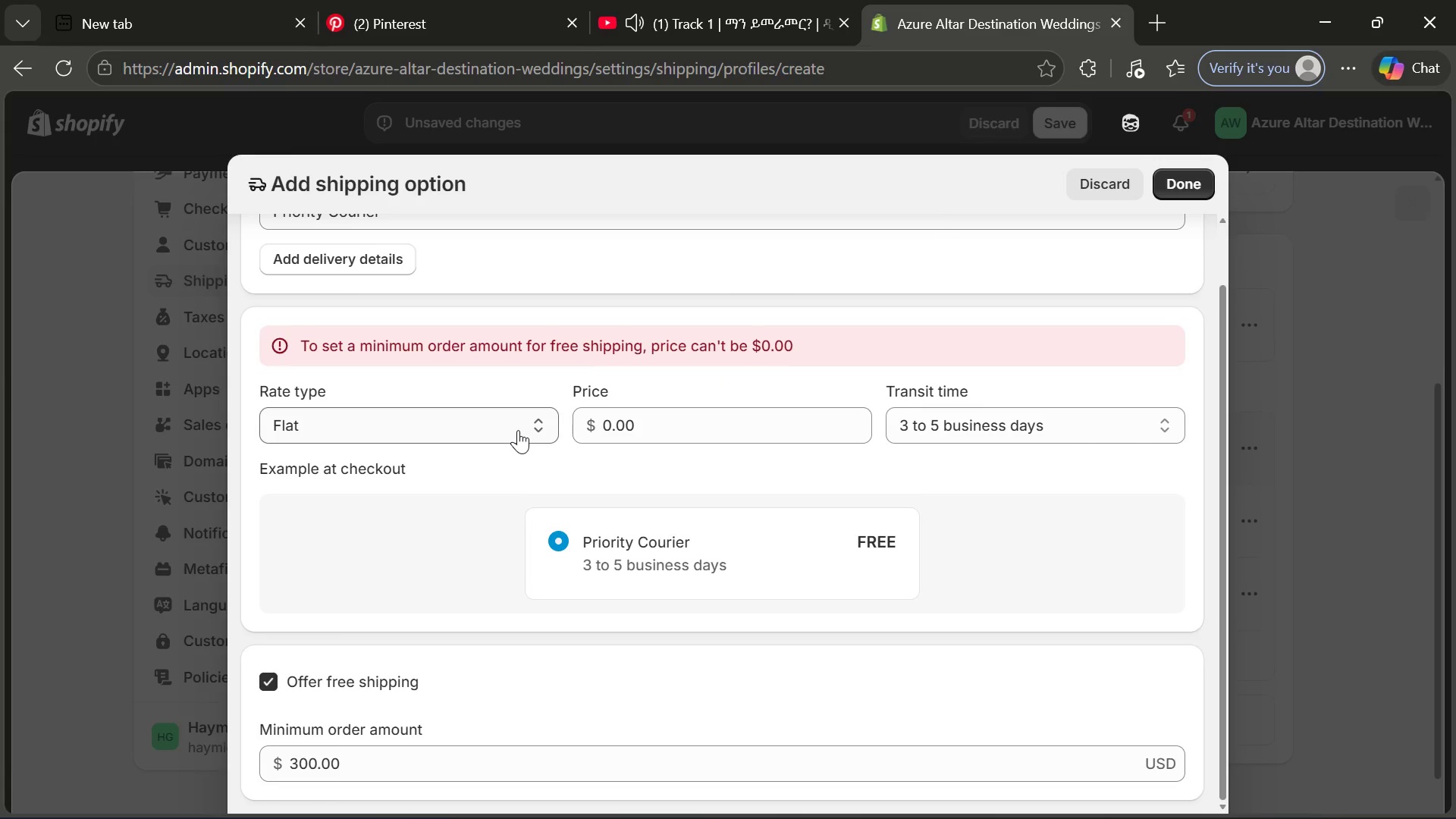 
left_click([267, 680])
 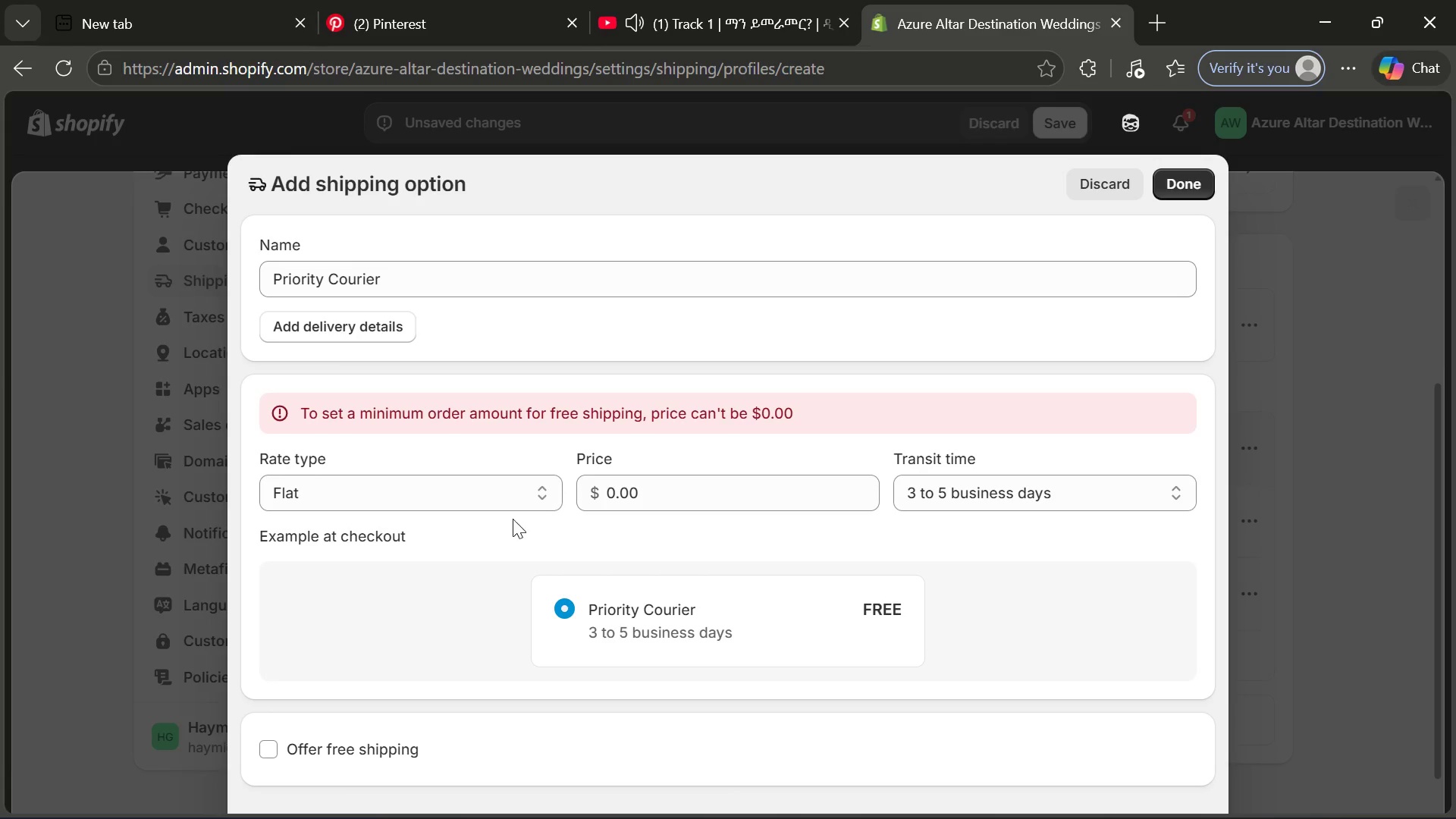 
left_click([534, 493])
 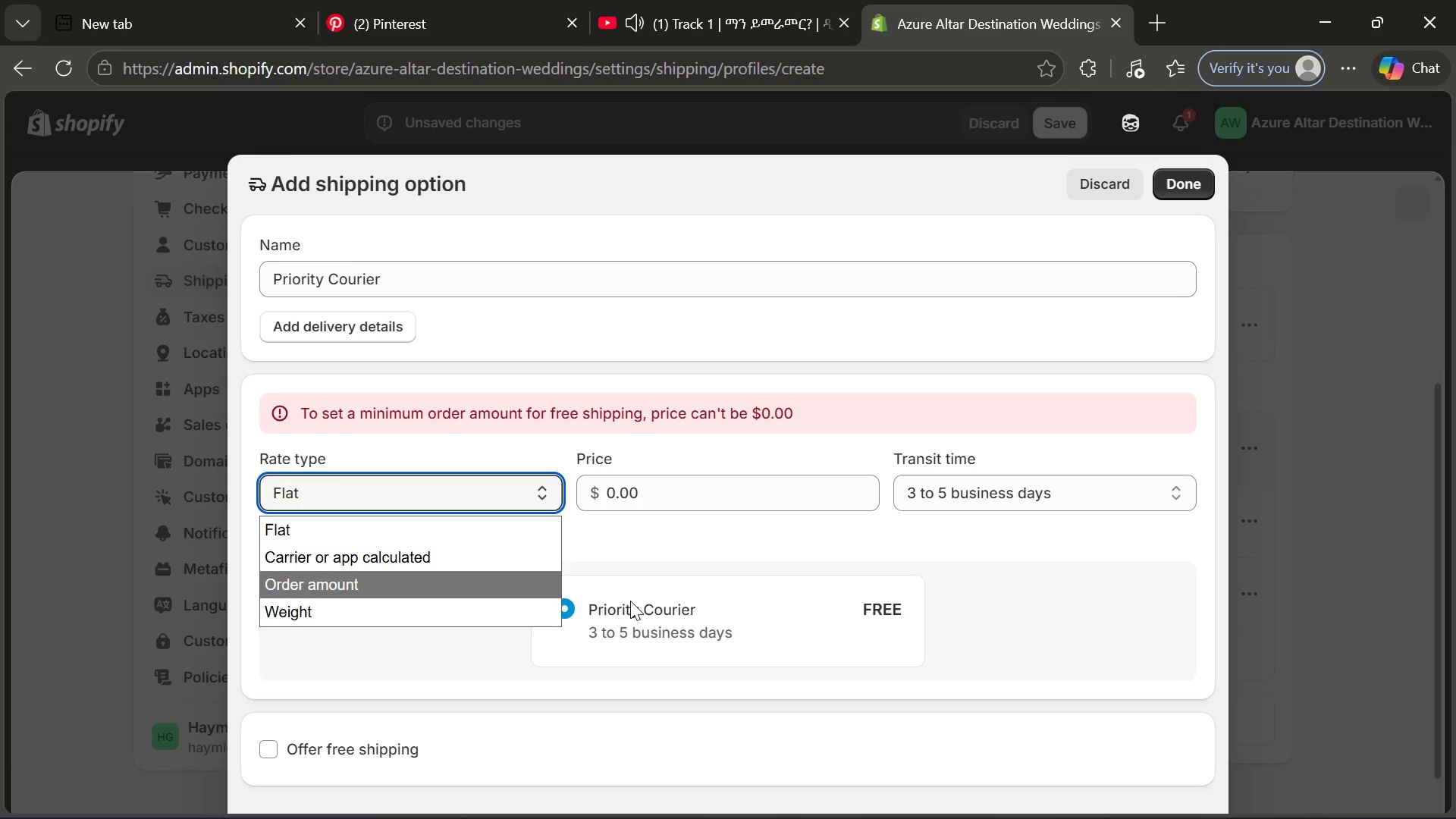 
left_click([755, 559])
 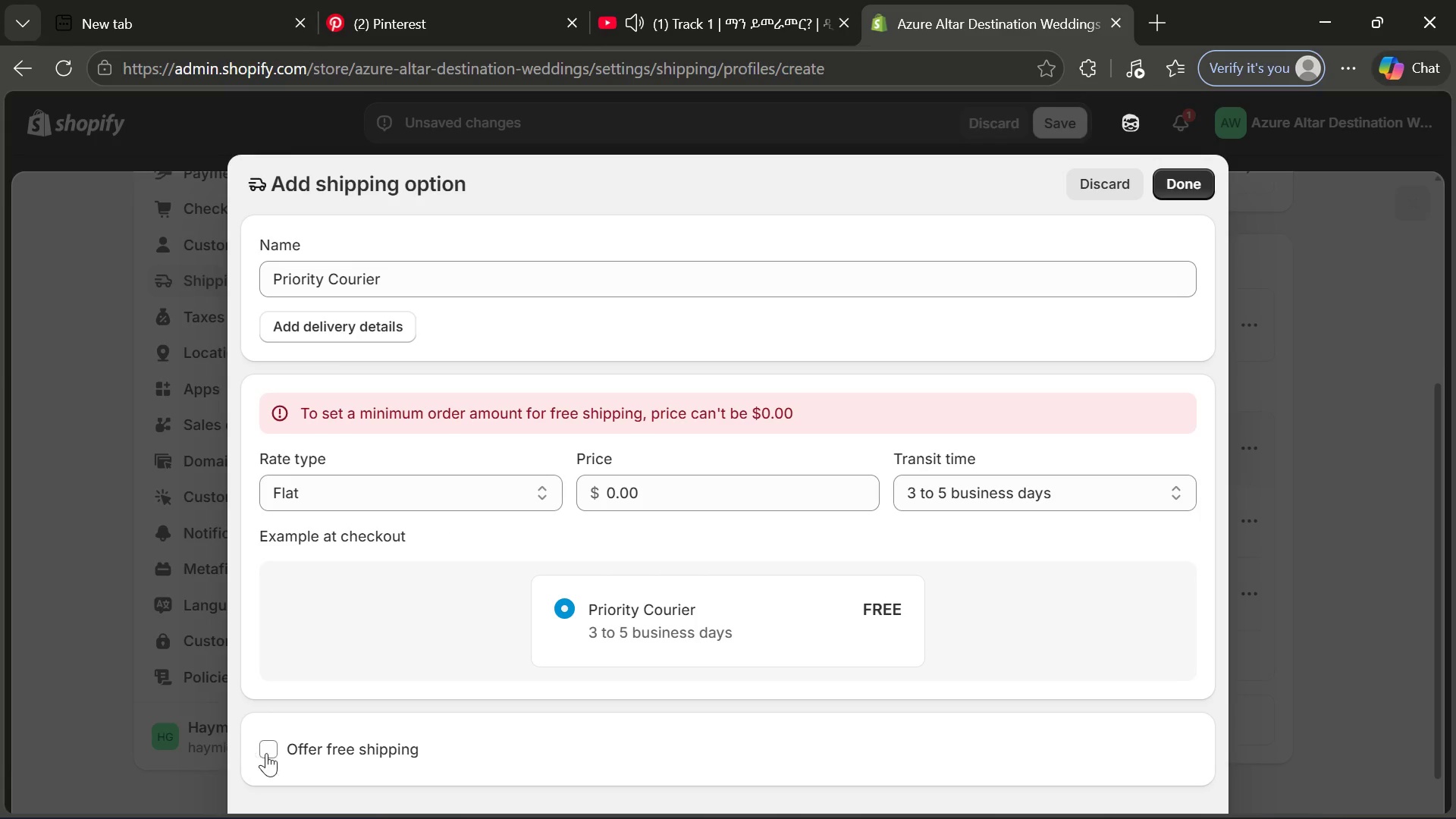 
left_click([269, 753])
 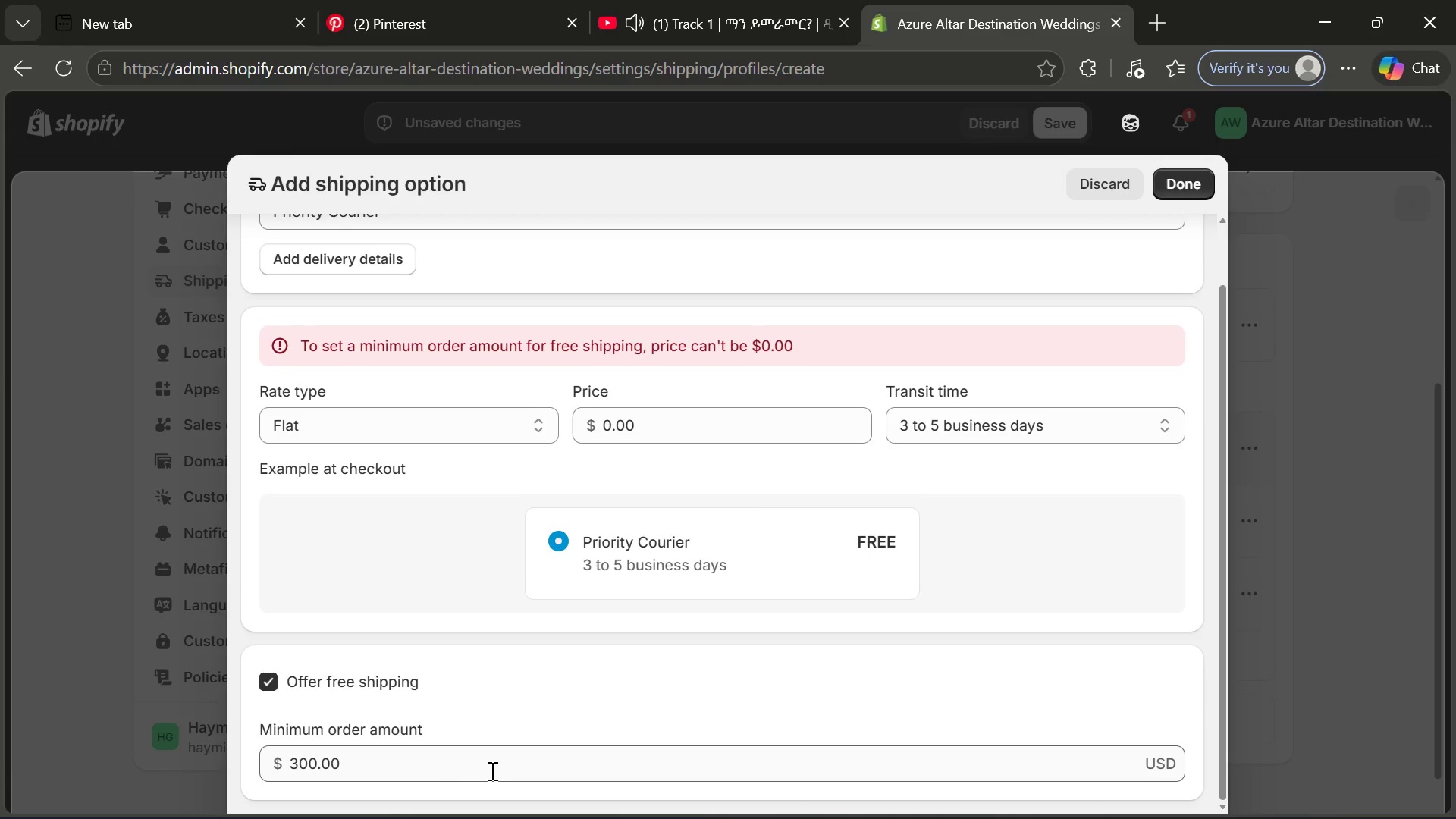 
left_click([450, 770])
 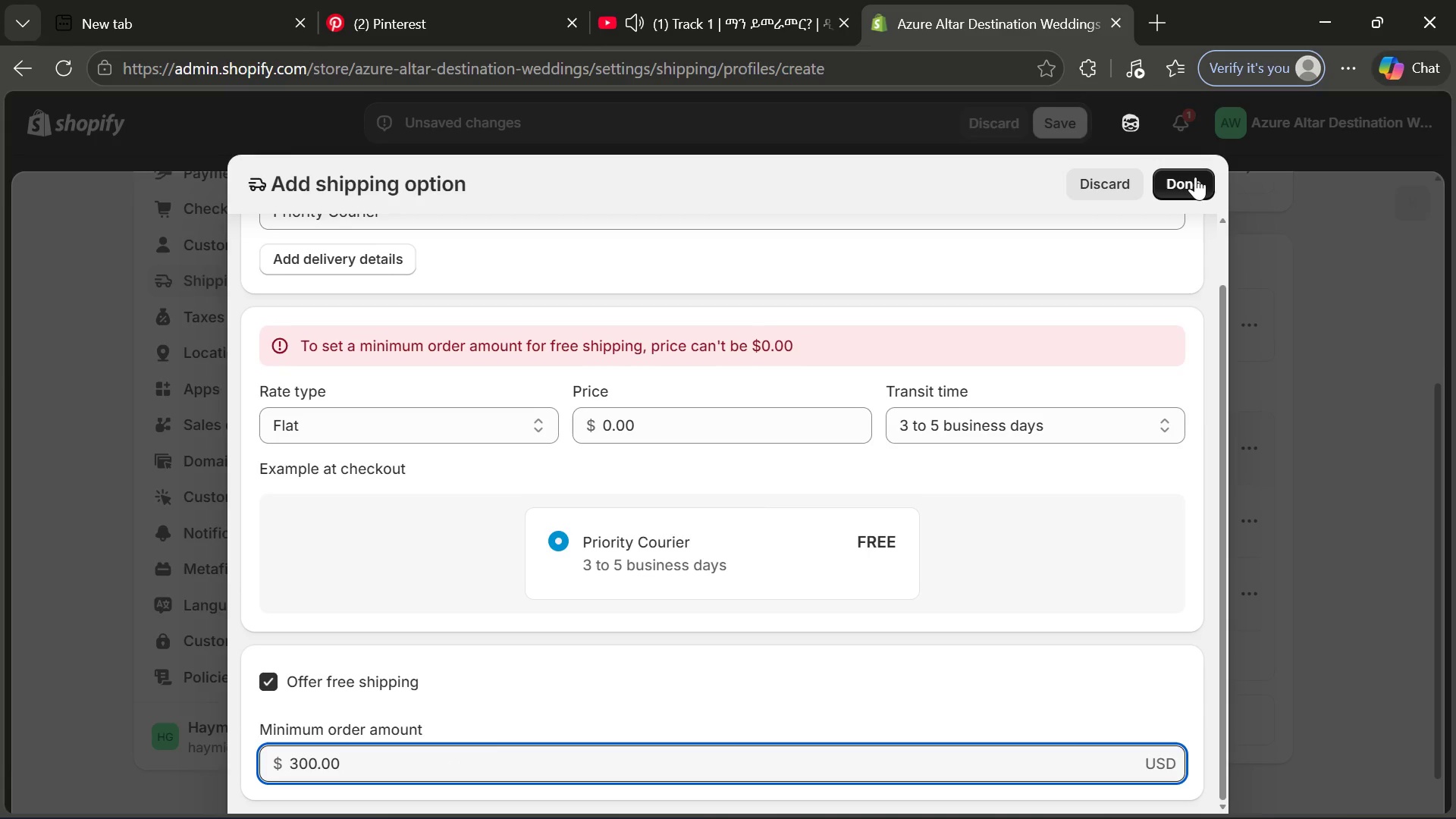 
left_click([1195, 177])
 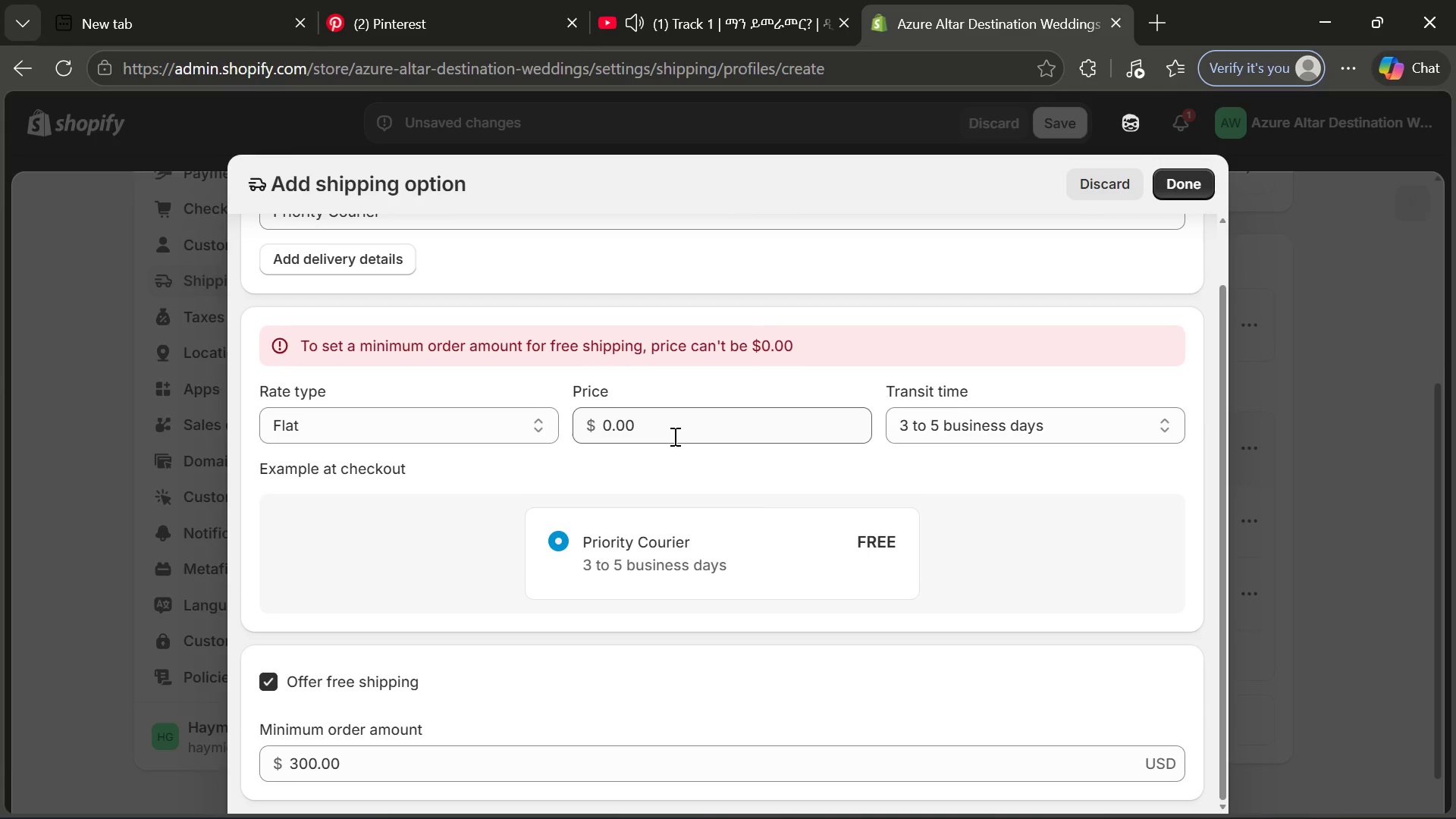 
left_click([673, 436])
 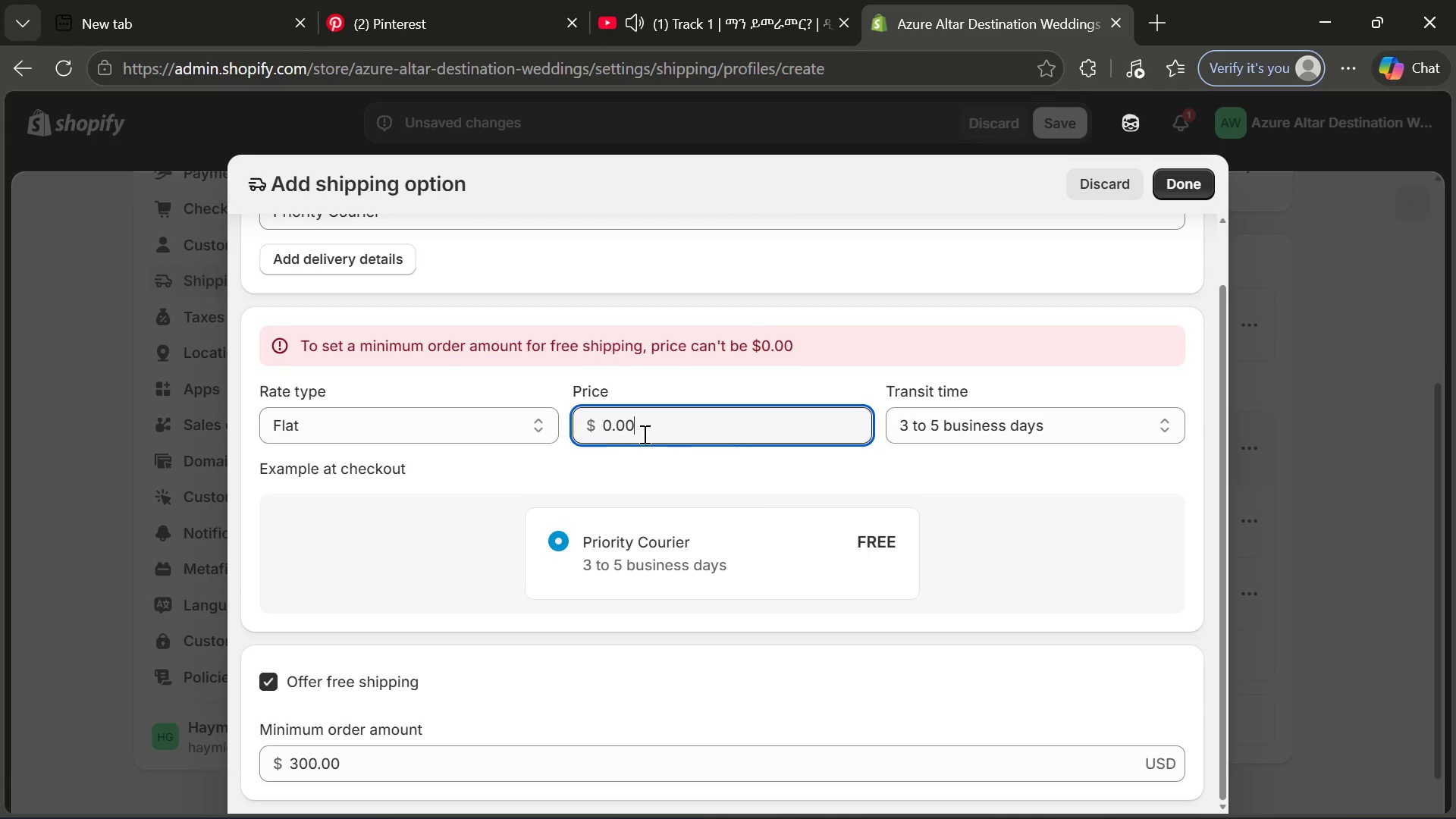 
left_click_drag(start_coordinate=[673, 436], to_coordinate=[598, 425])
 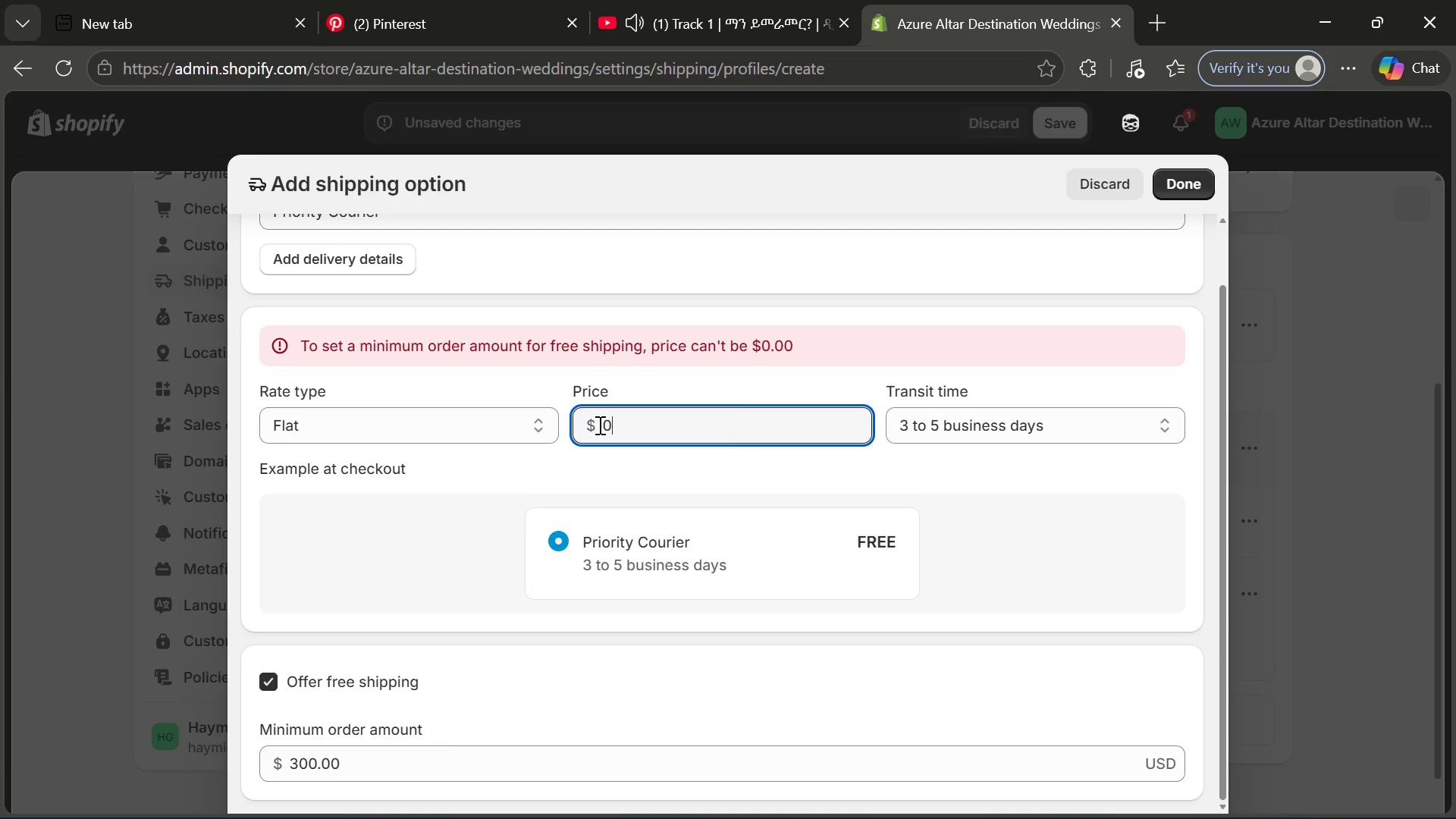 
key(0)
 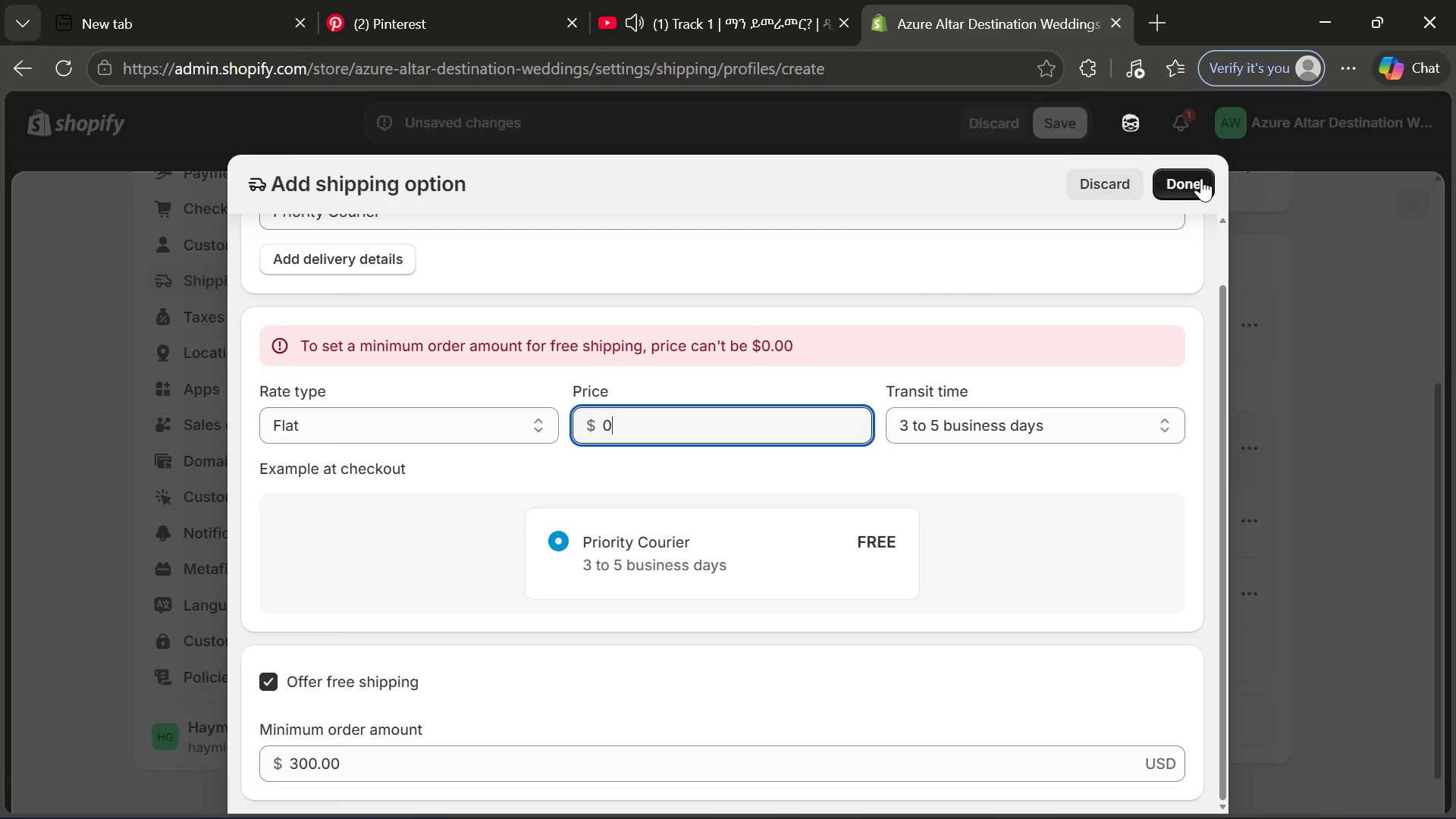 
left_click([1201, 178])
 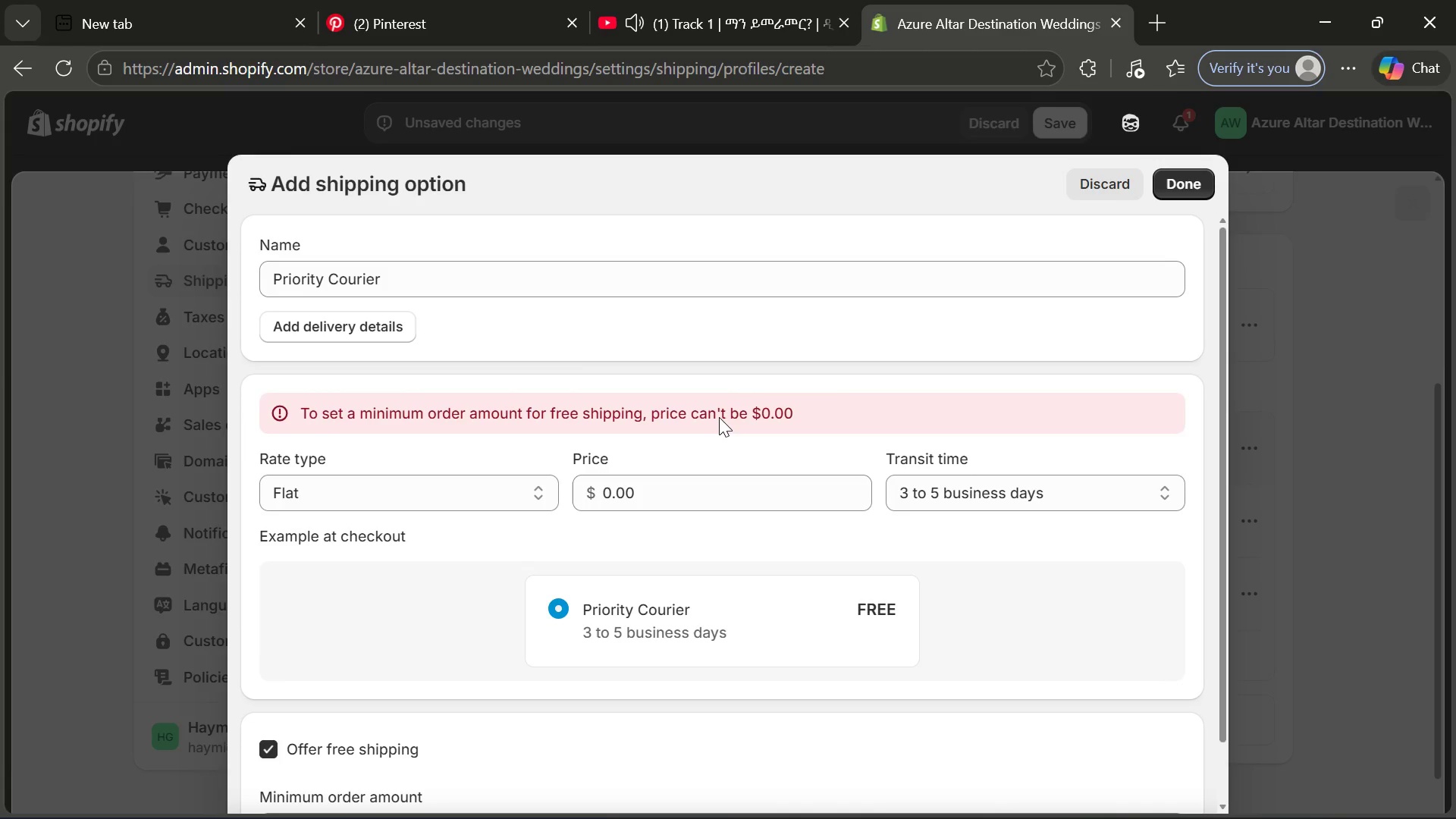 
wait(12.28)
 